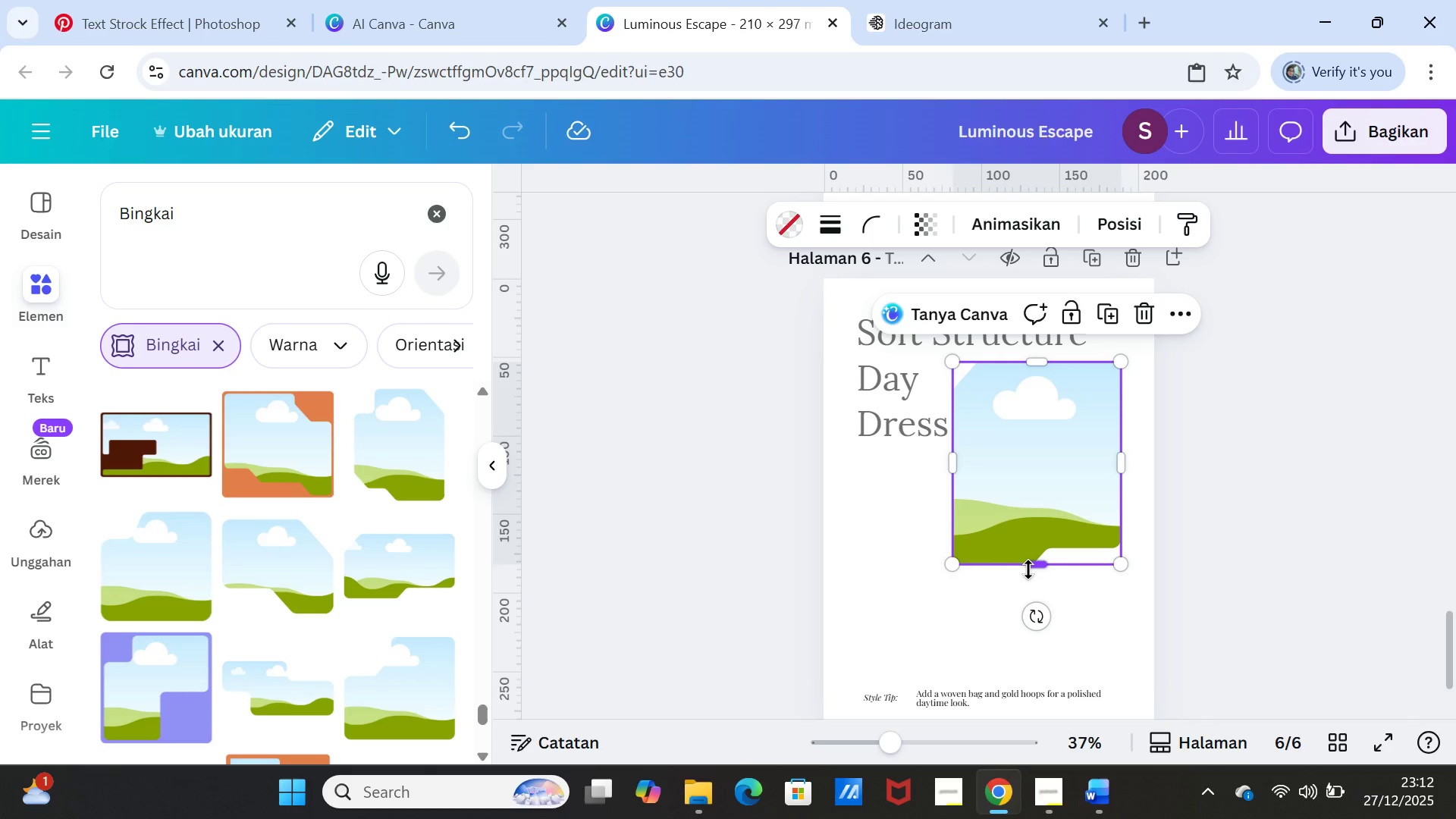 
left_click_drag(start_coordinate=[1028, 570], to_coordinate=[1030, 654])
 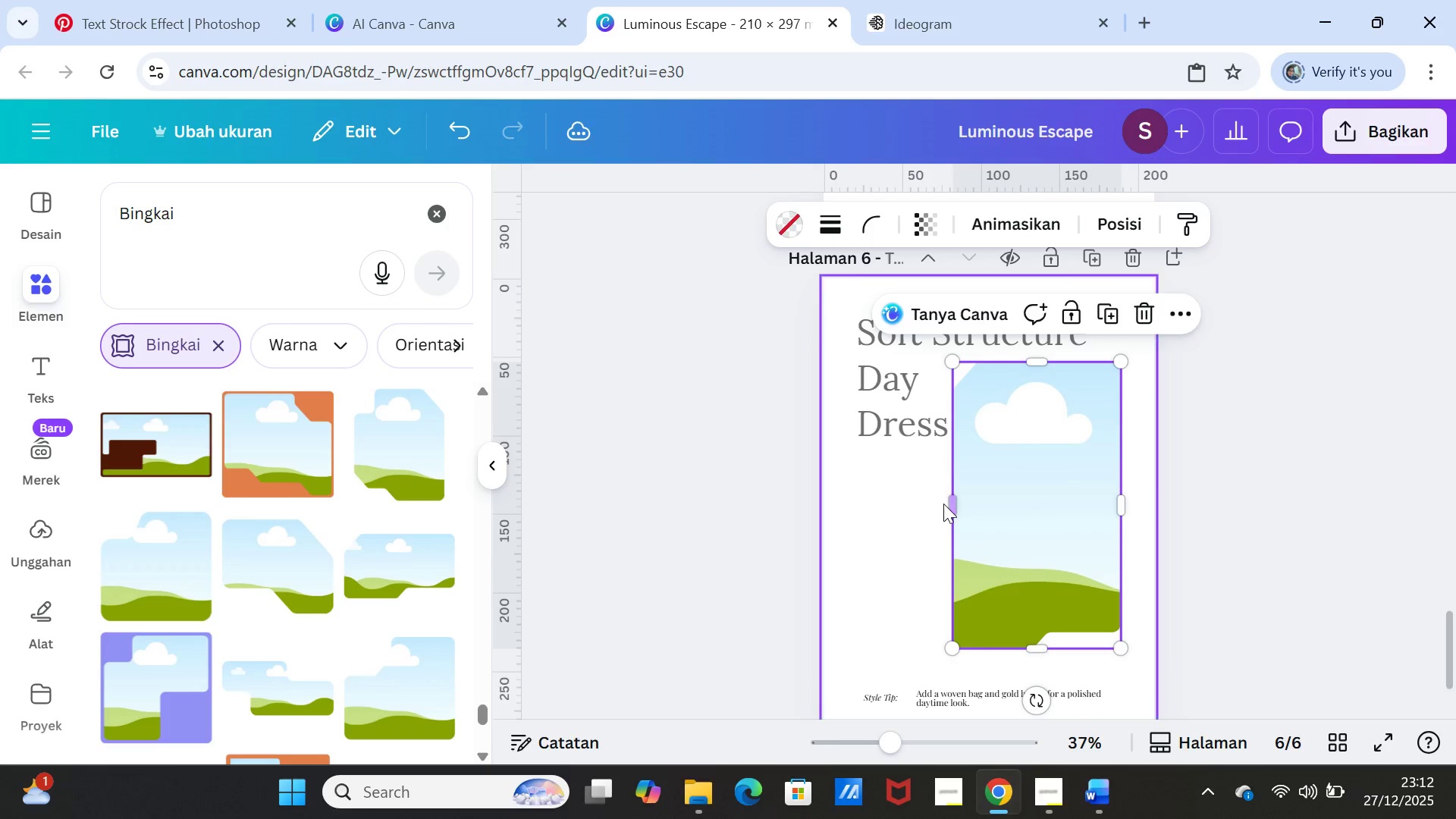 
left_click_drag(start_coordinate=[943, 504], to_coordinate=[919, 497])
 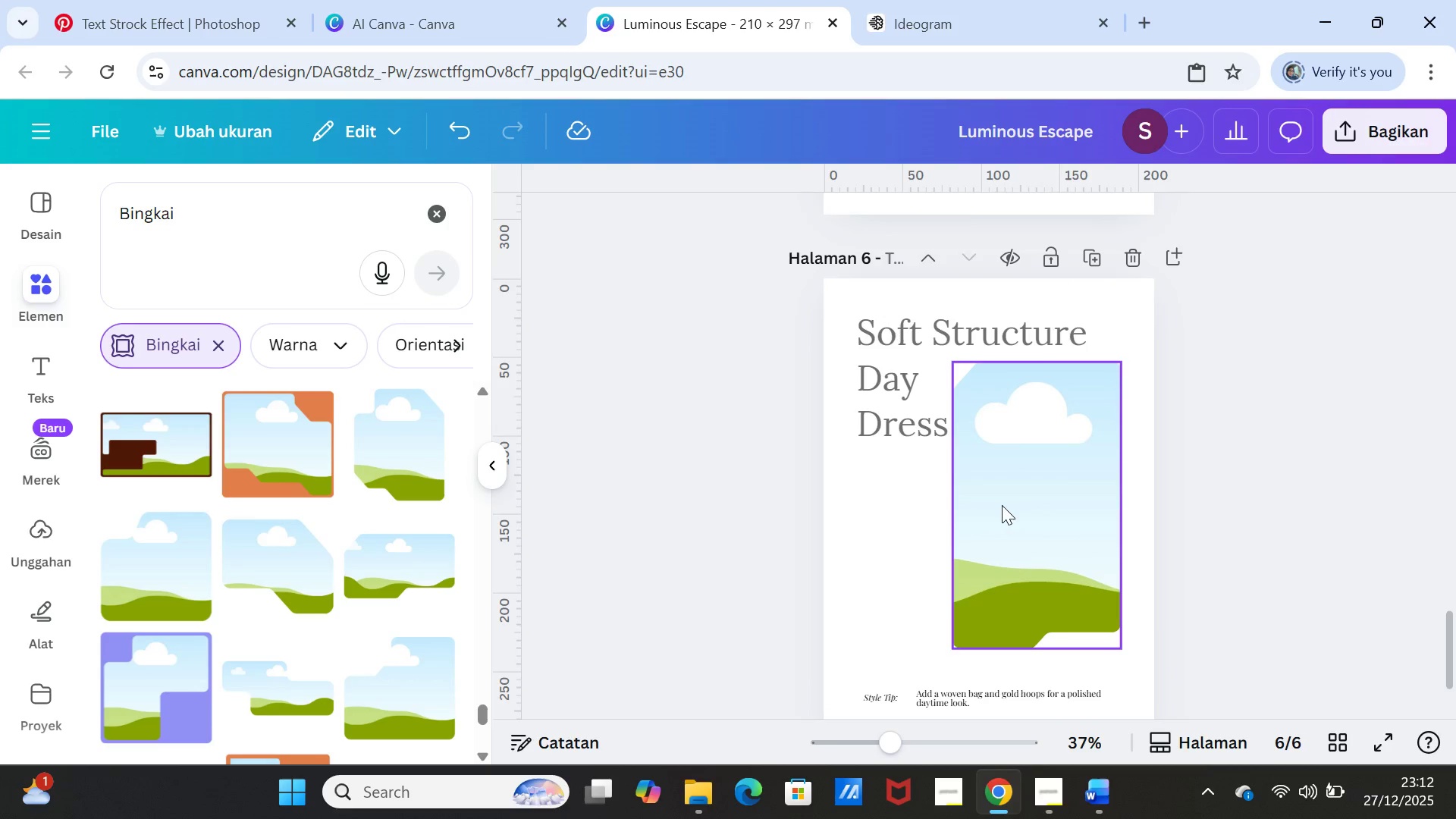 
left_click([1002, 505])
 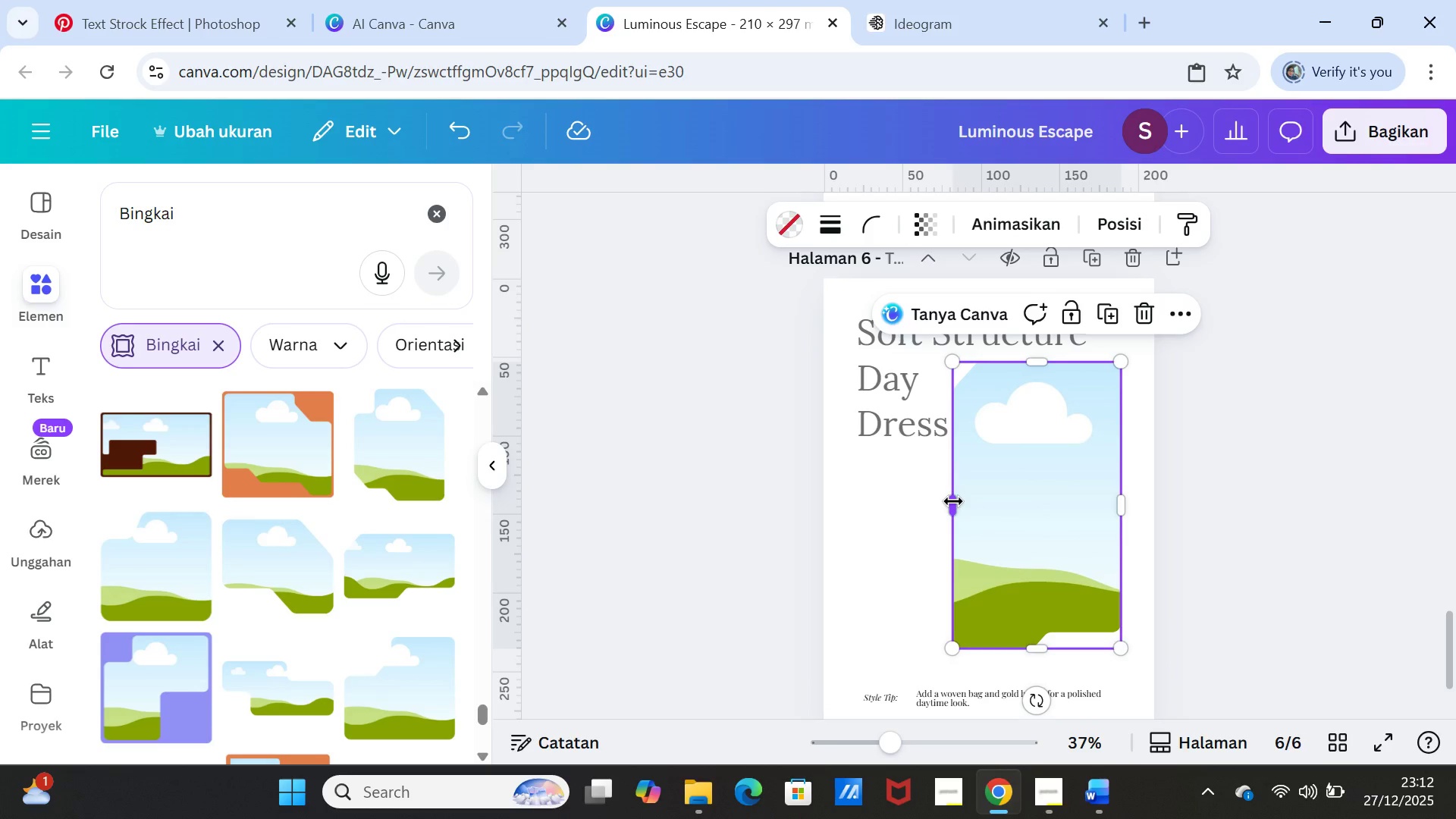 
left_click_drag(start_coordinate=[953, 501], to_coordinate=[857, 494])
 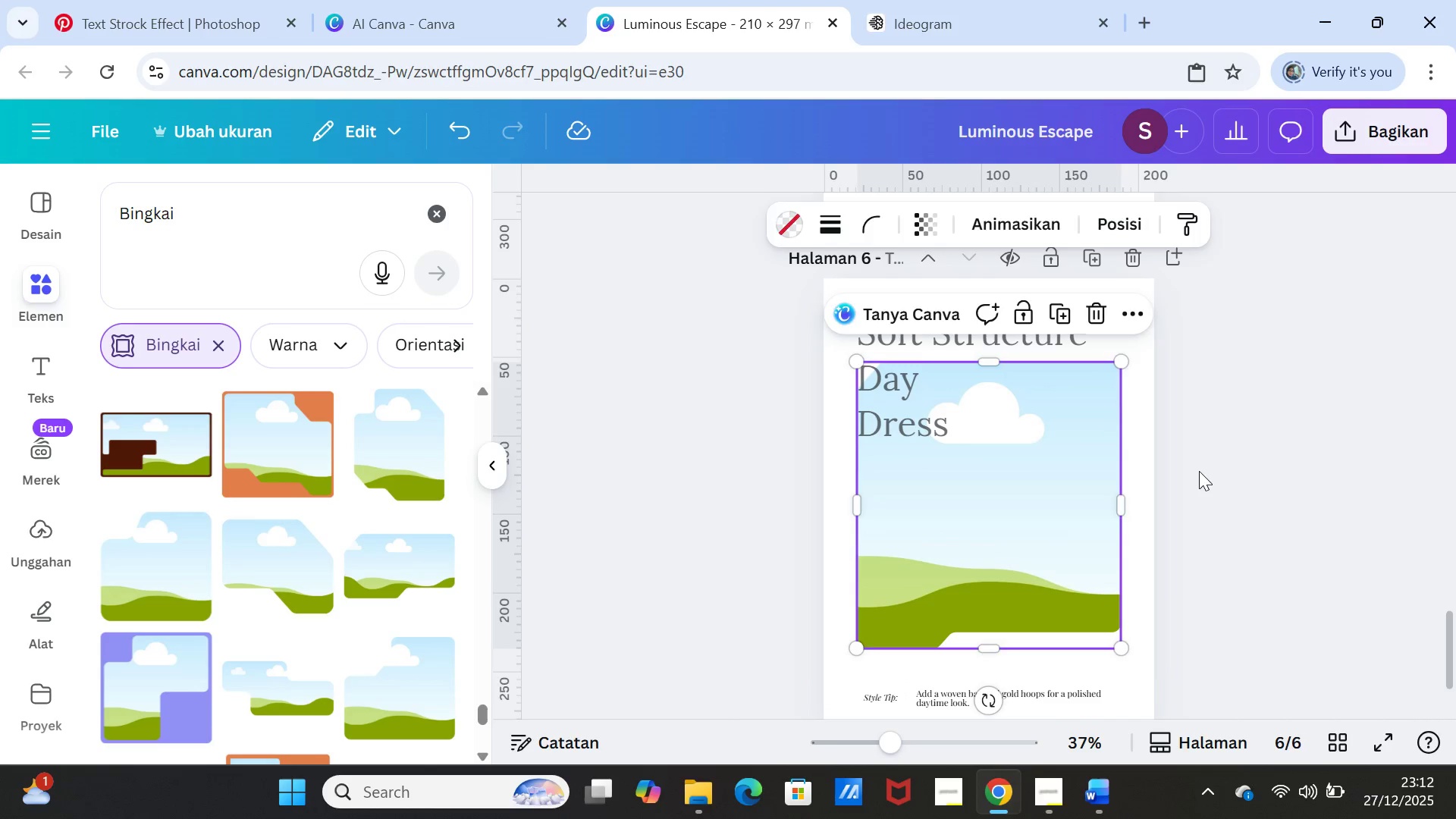 
left_click([1199, 471])
 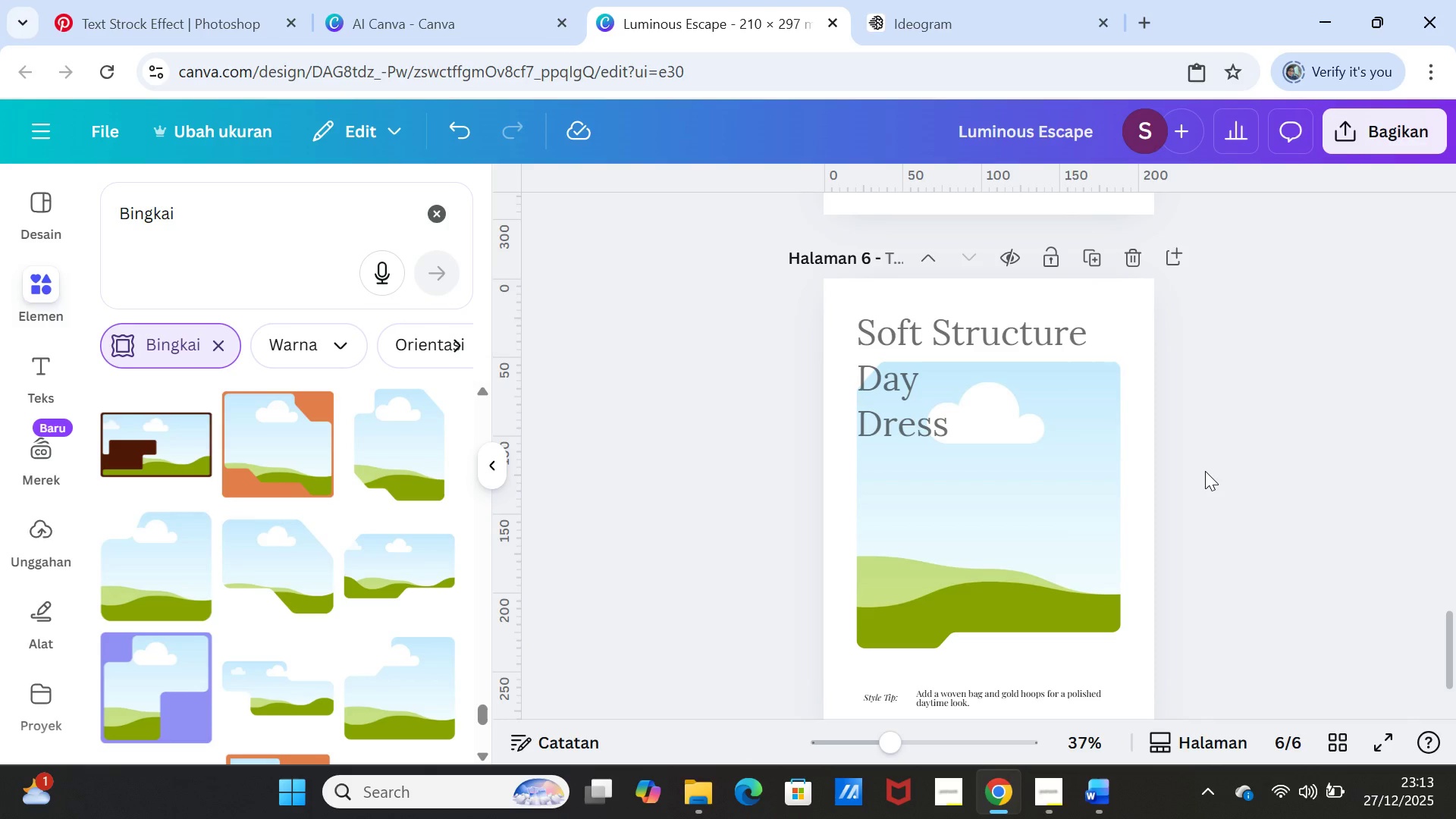 
wait(25.94)
 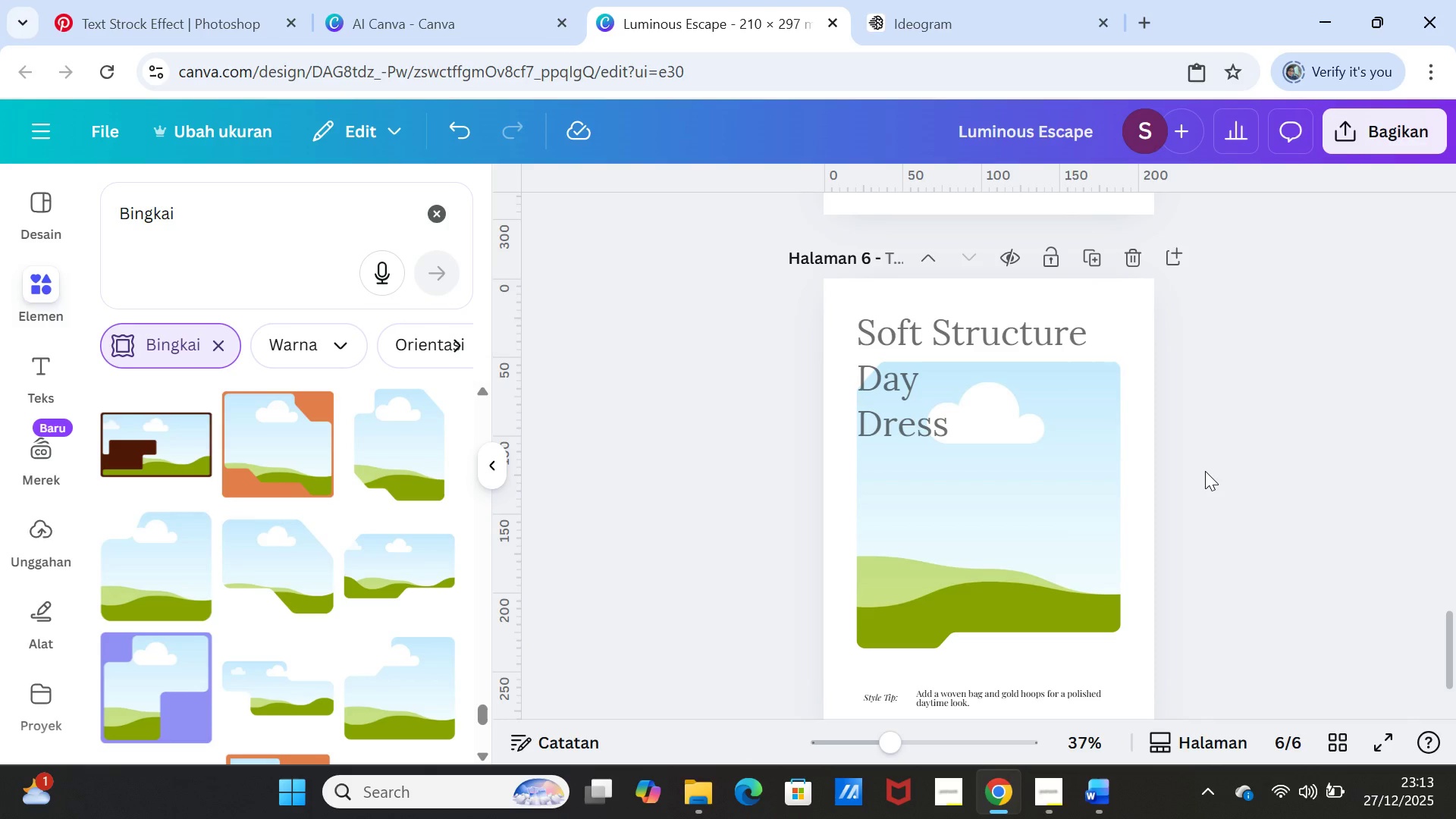 
left_click([1069, 519])
 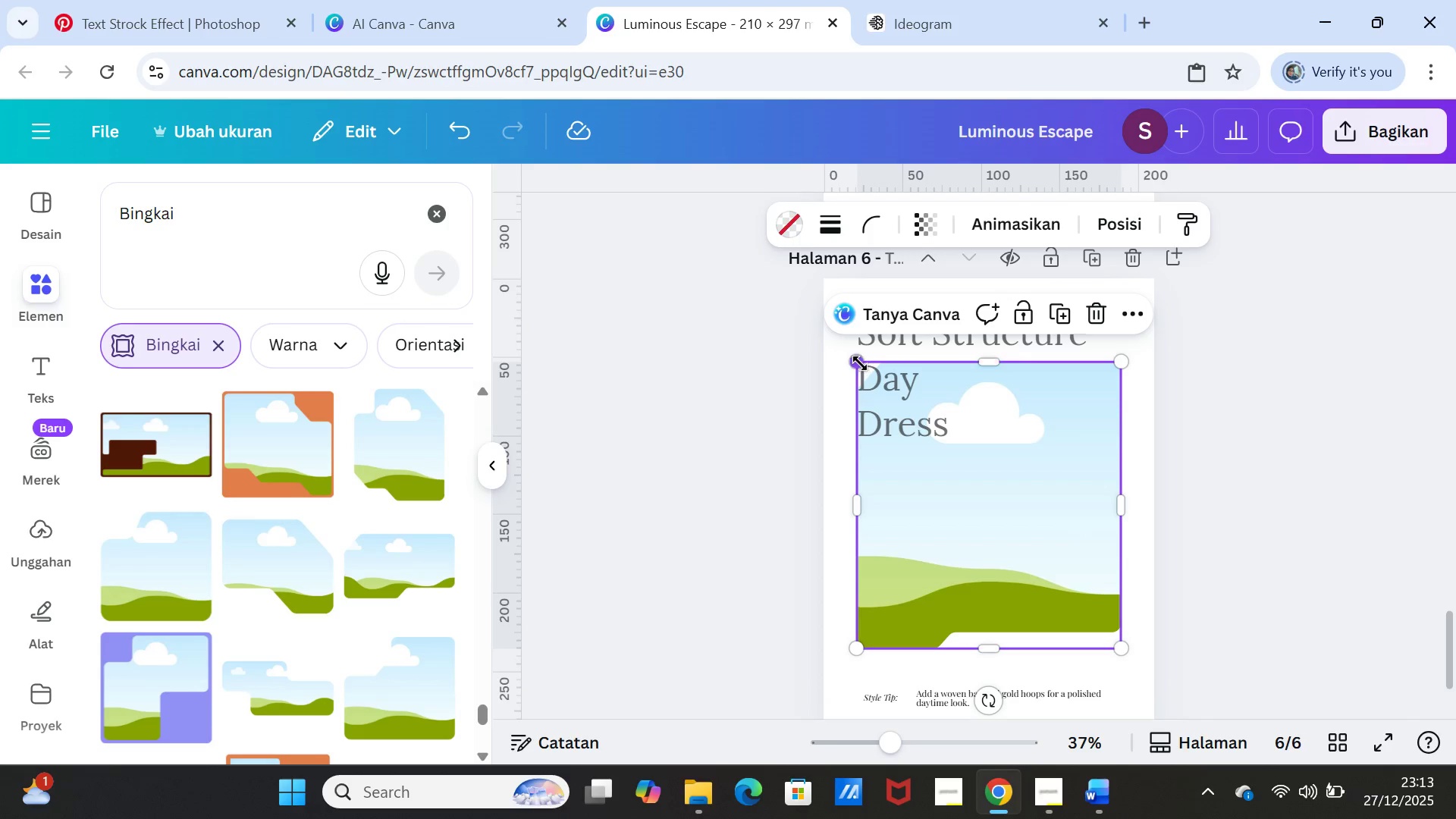 
left_click_drag(start_coordinate=[859, 363], to_coordinate=[955, 426])
 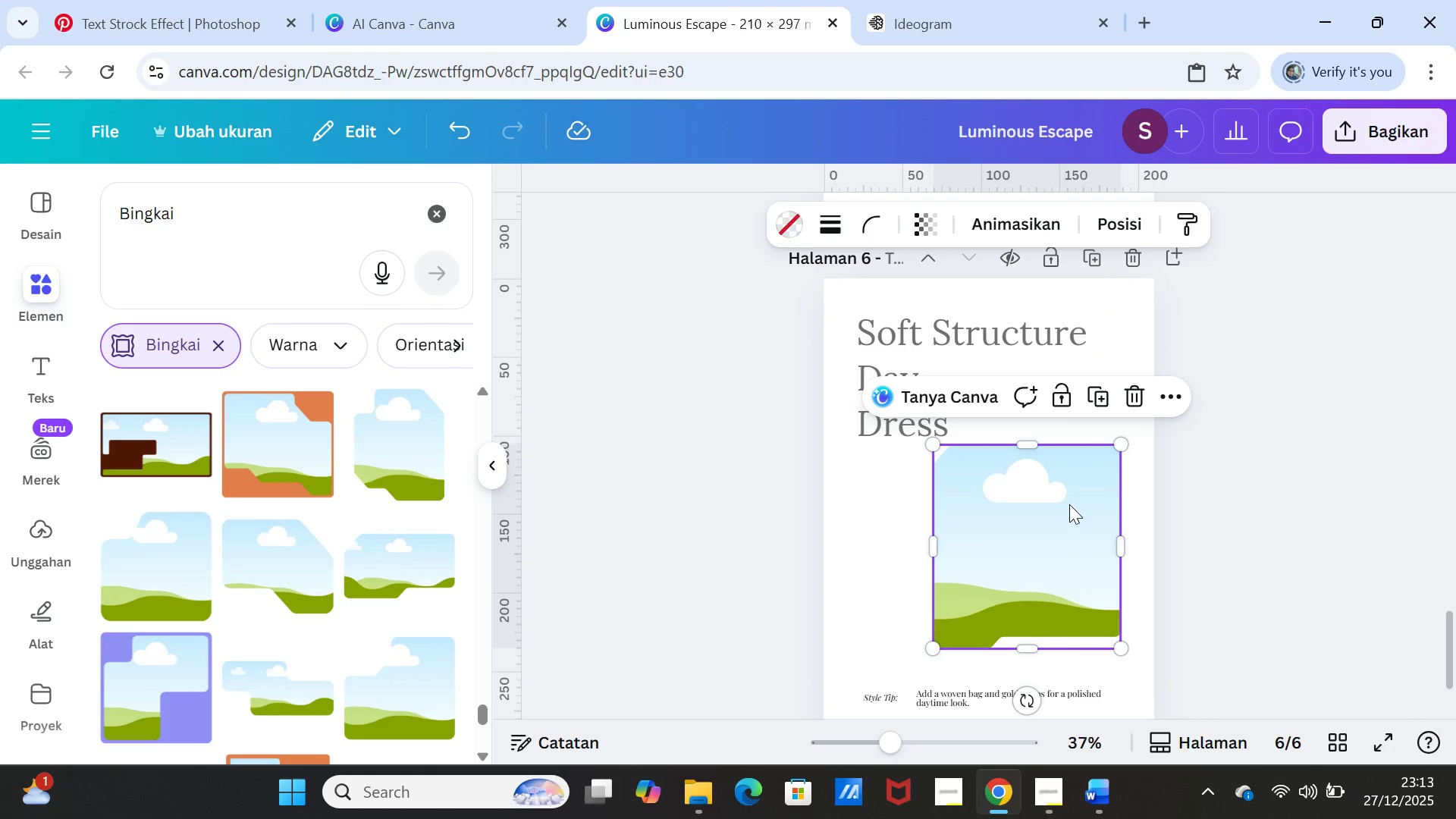 
left_click_drag(start_coordinate=[1069, 504], to_coordinate=[1074, 422])
 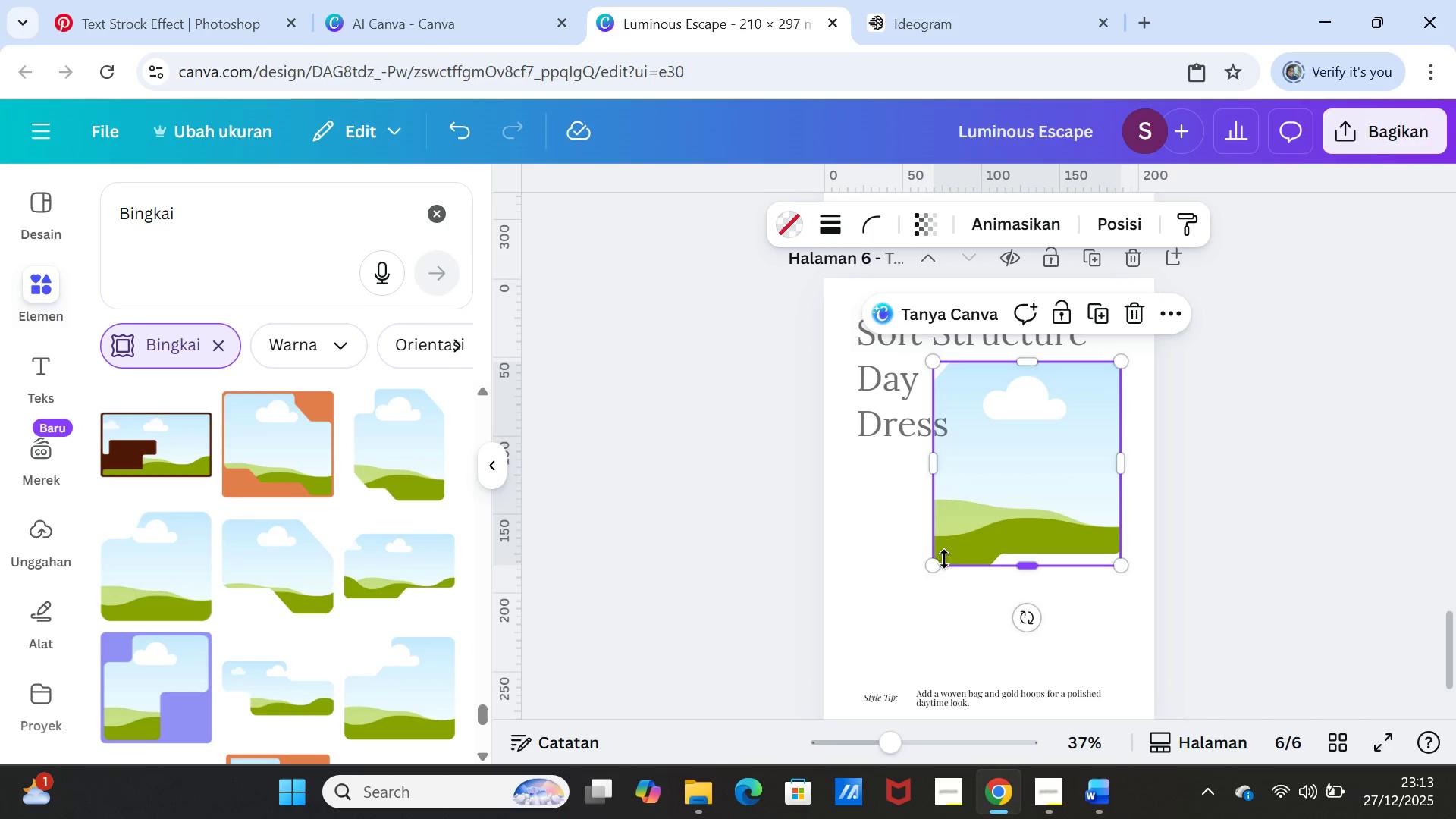 
left_click_drag(start_coordinate=[934, 558], to_coordinate=[831, 609])
 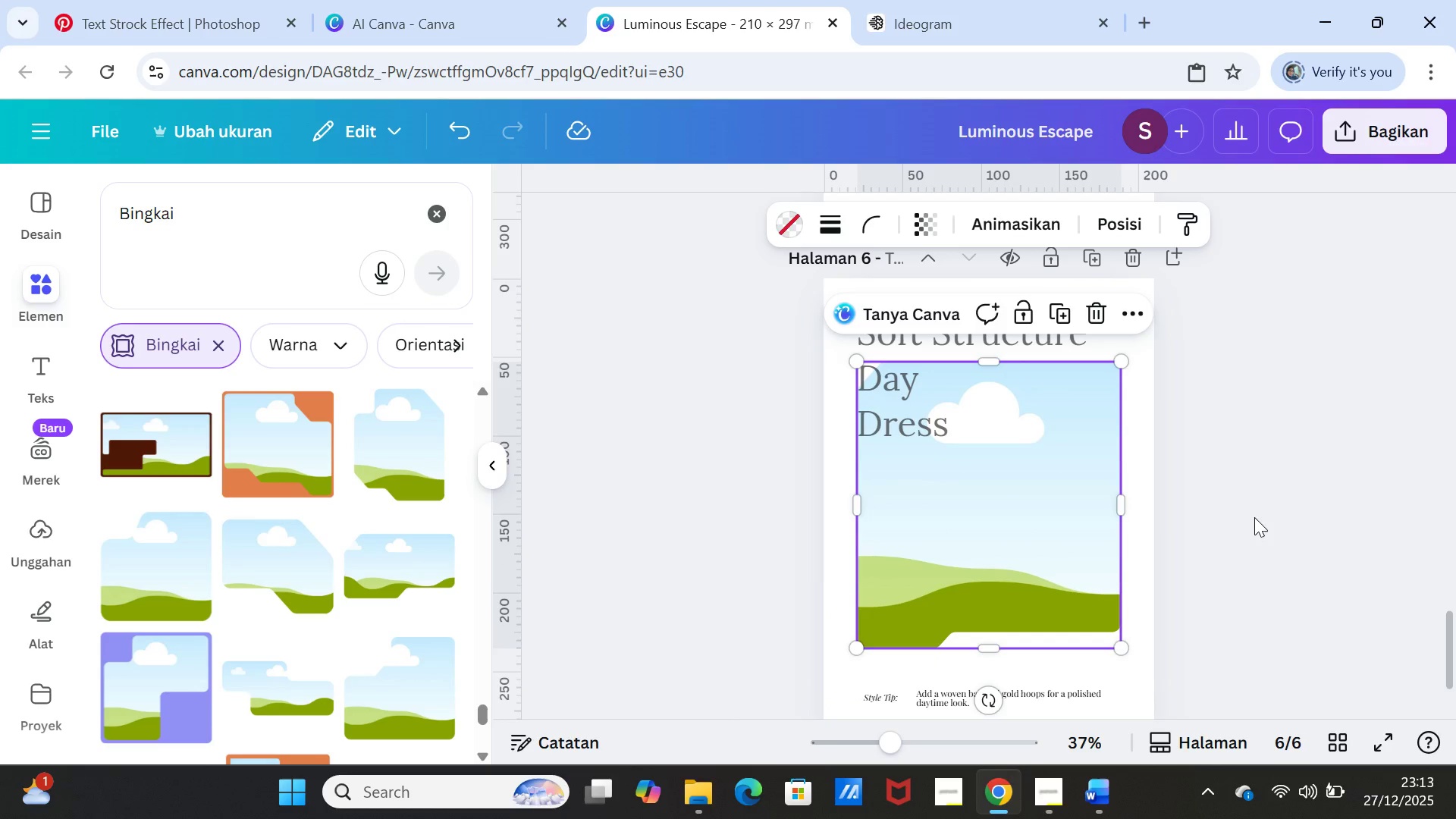 
left_click([1254, 517])
 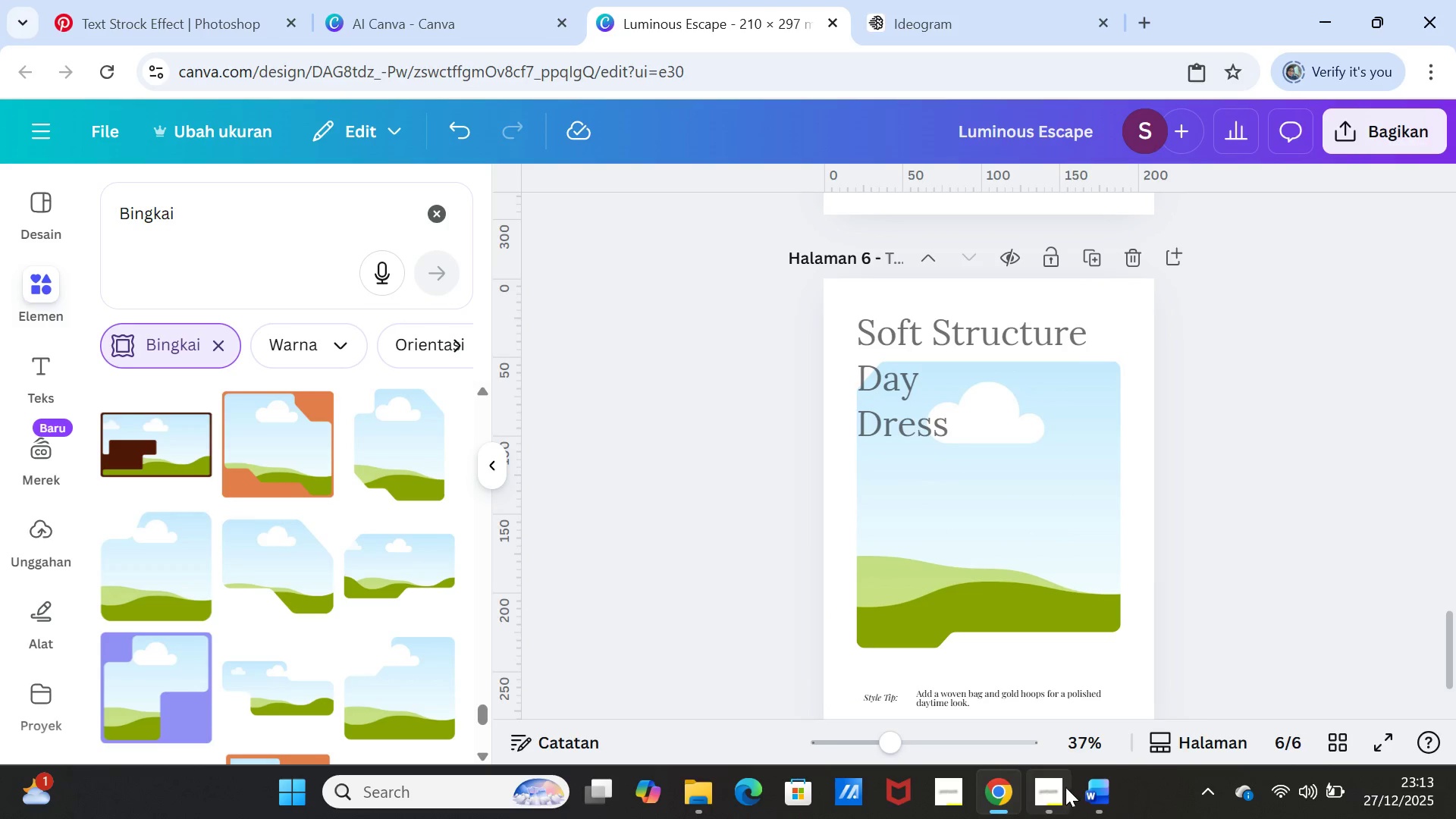 
left_click([984, 522])
 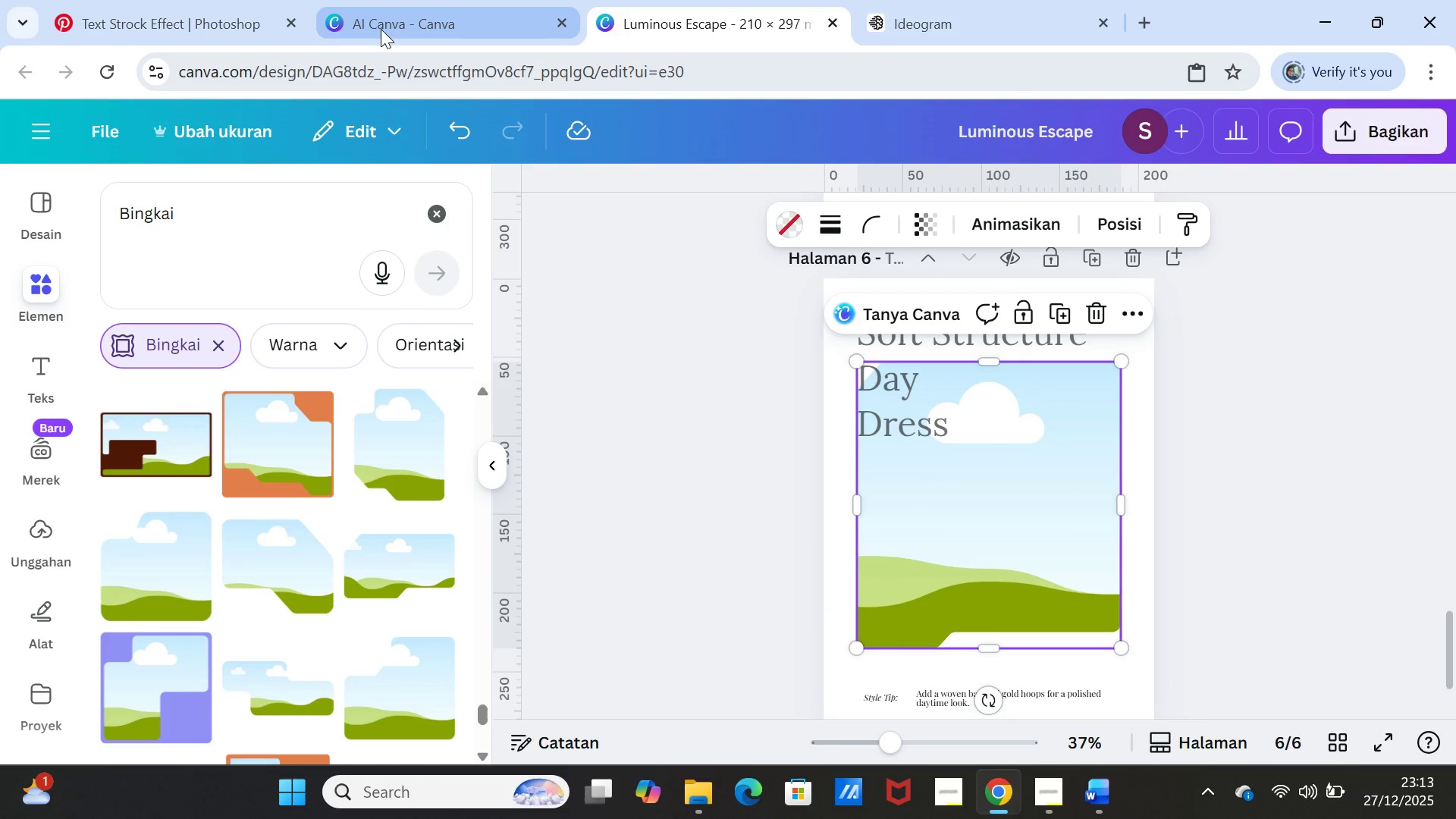 
left_click([381, 21])
 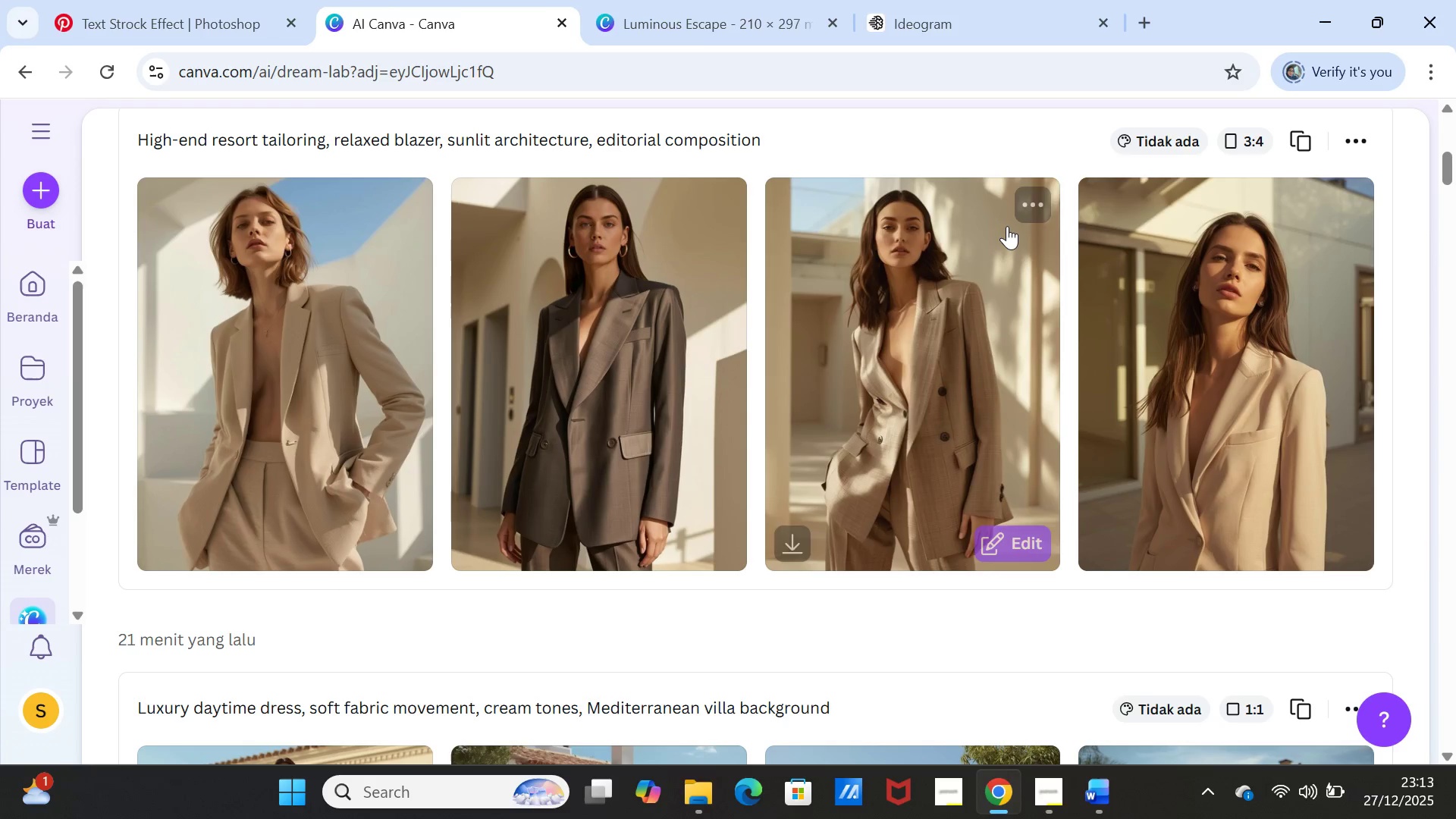 
wait(12.41)
 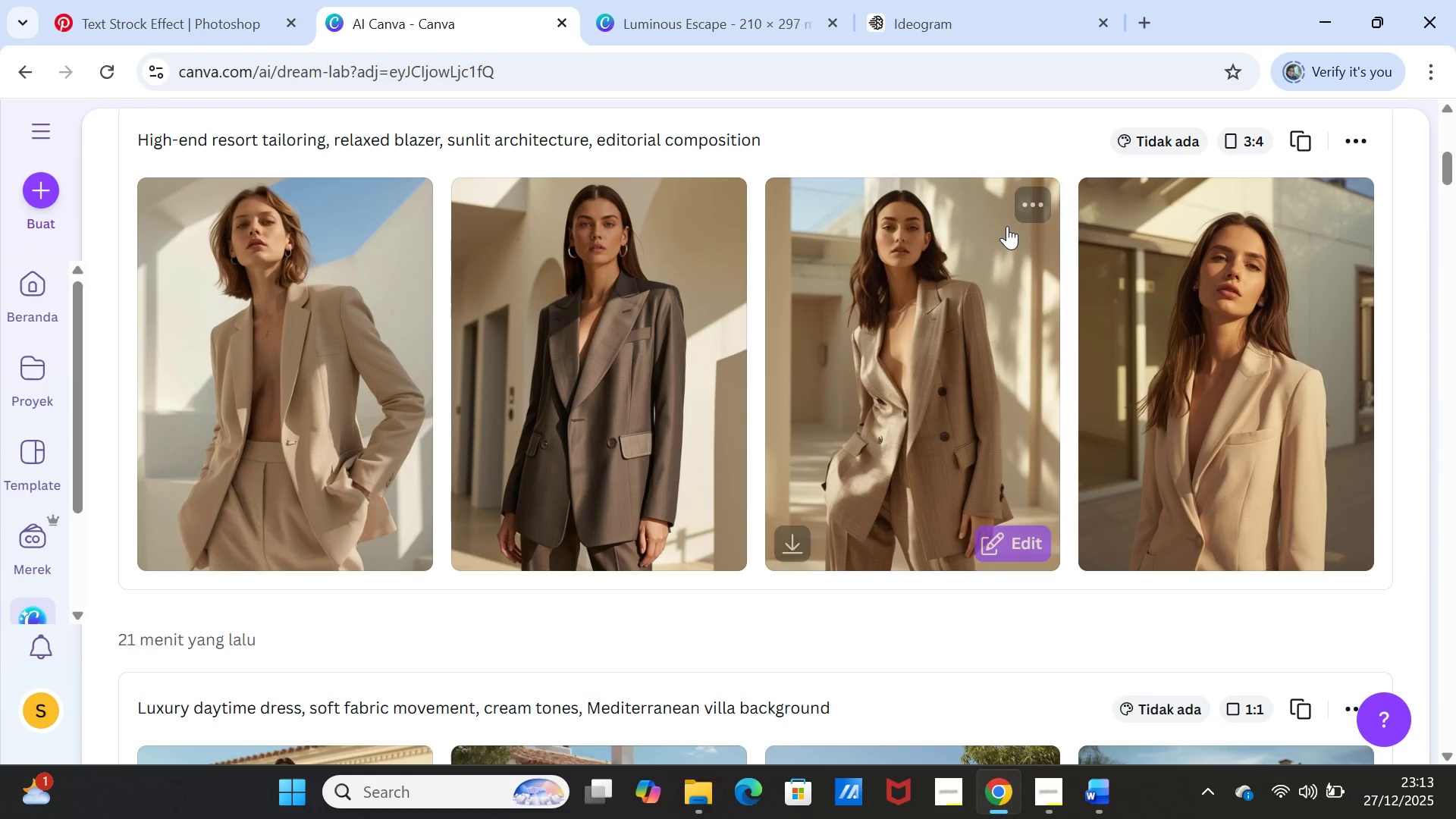 
left_click([1297, 148])
 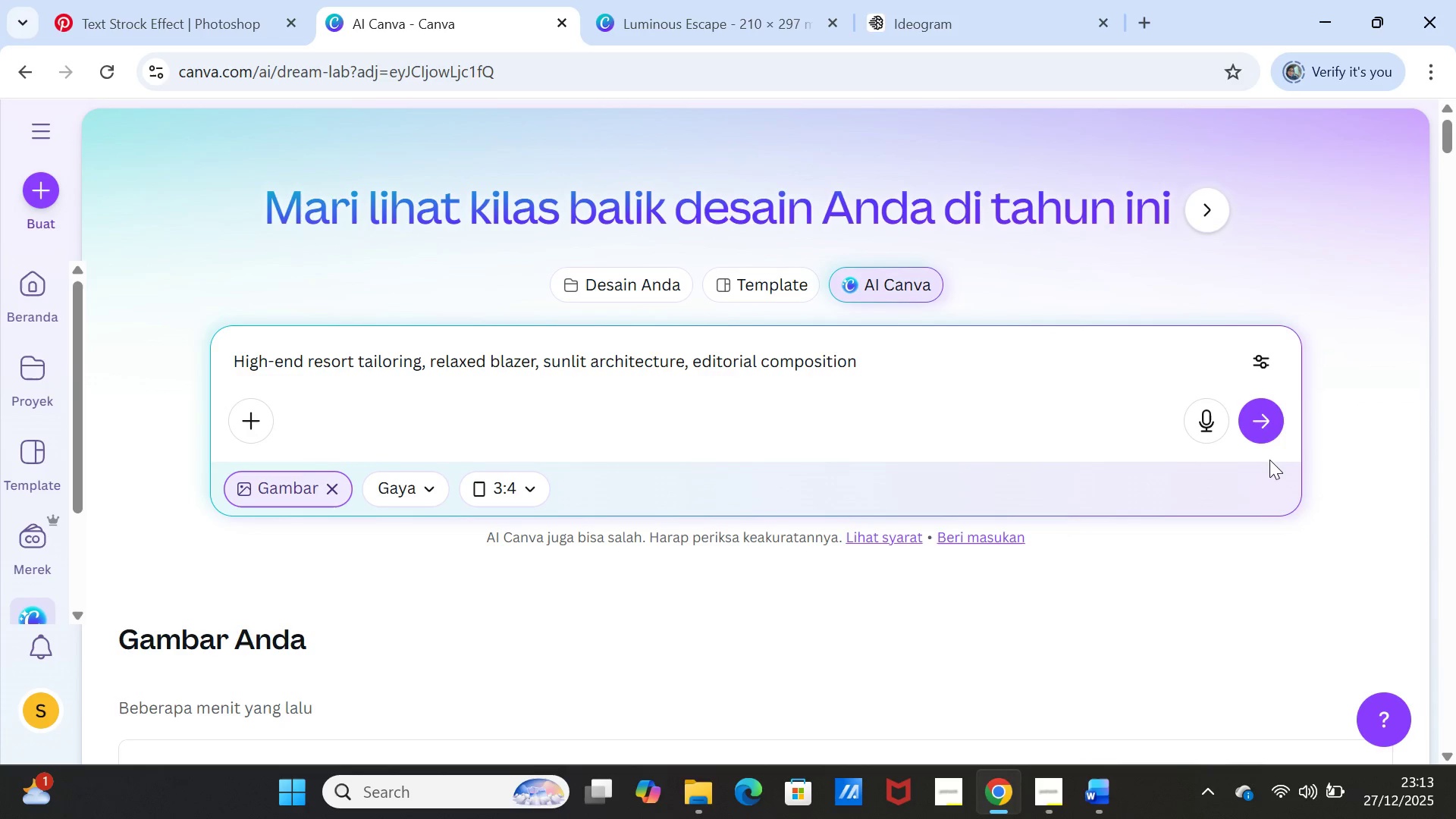 
left_click([1276, 425])
 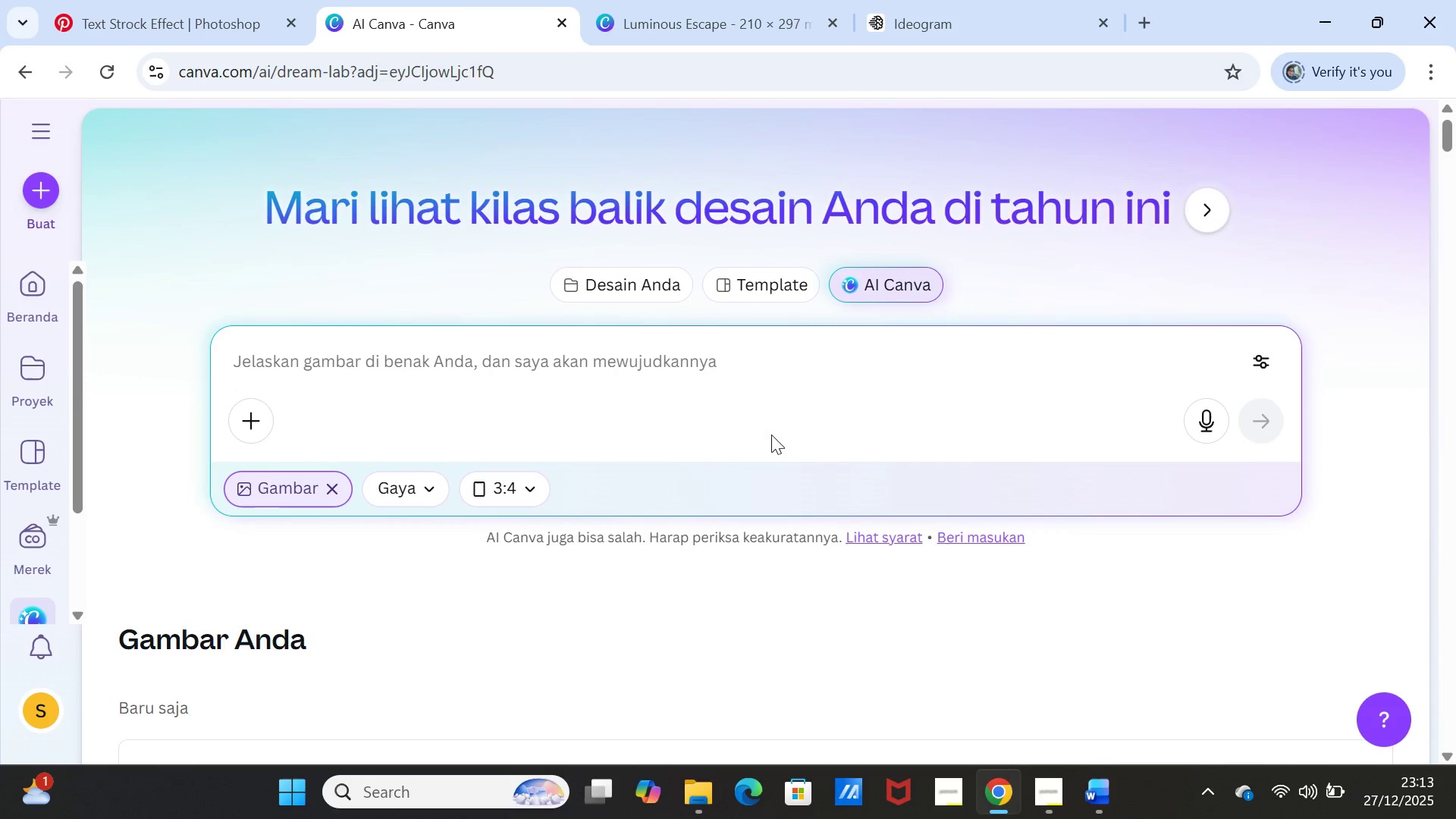 
scroll: coordinate [769, 442], scroll_direction: down, amount: 4.0
 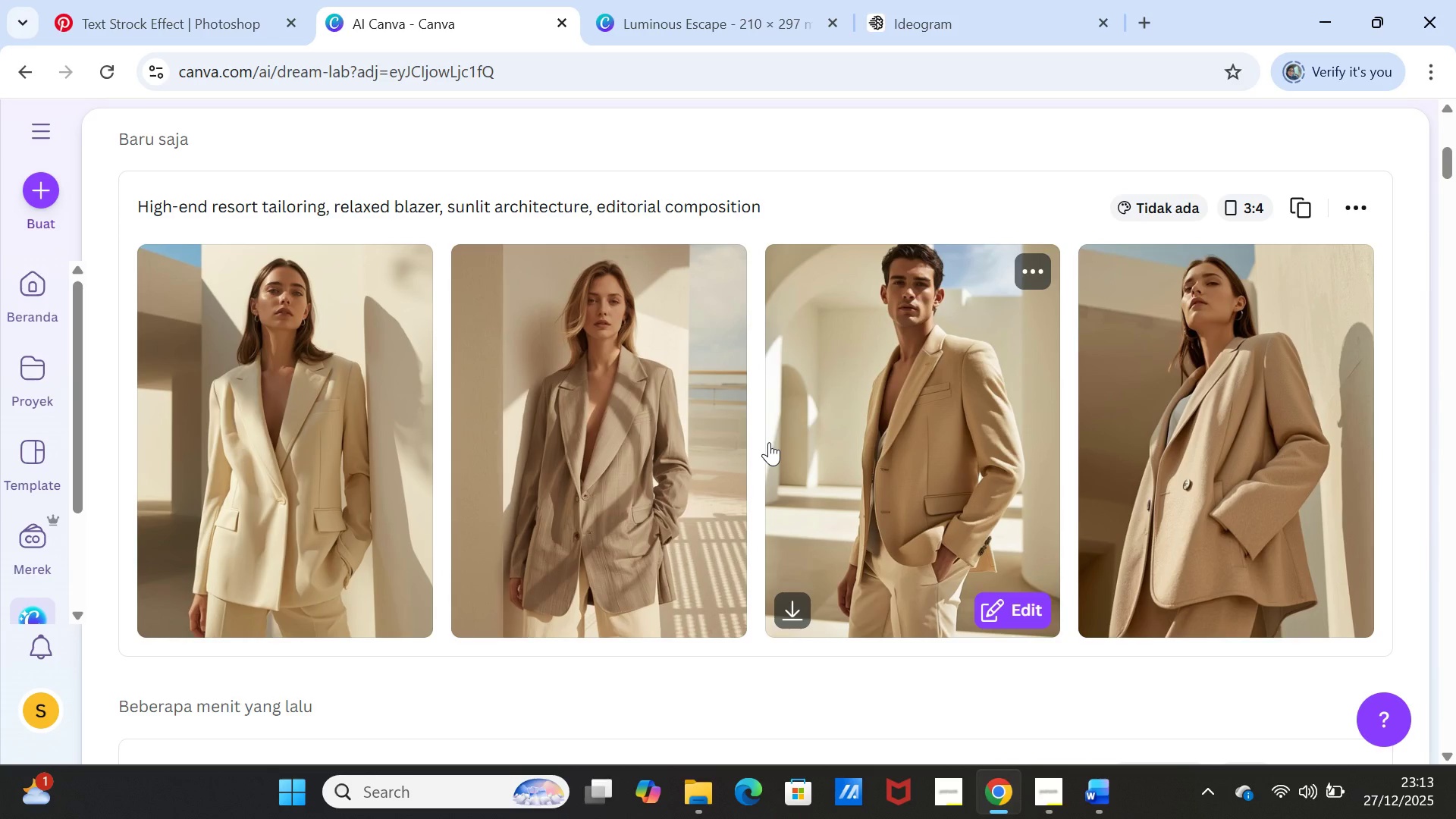 
wait(12.44)
 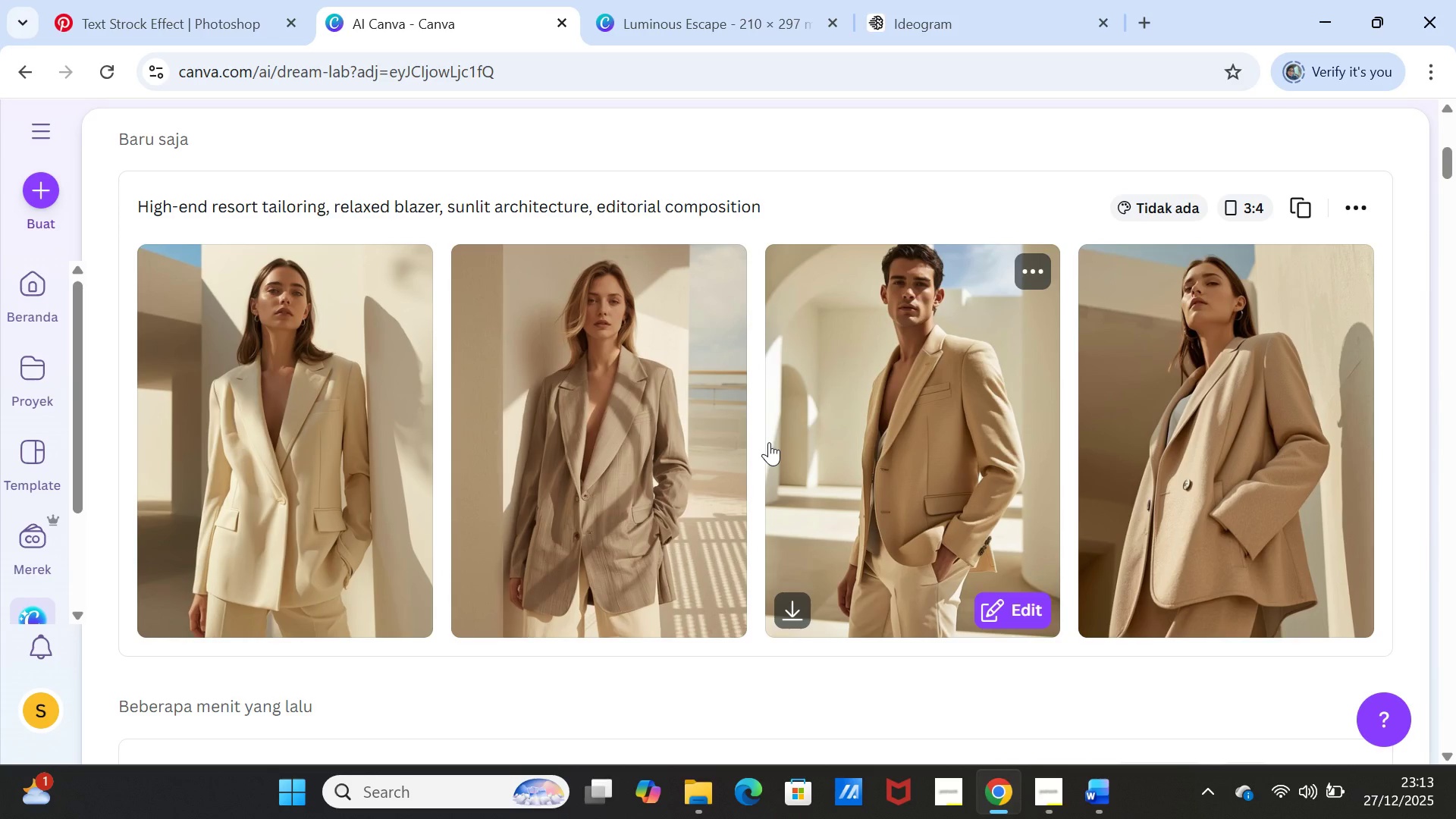 
scroll: coordinate [664, 541], scroll_direction: down, amount: 5.0
 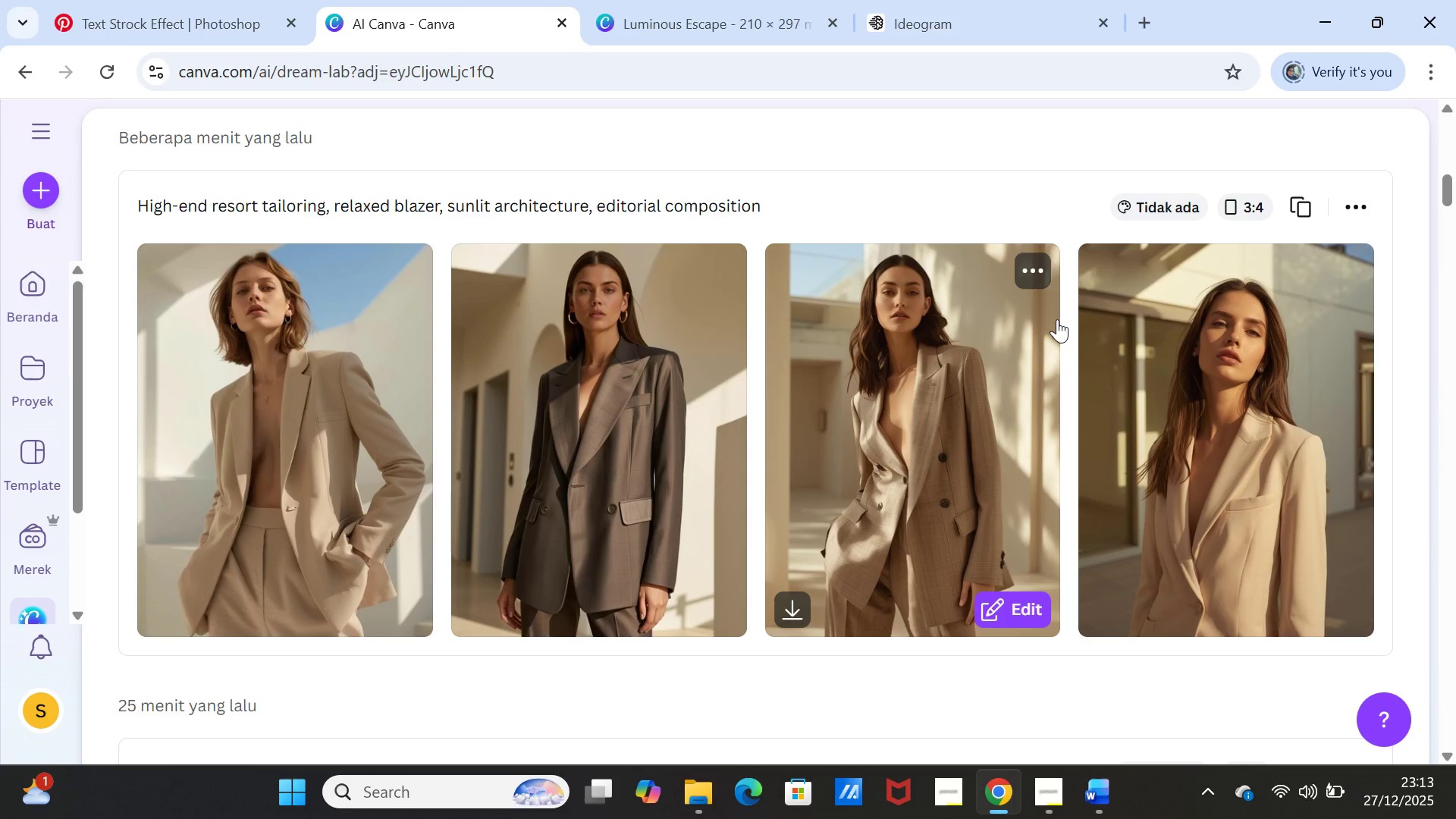 
left_click([1029, 276])
 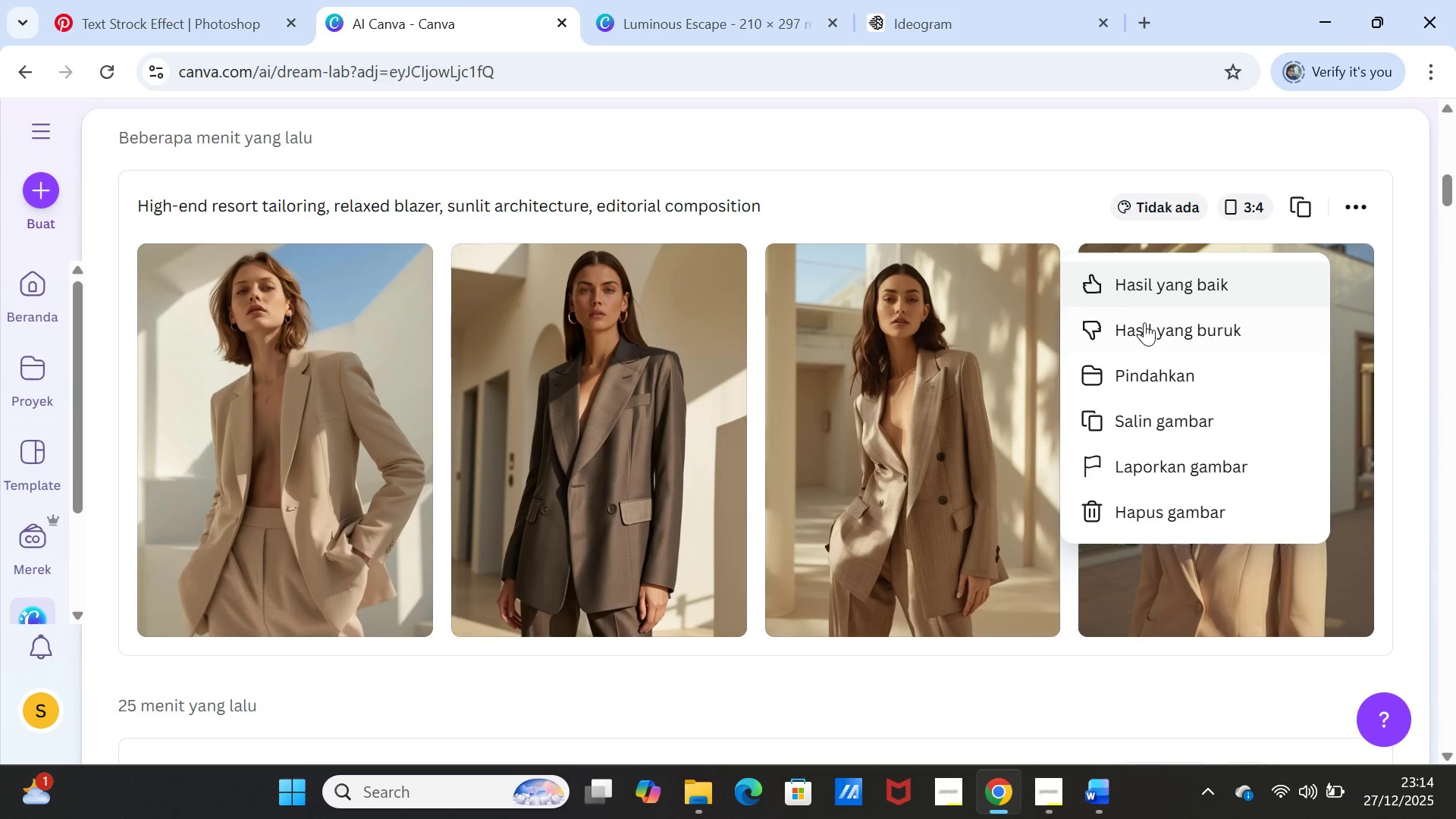 
left_click([1144, 414])
 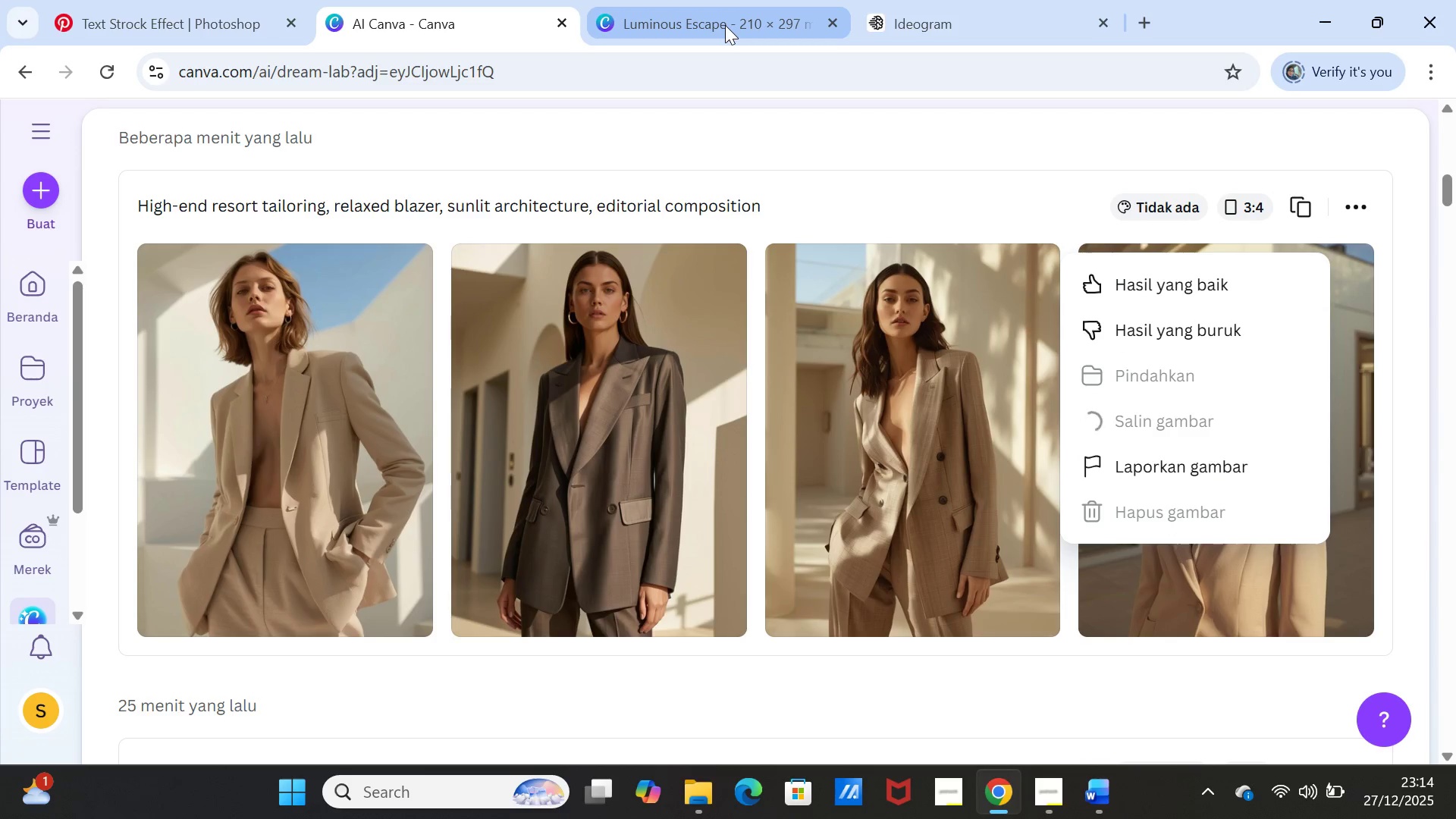 
left_click([725, 25])
 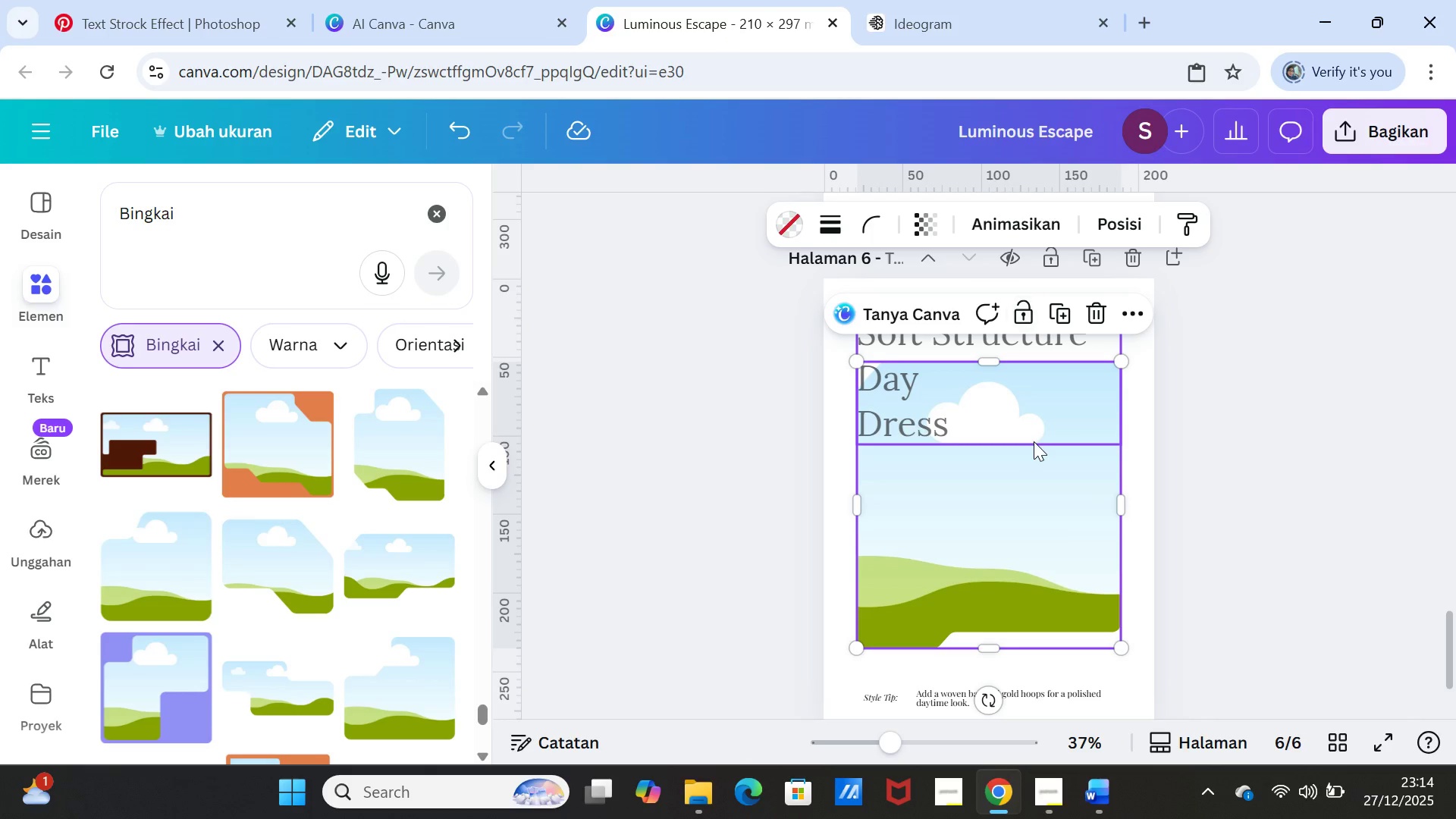 
left_click([1034, 441])
 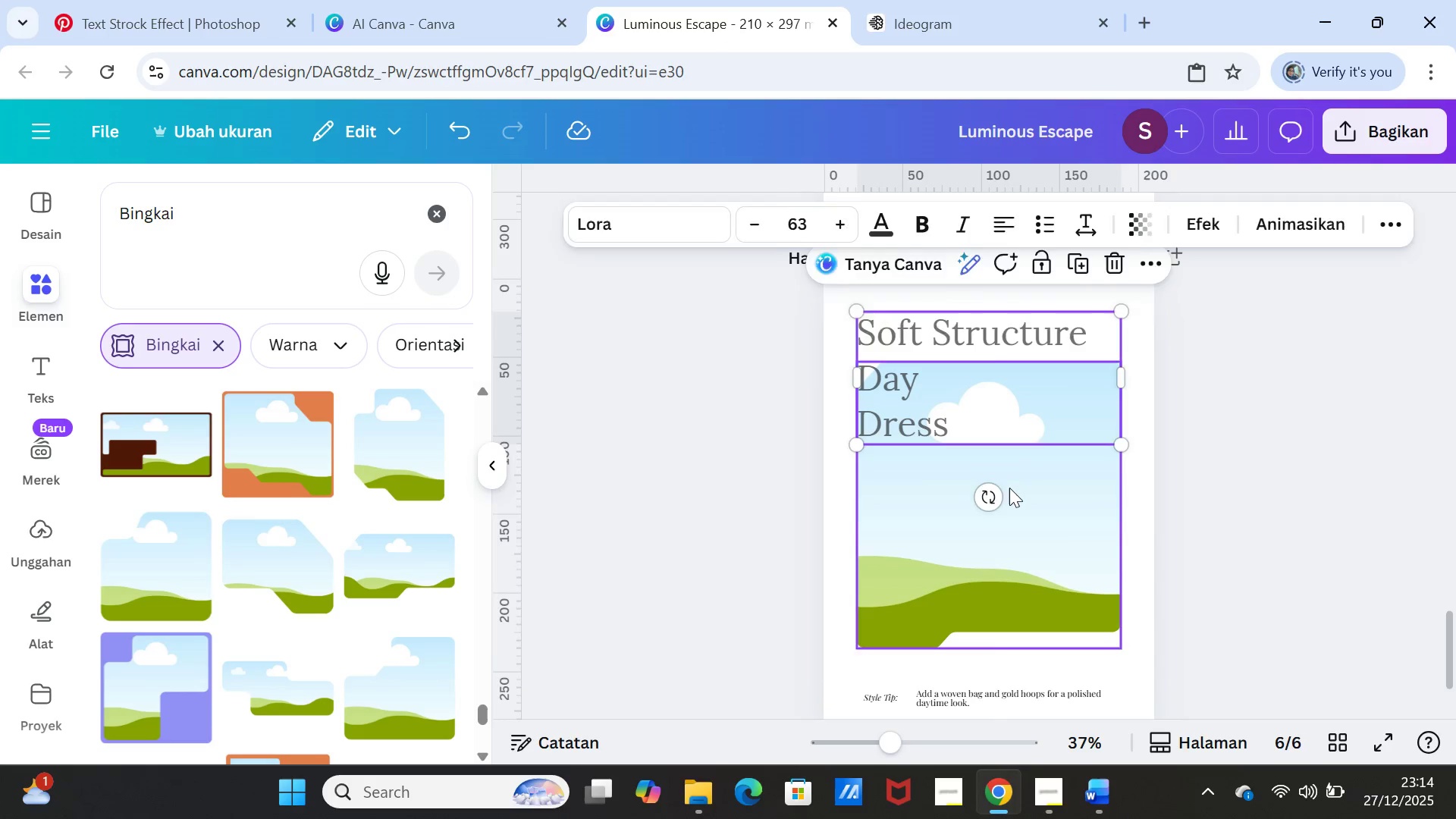 
left_click([1009, 488])
 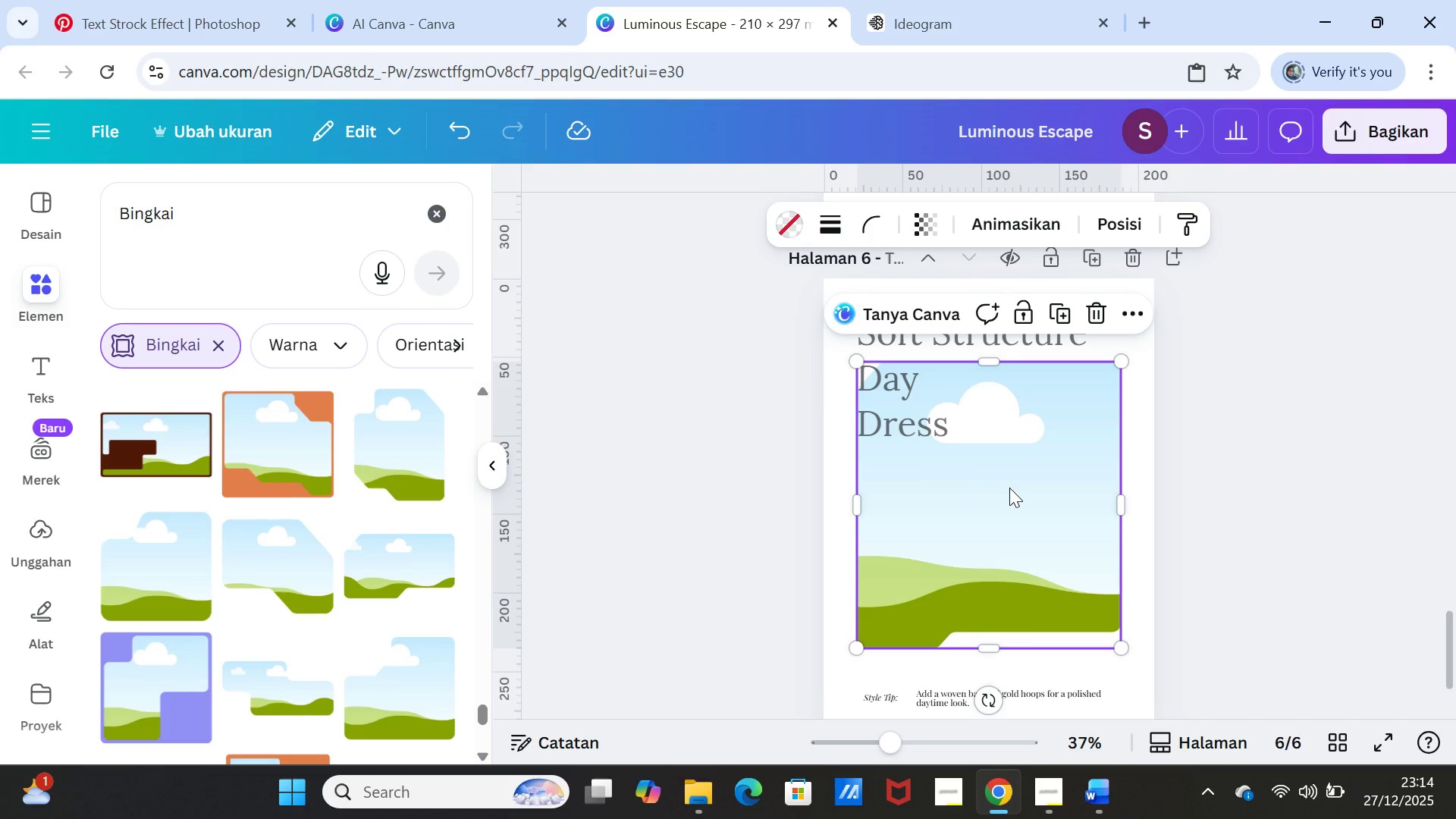 
right_click([1009, 488])
 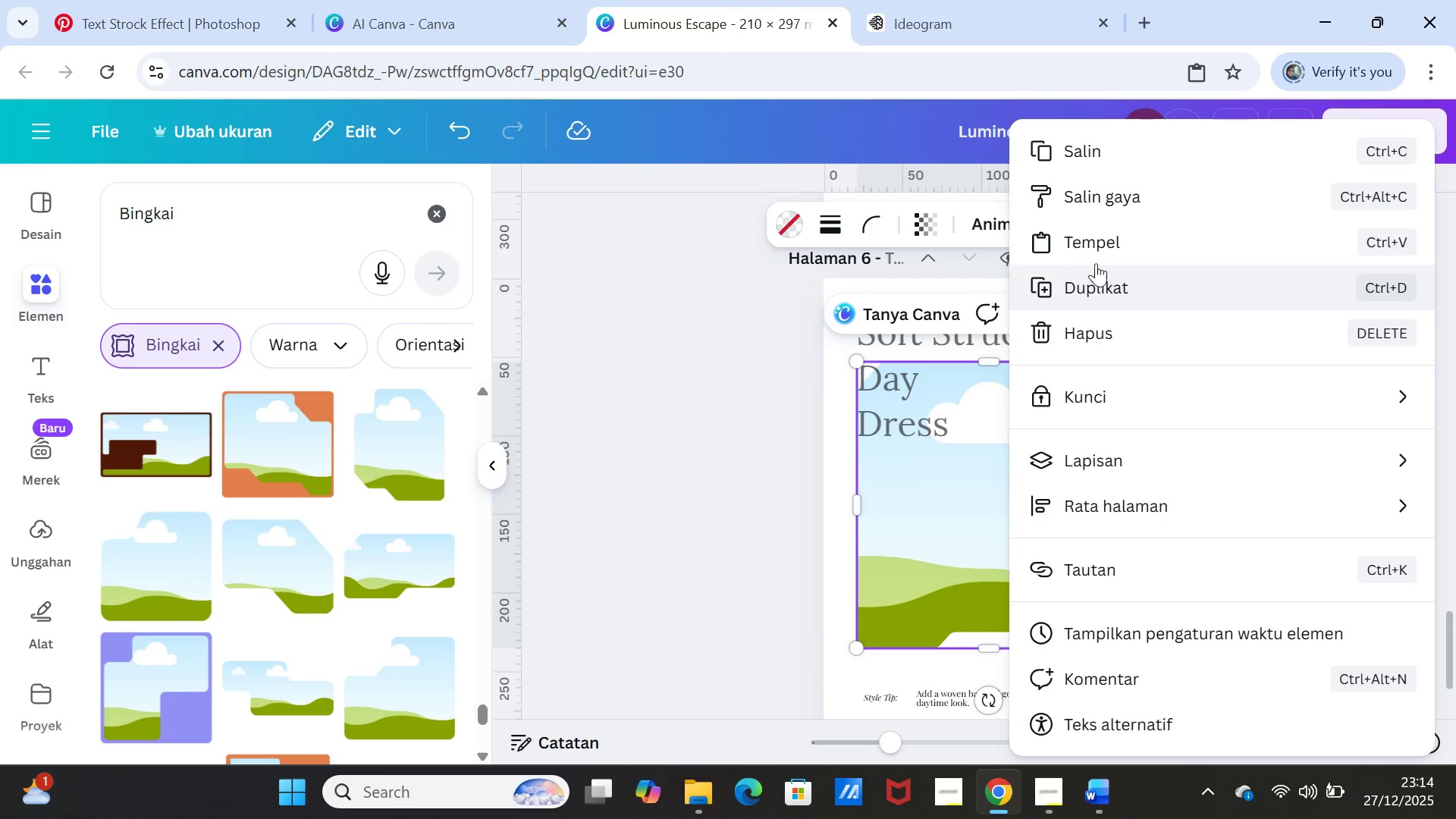 
left_click([1104, 234])
 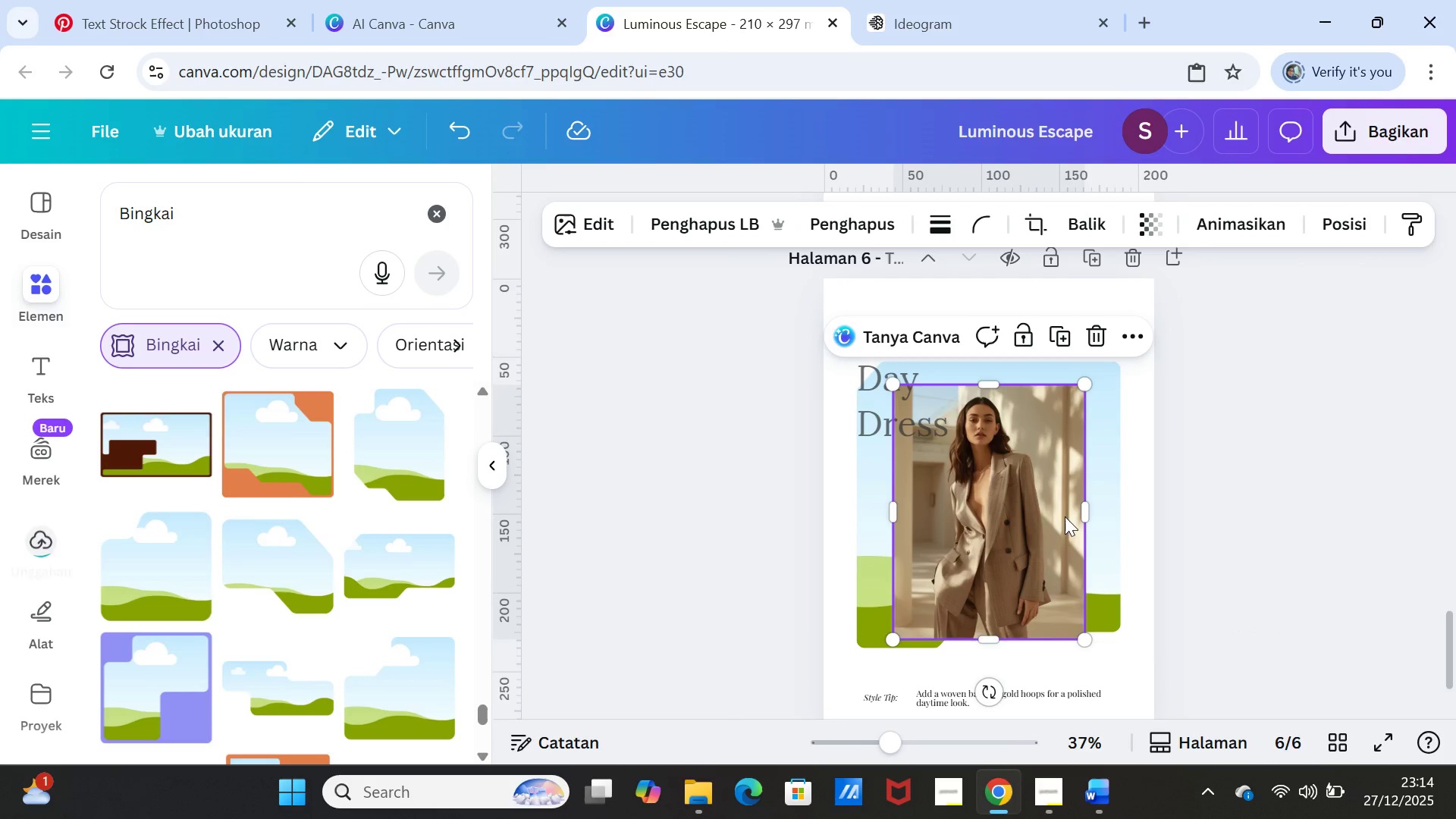 
left_click_drag(start_coordinate=[1018, 500], to_coordinate=[1024, 488])
 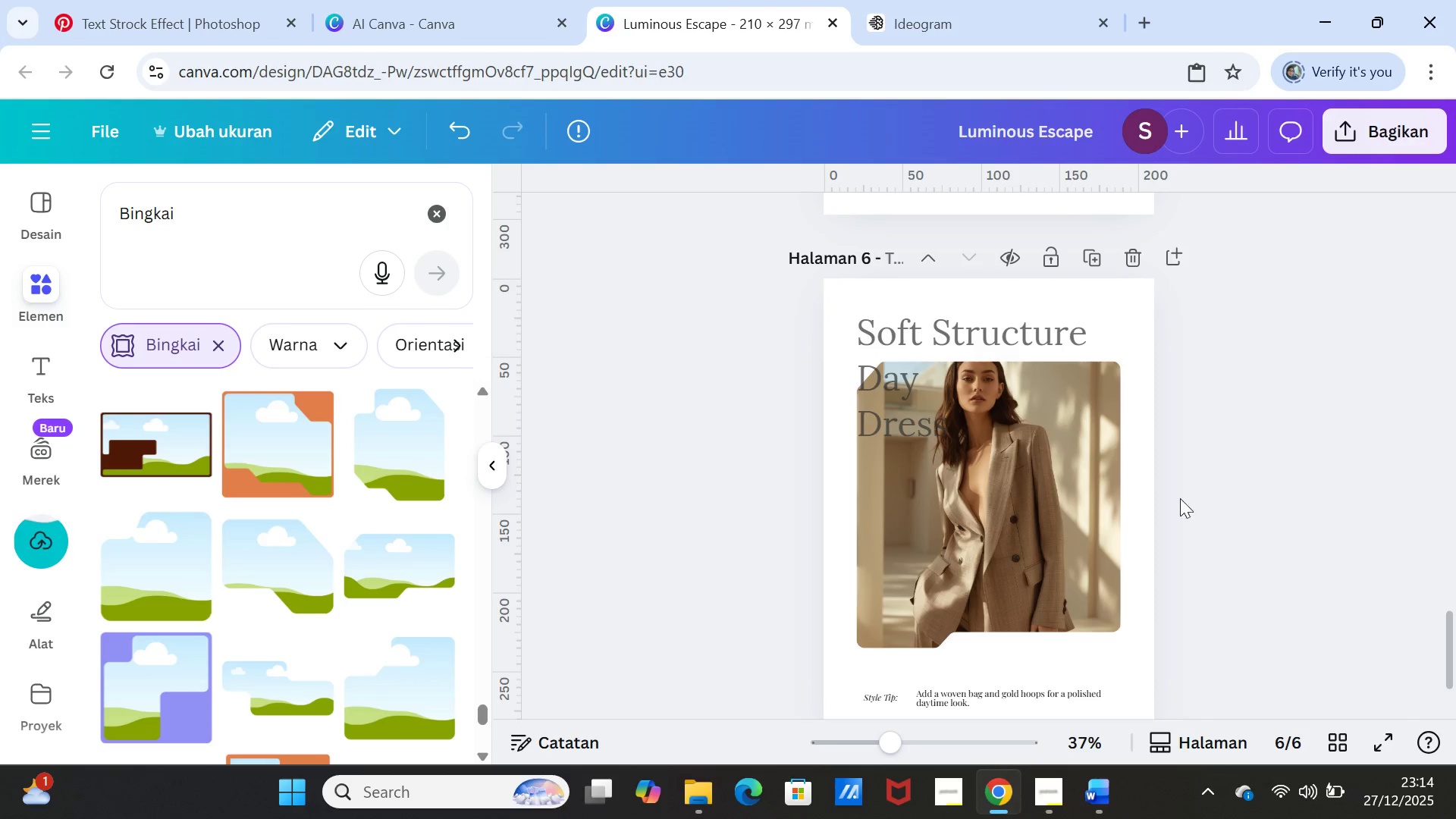 
double_click([995, 522])
 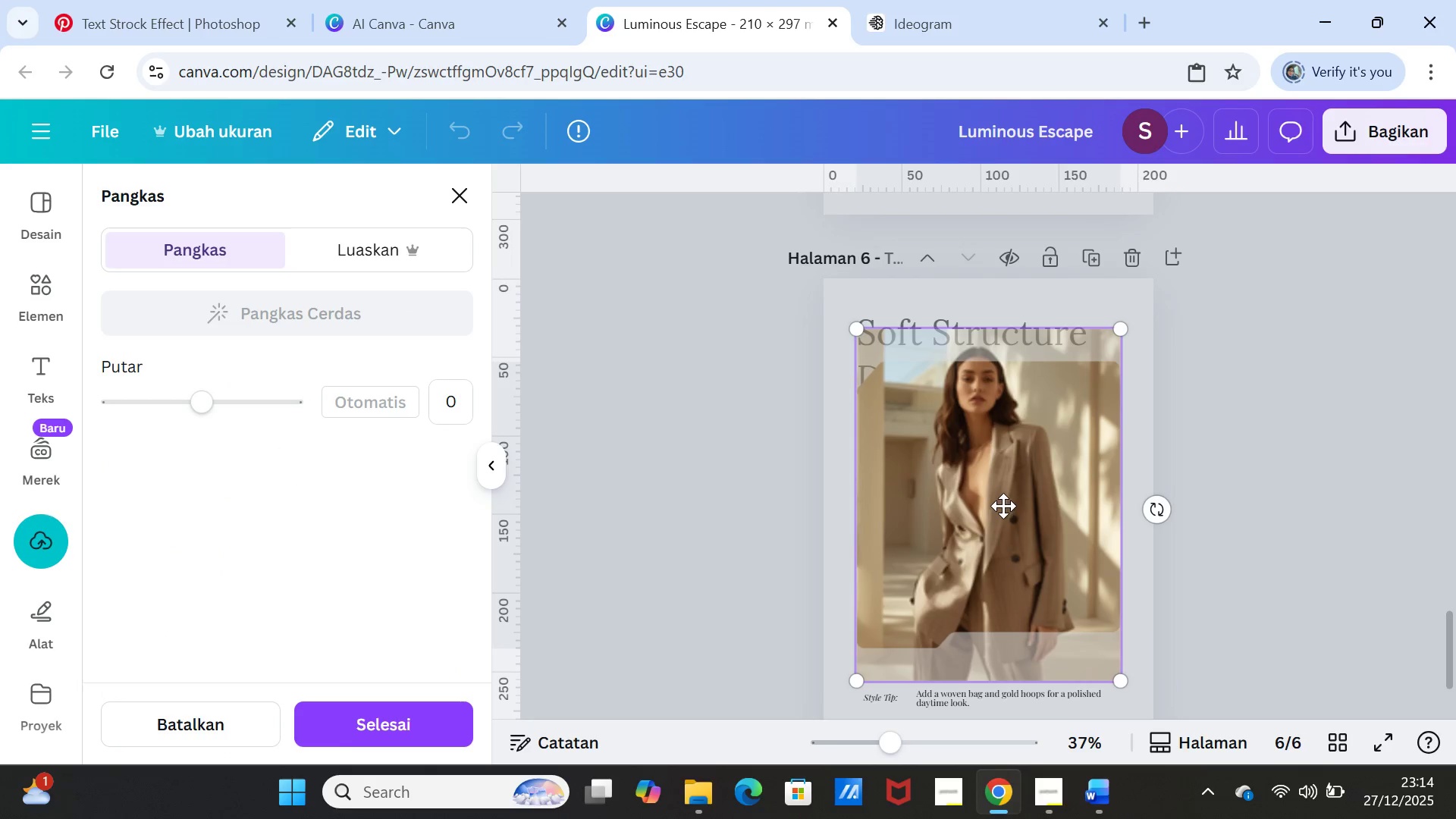 
left_click_drag(start_coordinate=[1003, 506], to_coordinate=[1003, 529])
 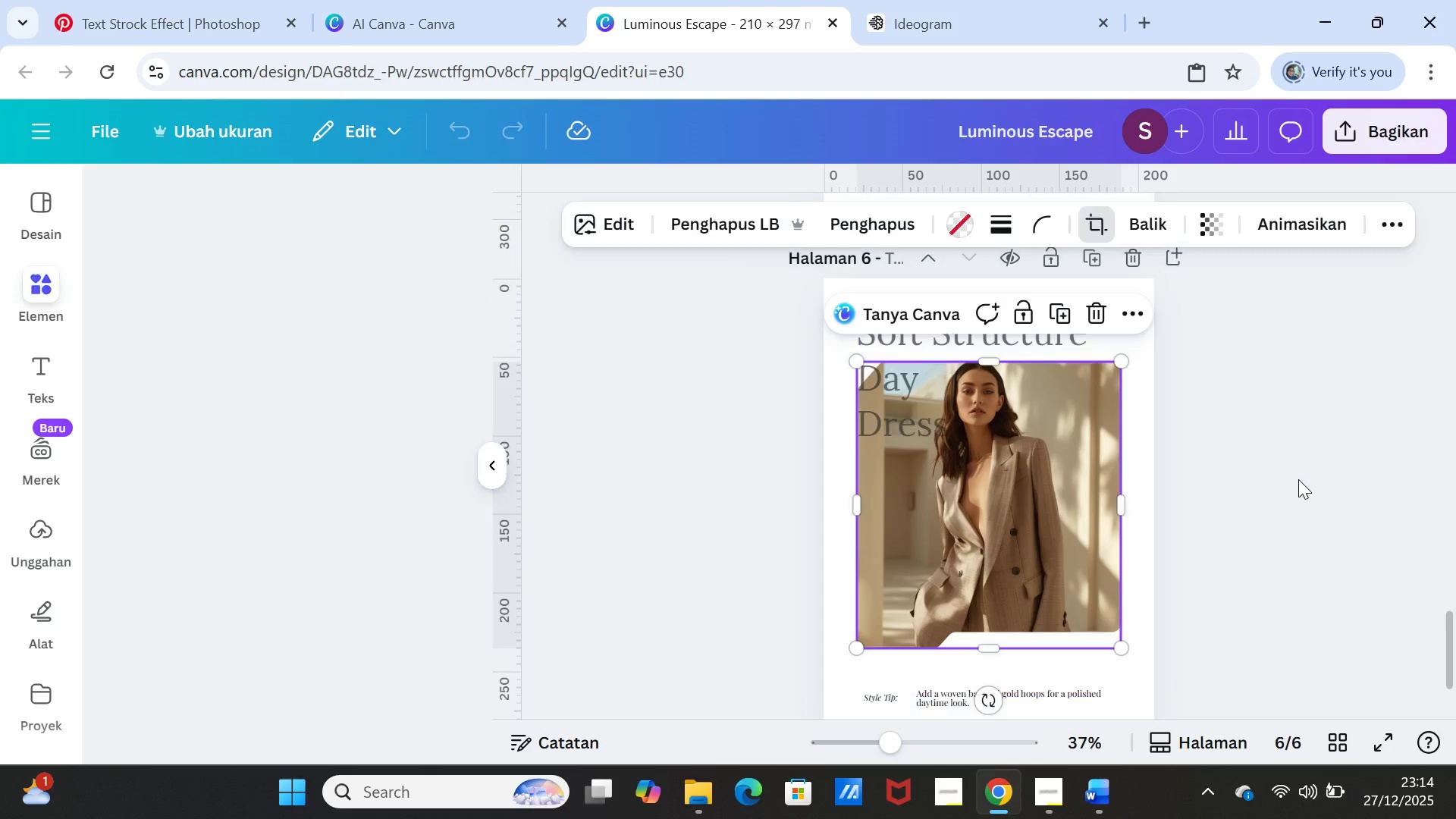 
left_click([1298, 479])
 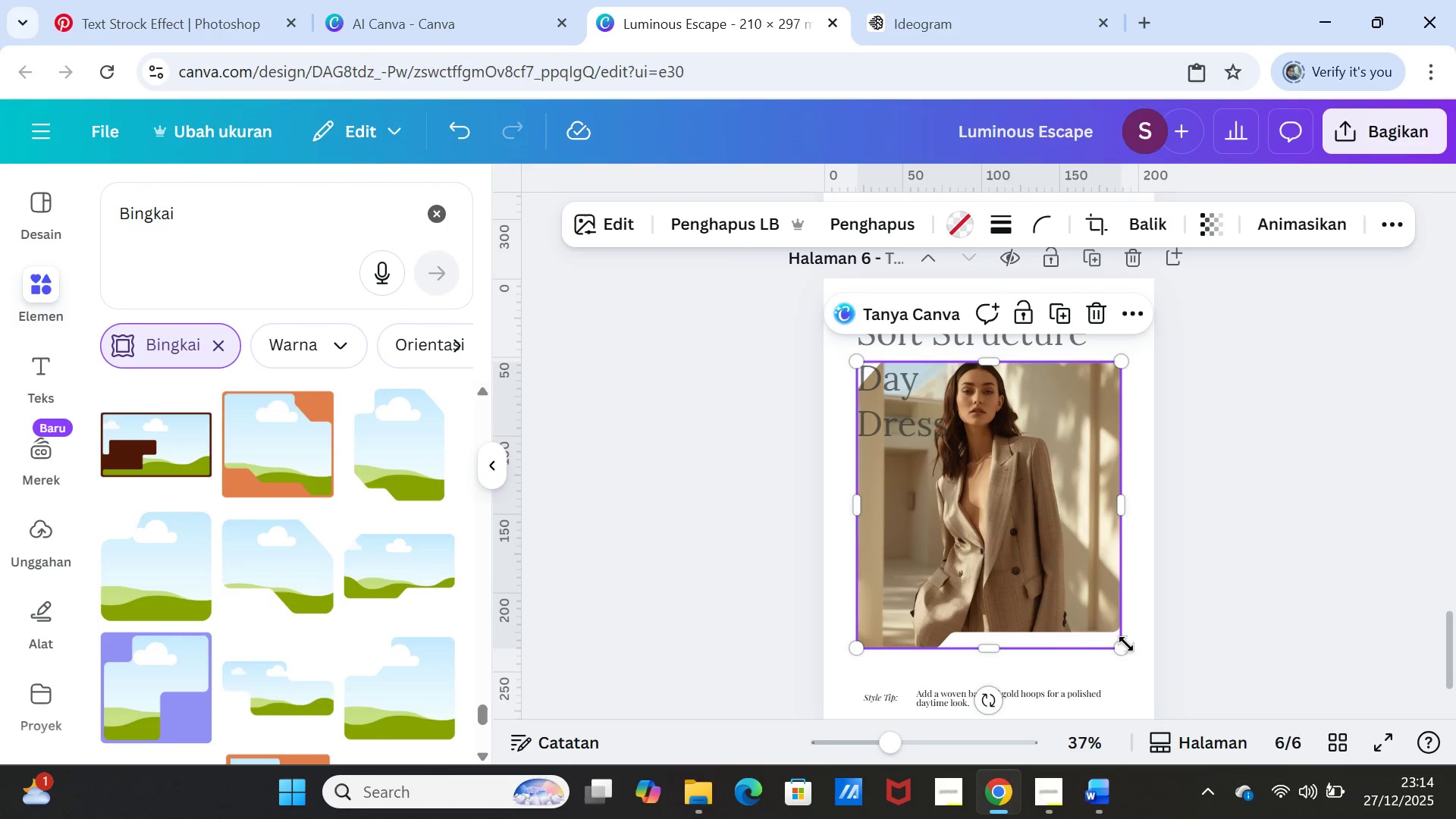 
left_click_drag(start_coordinate=[1125, 645], to_coordinate=[1116, 660])
 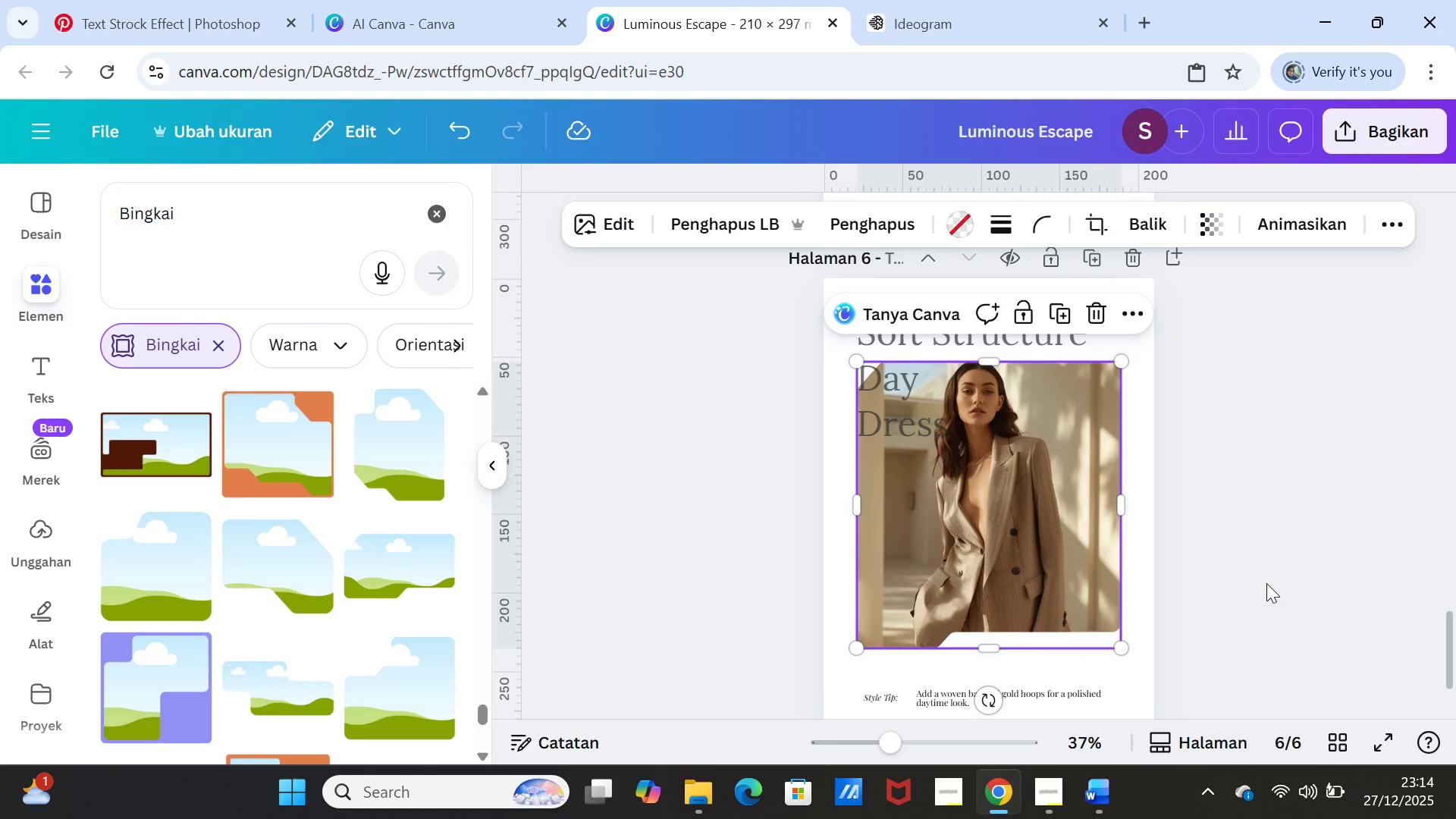 
left_click([1266, 583])
 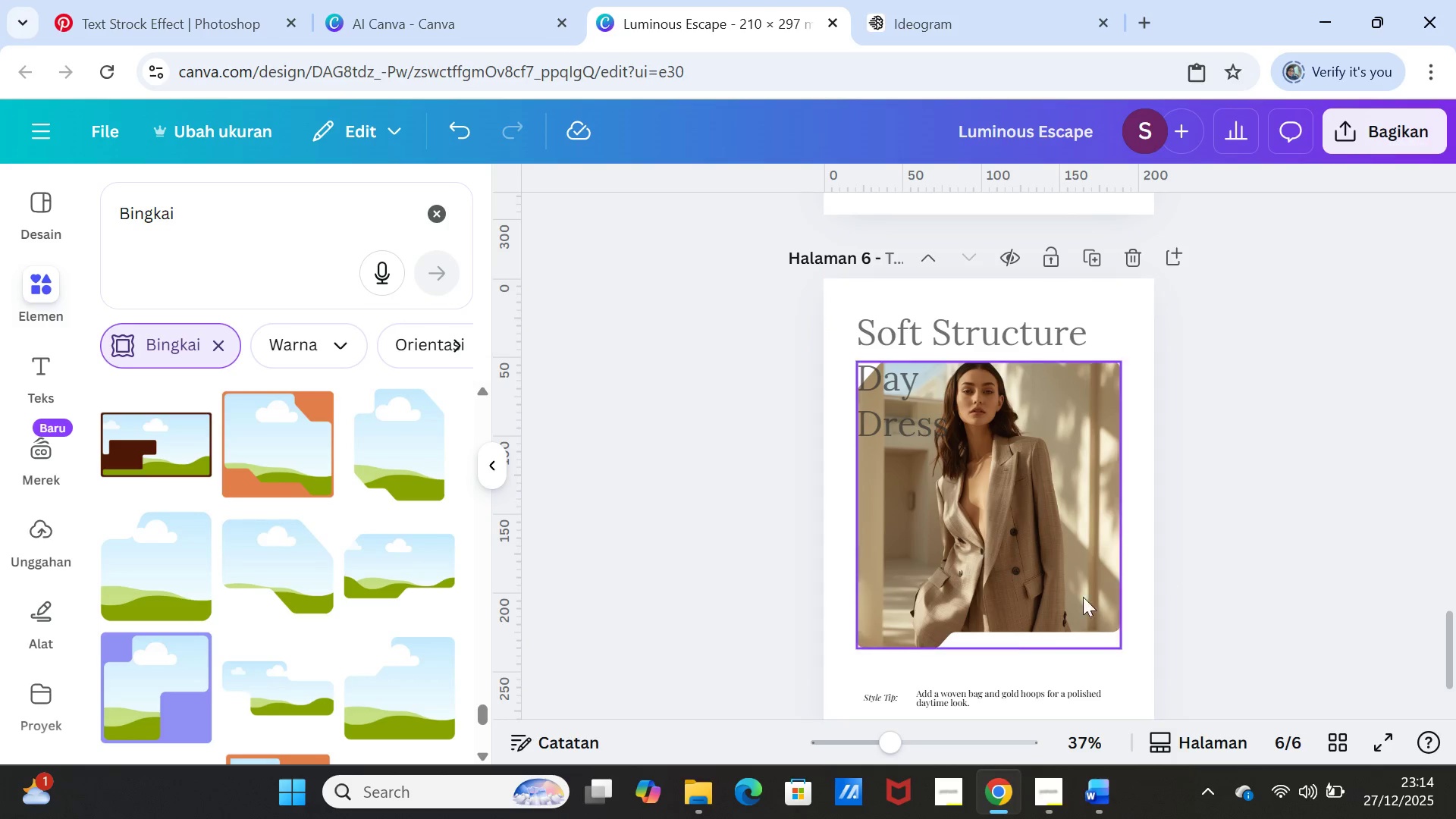 
left_click_drag(start_coordinate=[968, 698], to_coordinate=[992, 667])
 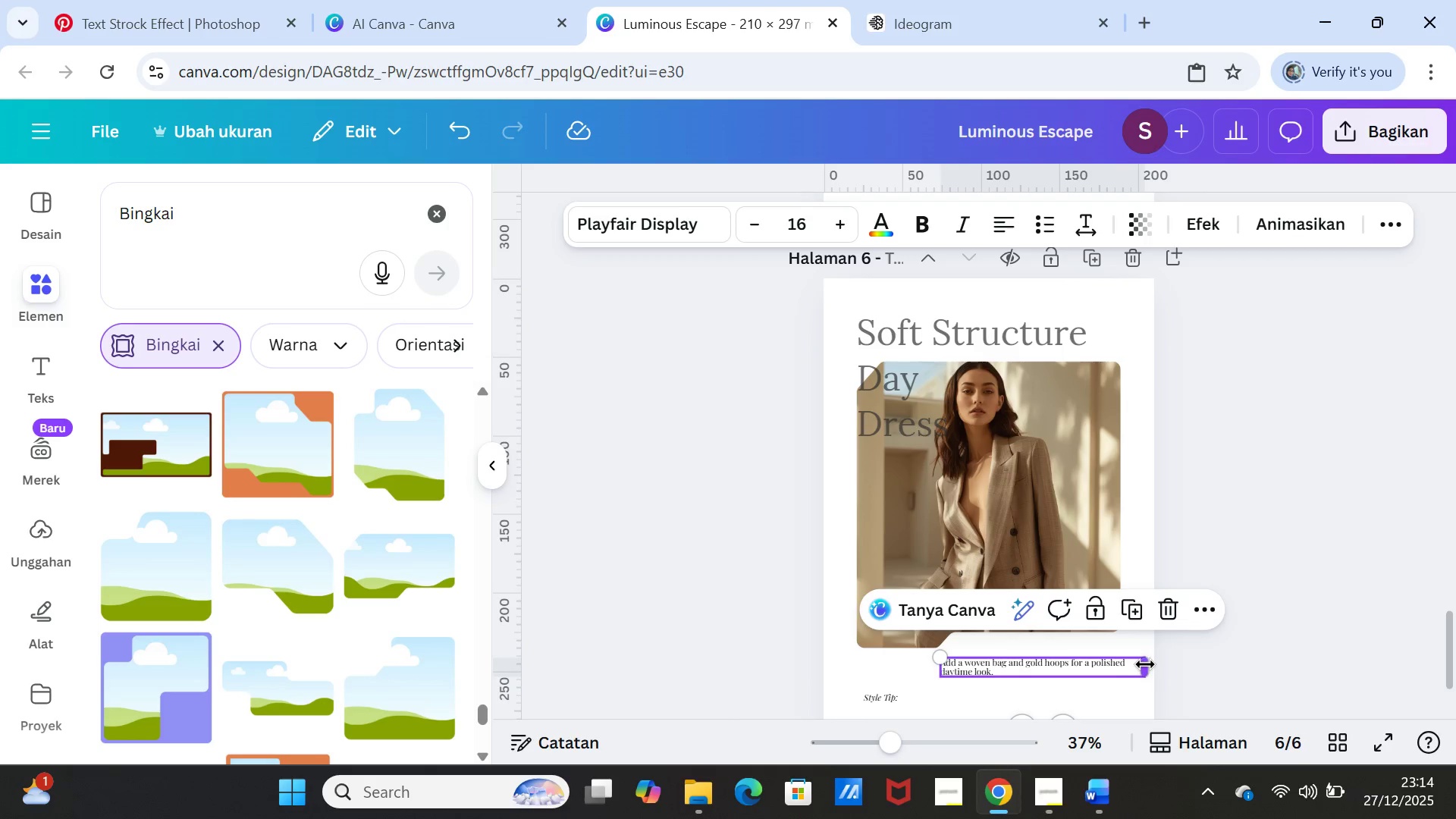 
left_click_drag(start_coordinate=[1145, 664], to_coordinate=[1140, 664])
 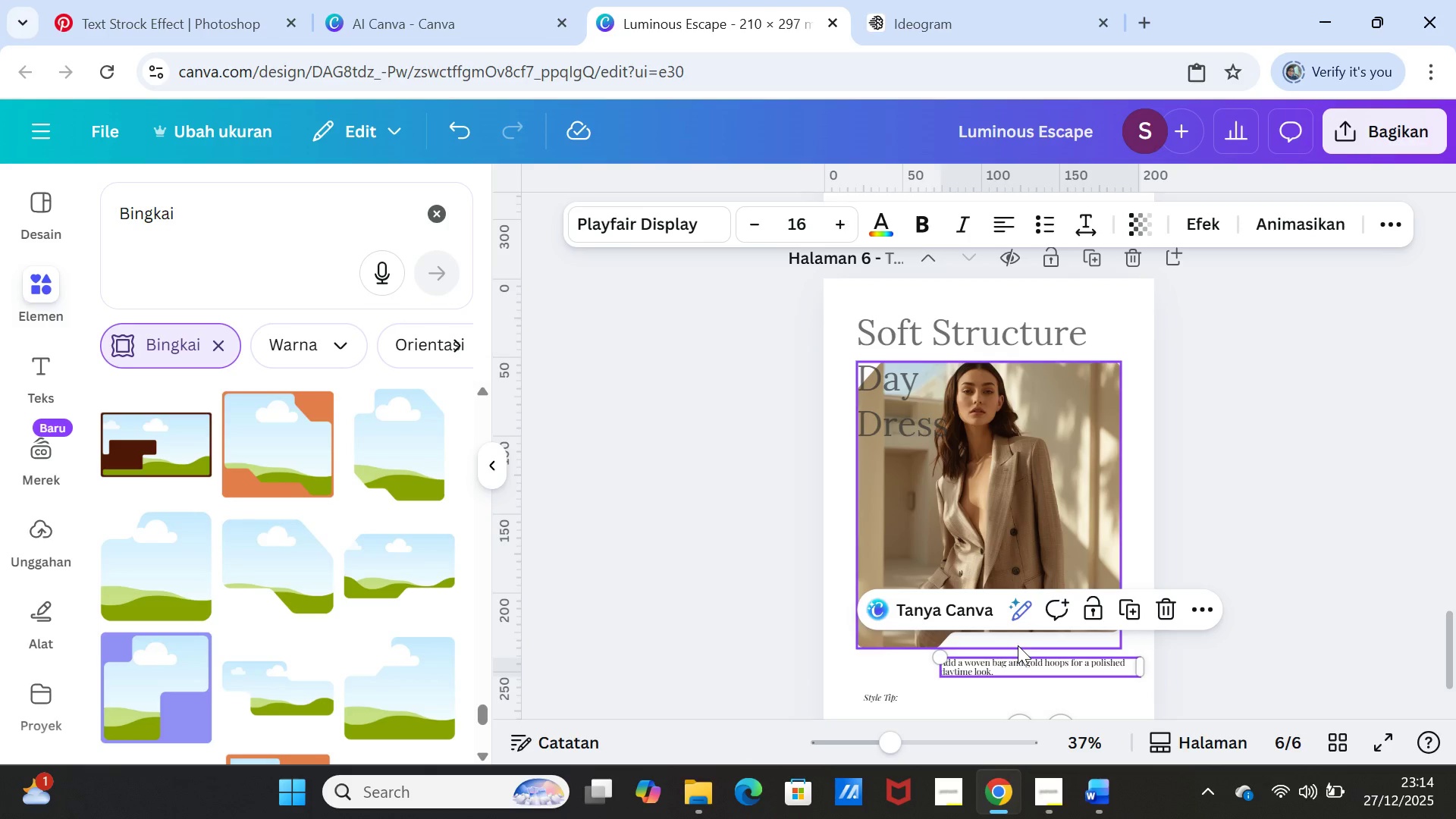 
wait(5.95)
 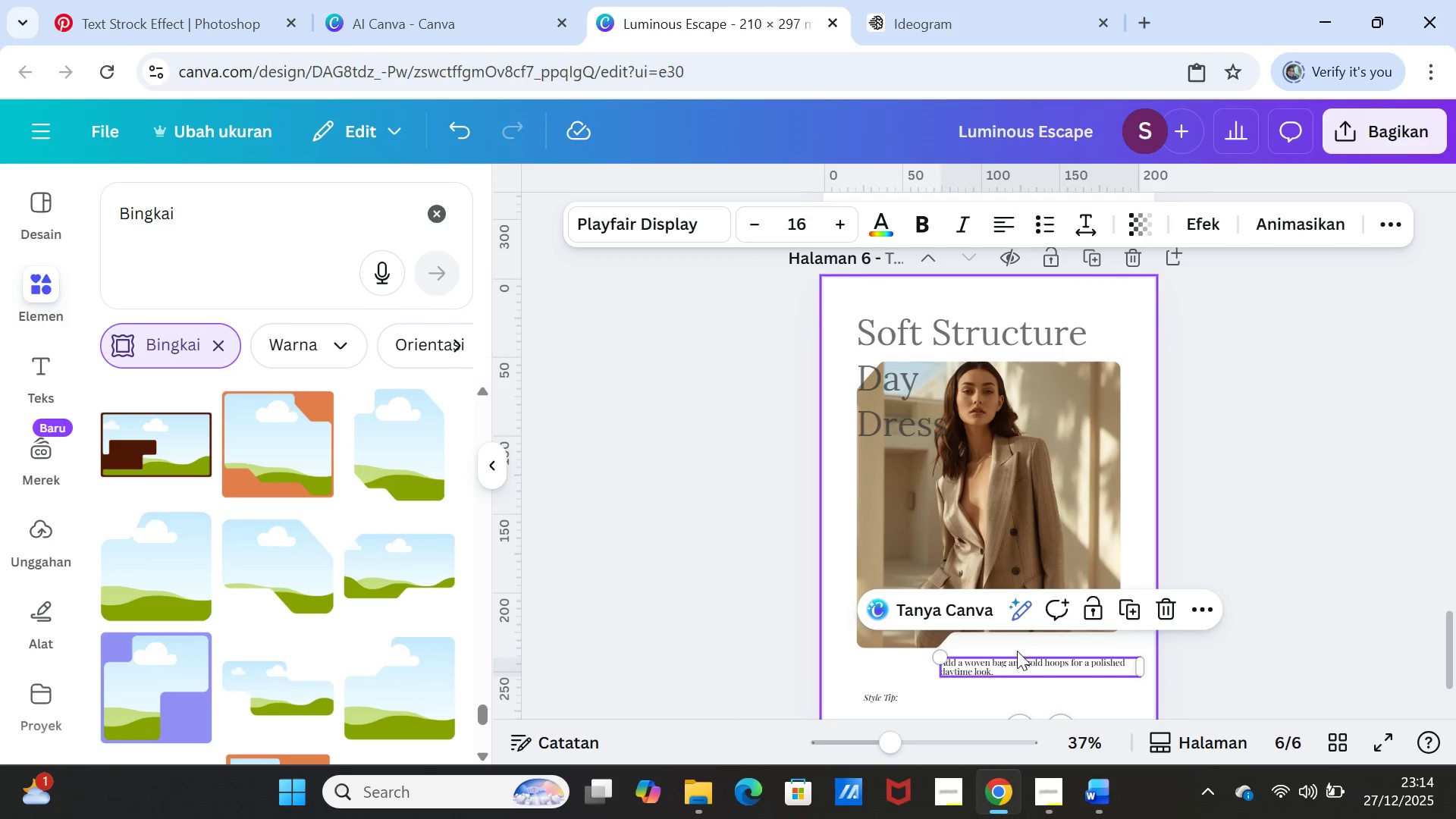 
left_click([1056, 475])
 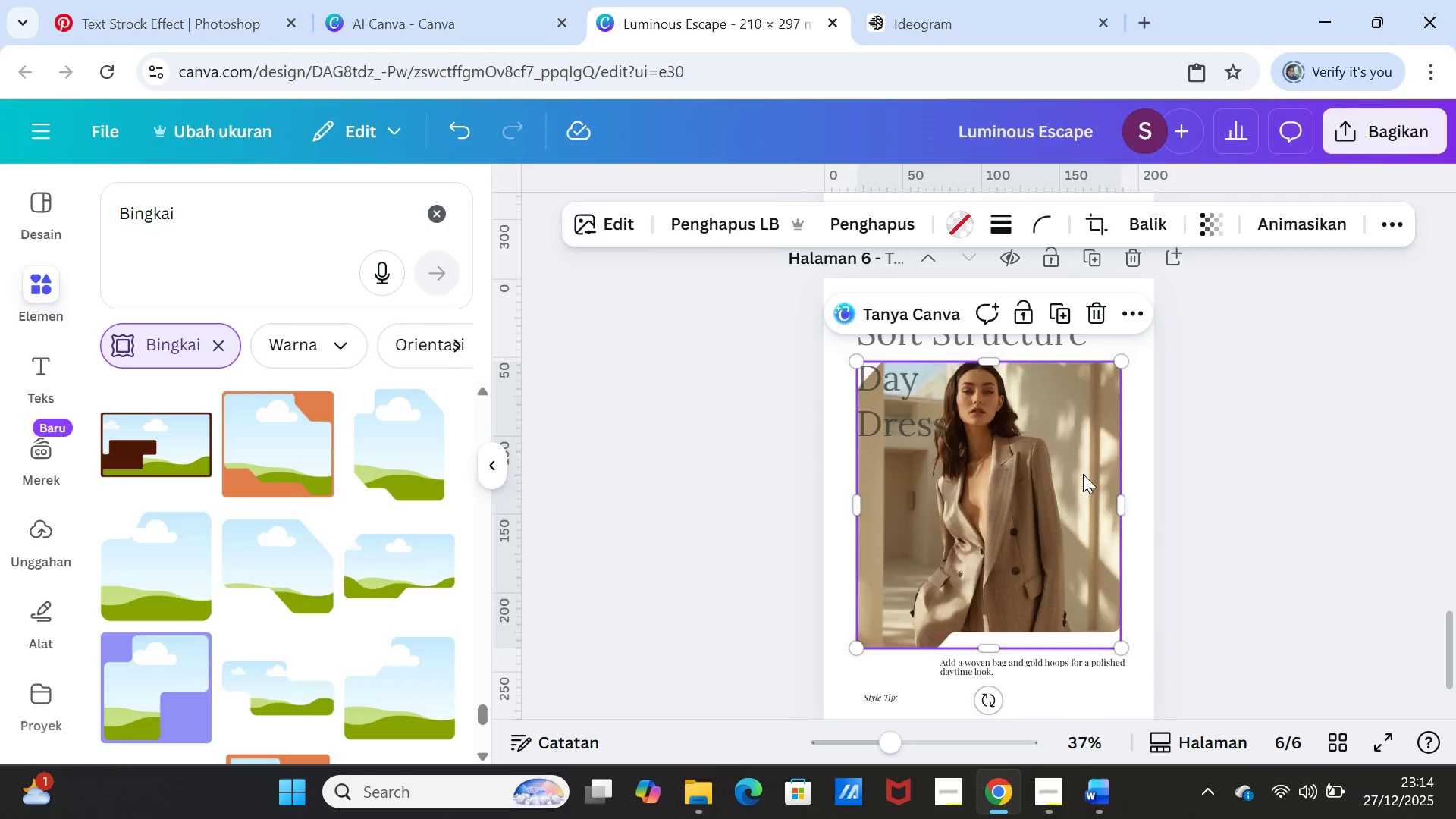 
key(Delete)
 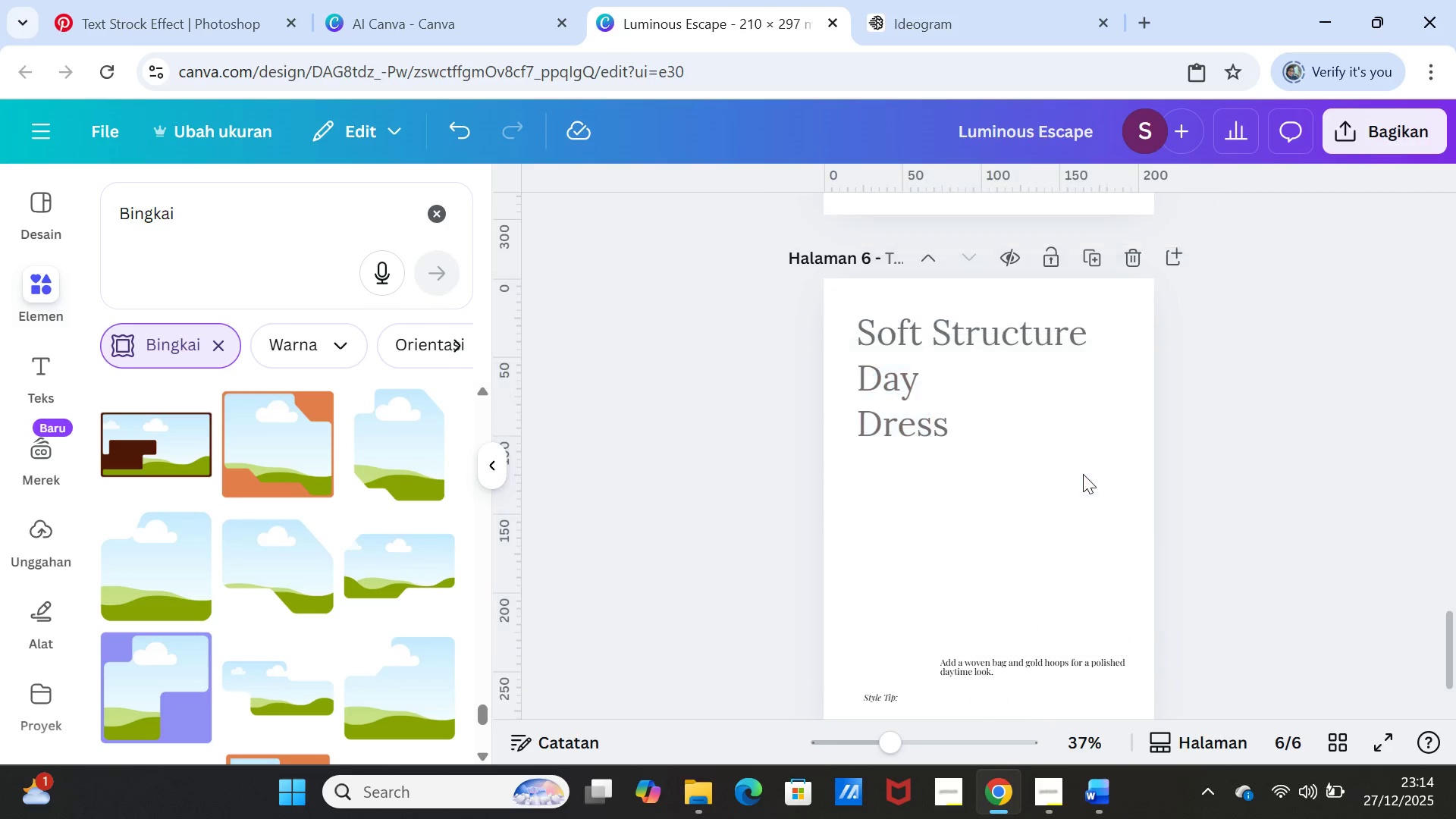 
key(Delete)
 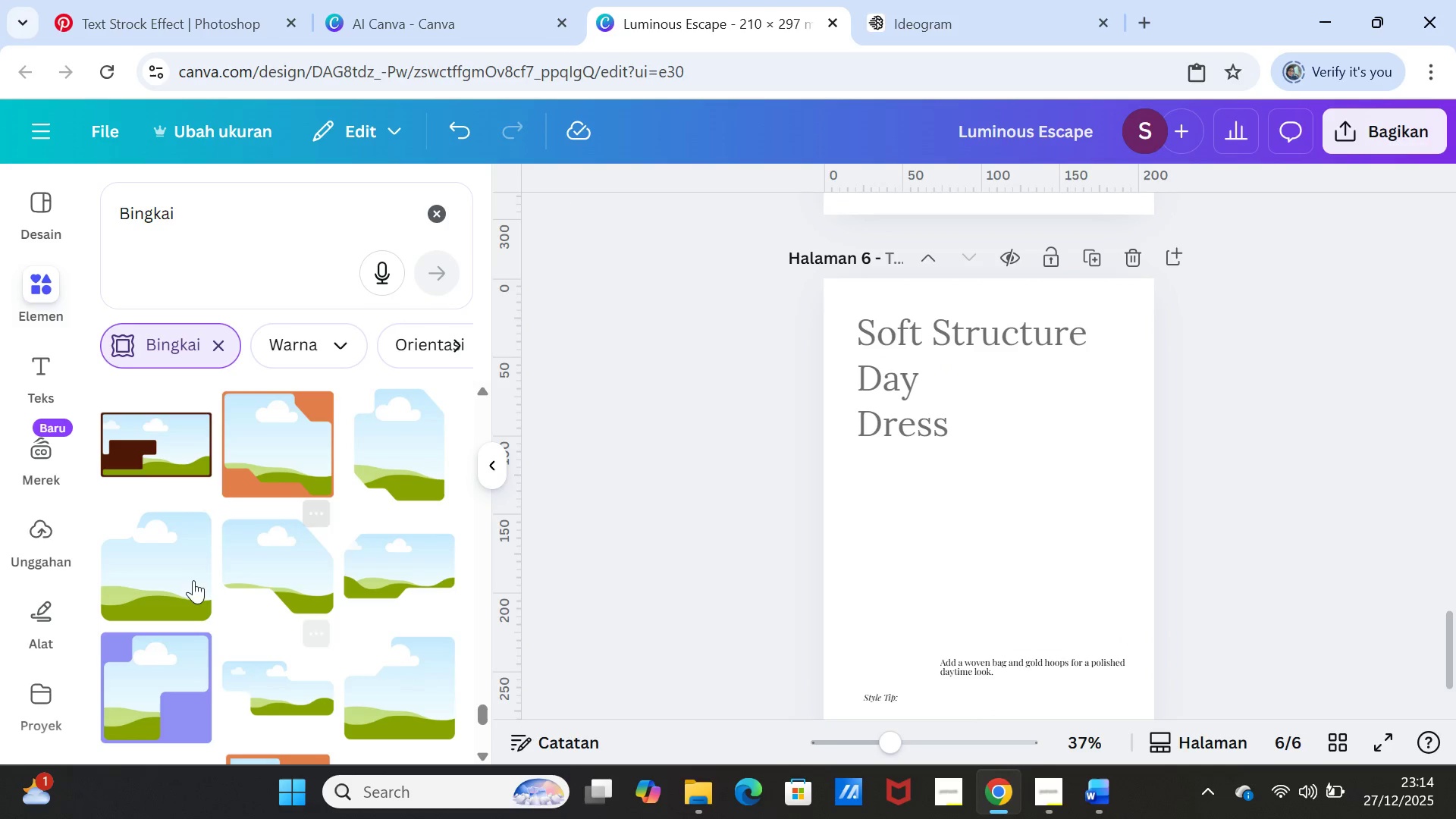 
left_click([187, 574])
 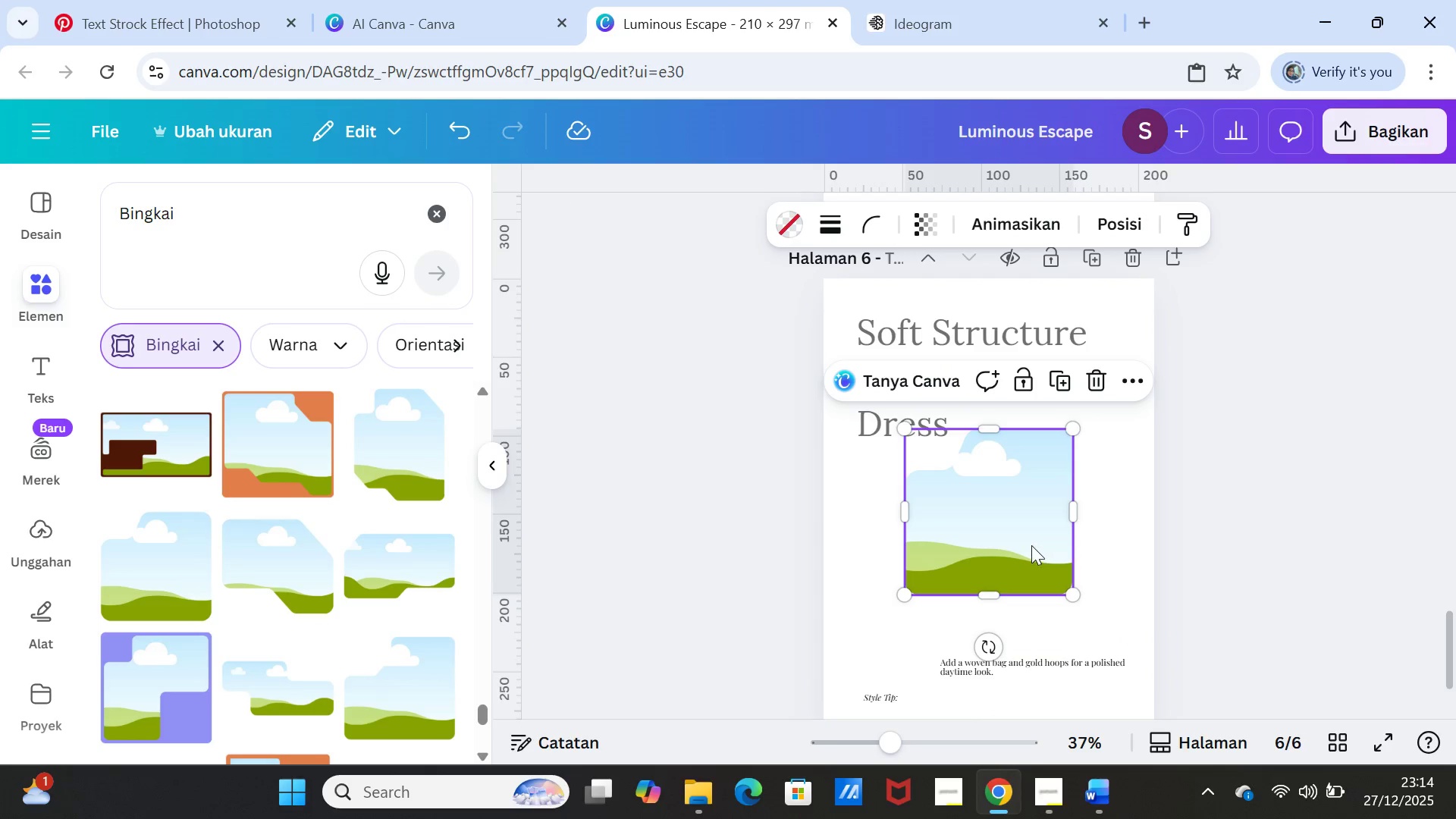 
left_click_drag(start_coordinate=[1031, 544], to_coordinate=[1076, 535])
 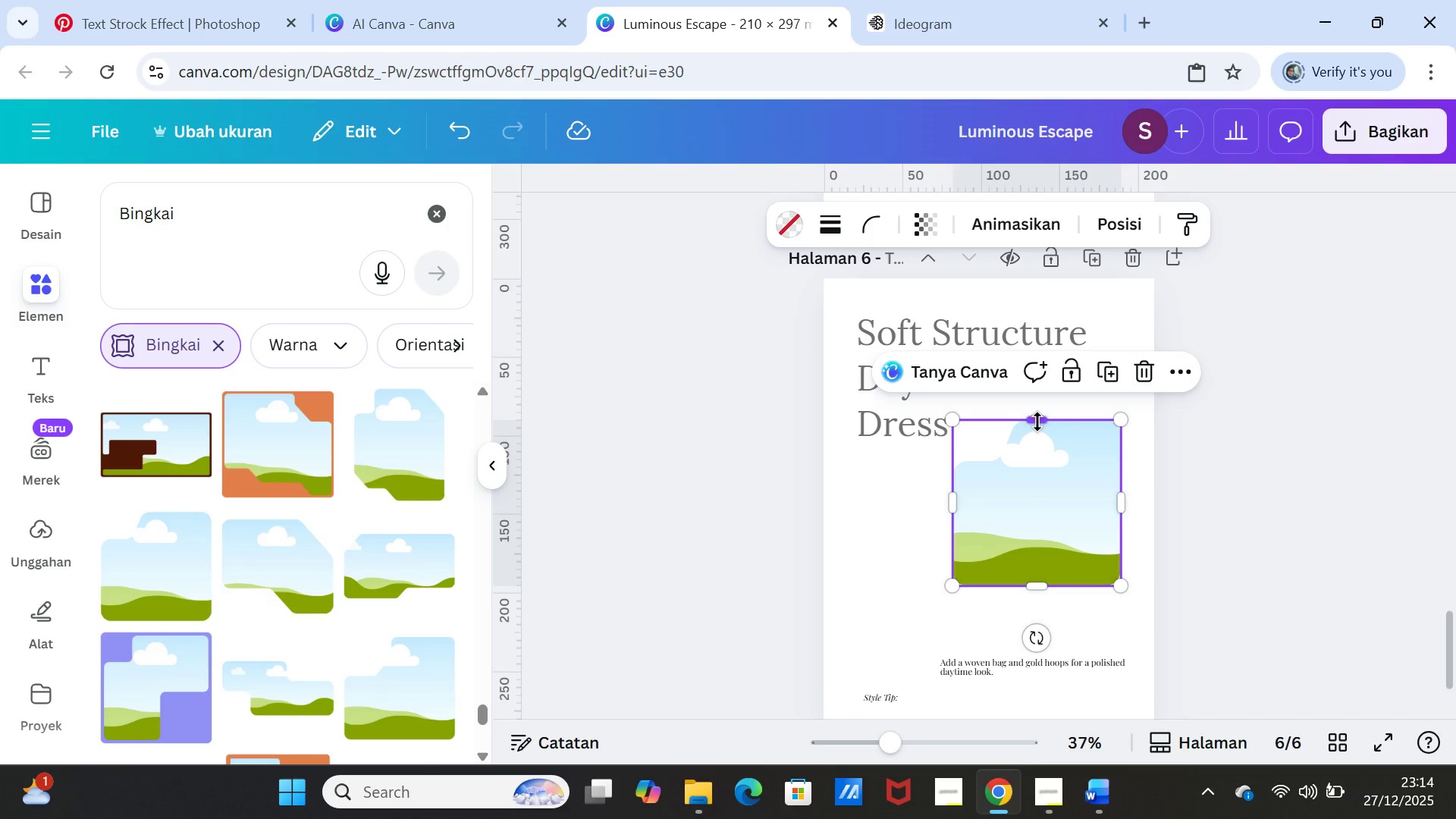 
left_click_drag(start_coordinate=[1037, 421], to_coordinate=[1038, 363])
 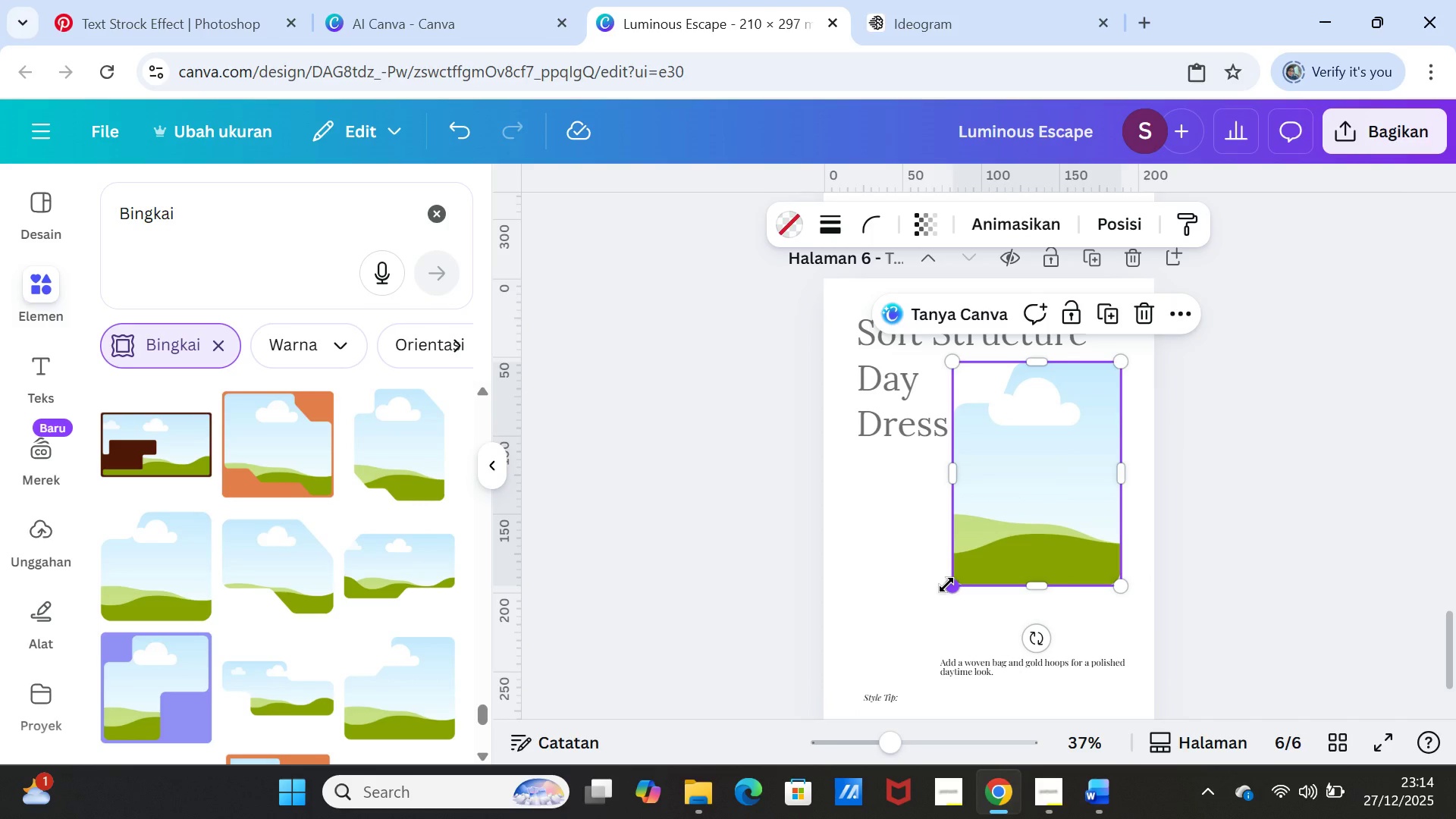 
left_click([946, 585])
 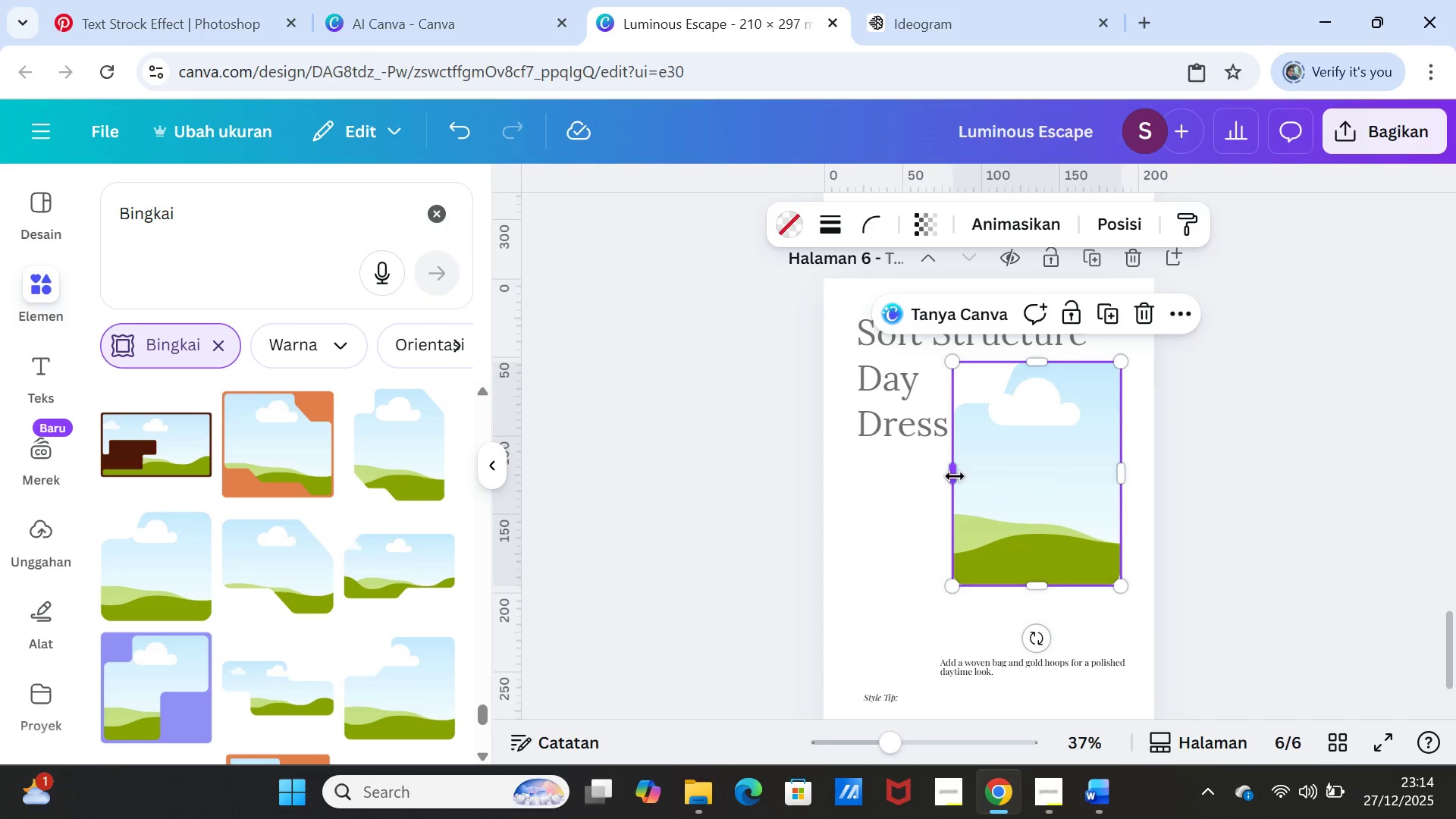 
left_click_drag(start_coordinate=[956, 477], to_coordinate=[856, 475])
 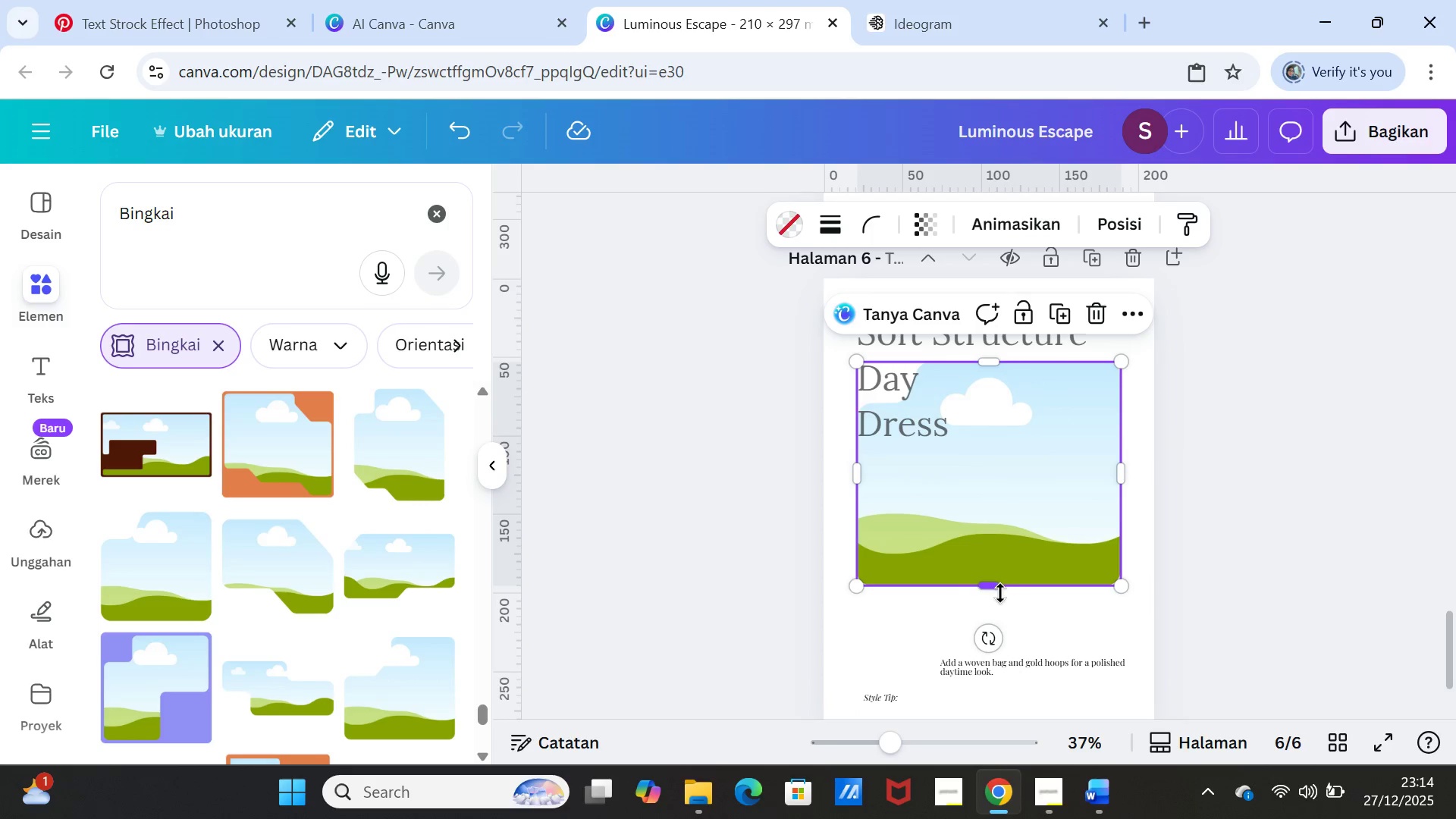 
left_click_drag(start_coordinate=[996, 593], to_coordinate=[987, 645])
 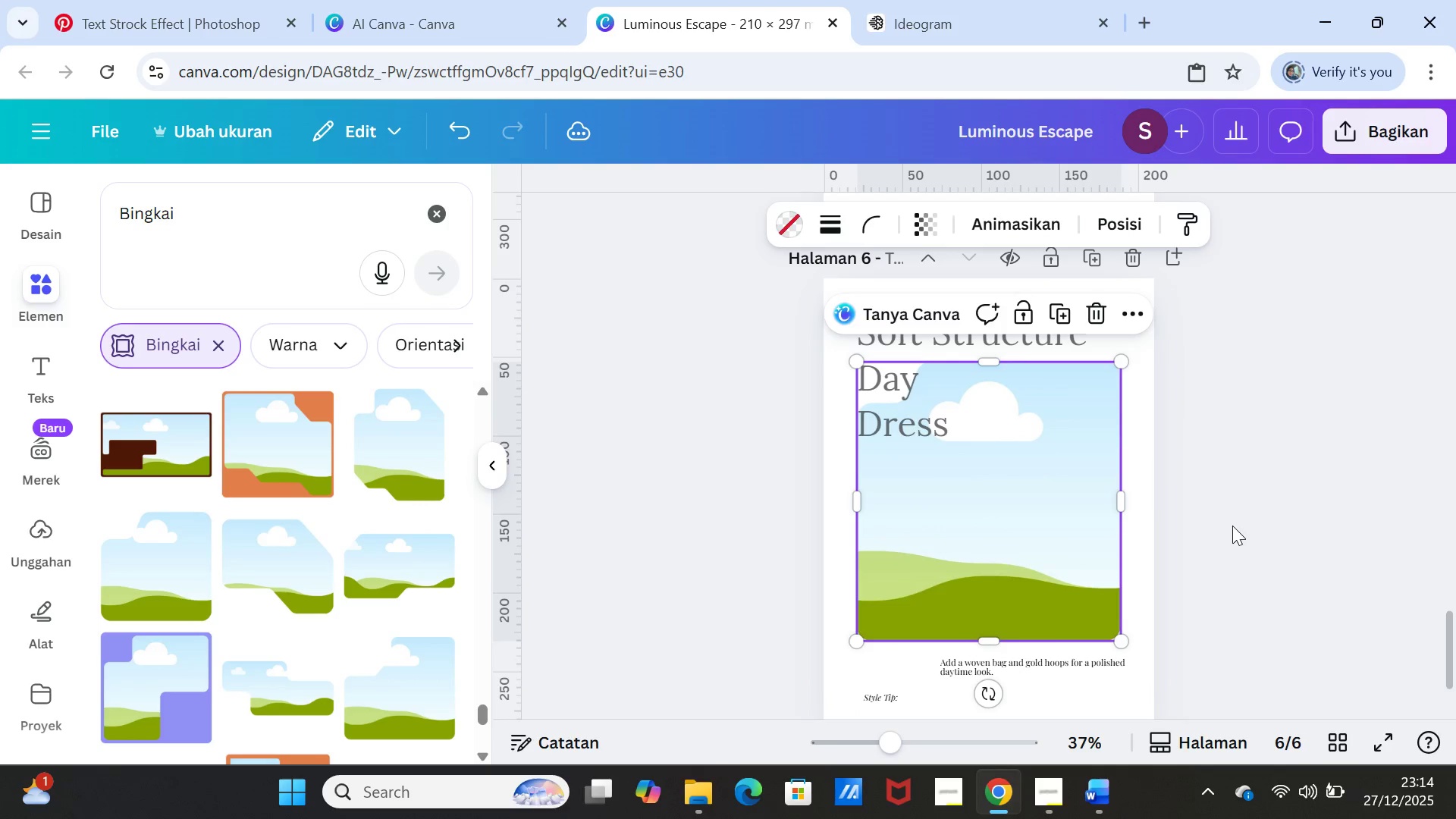 
left_click([1232, 526])
 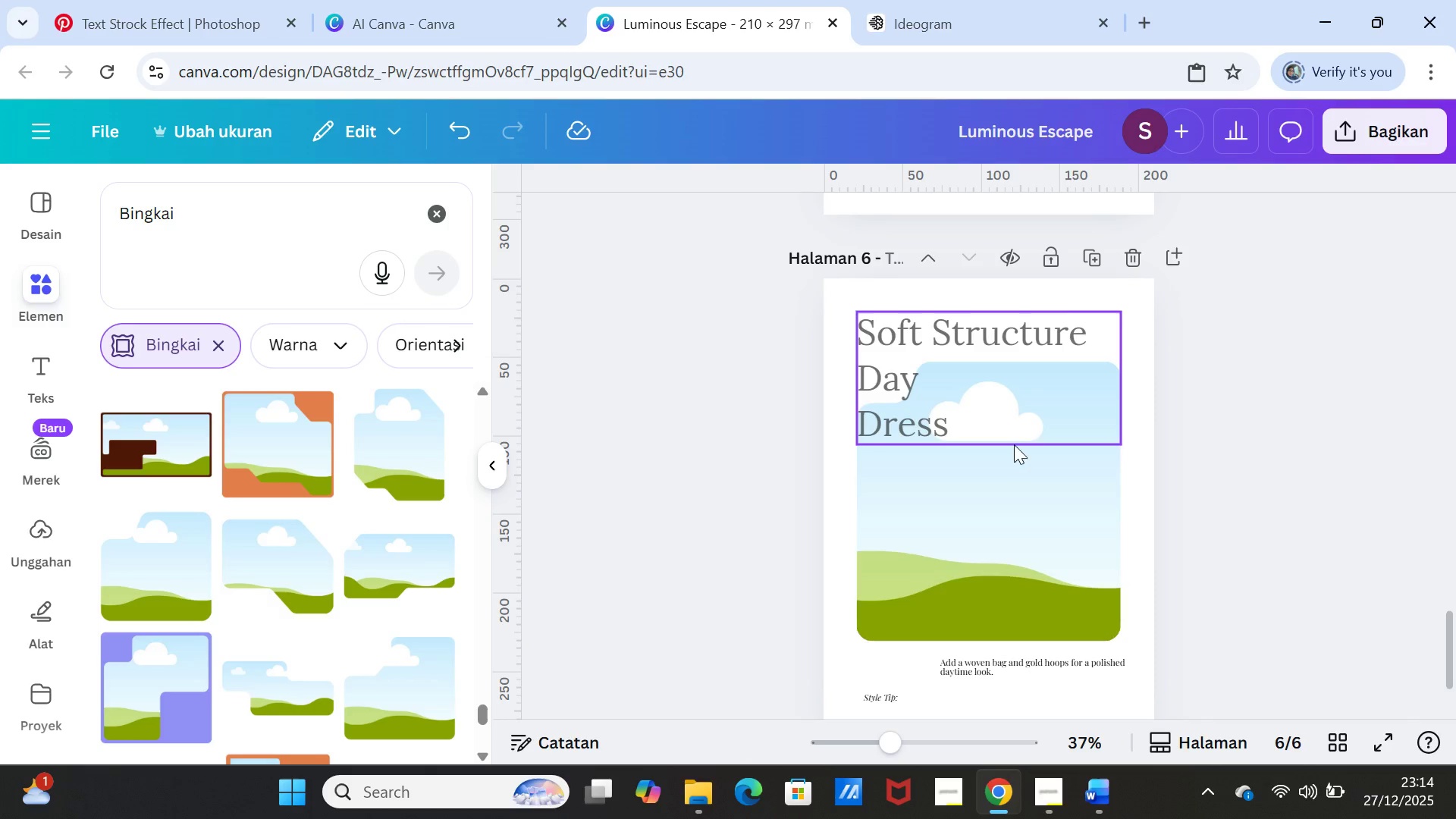 
left_click([1023, 492])
 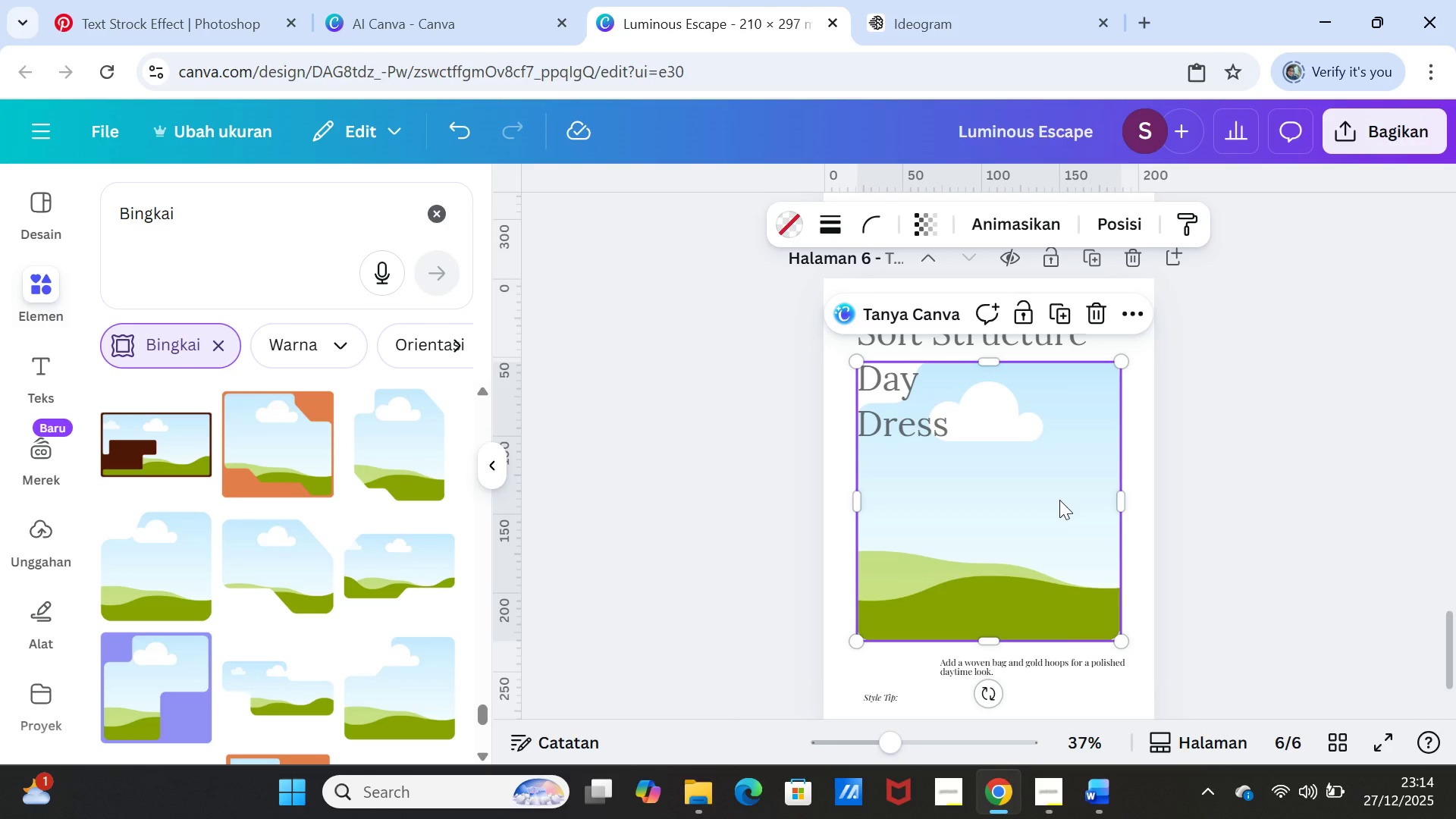 
wait(5.61)
 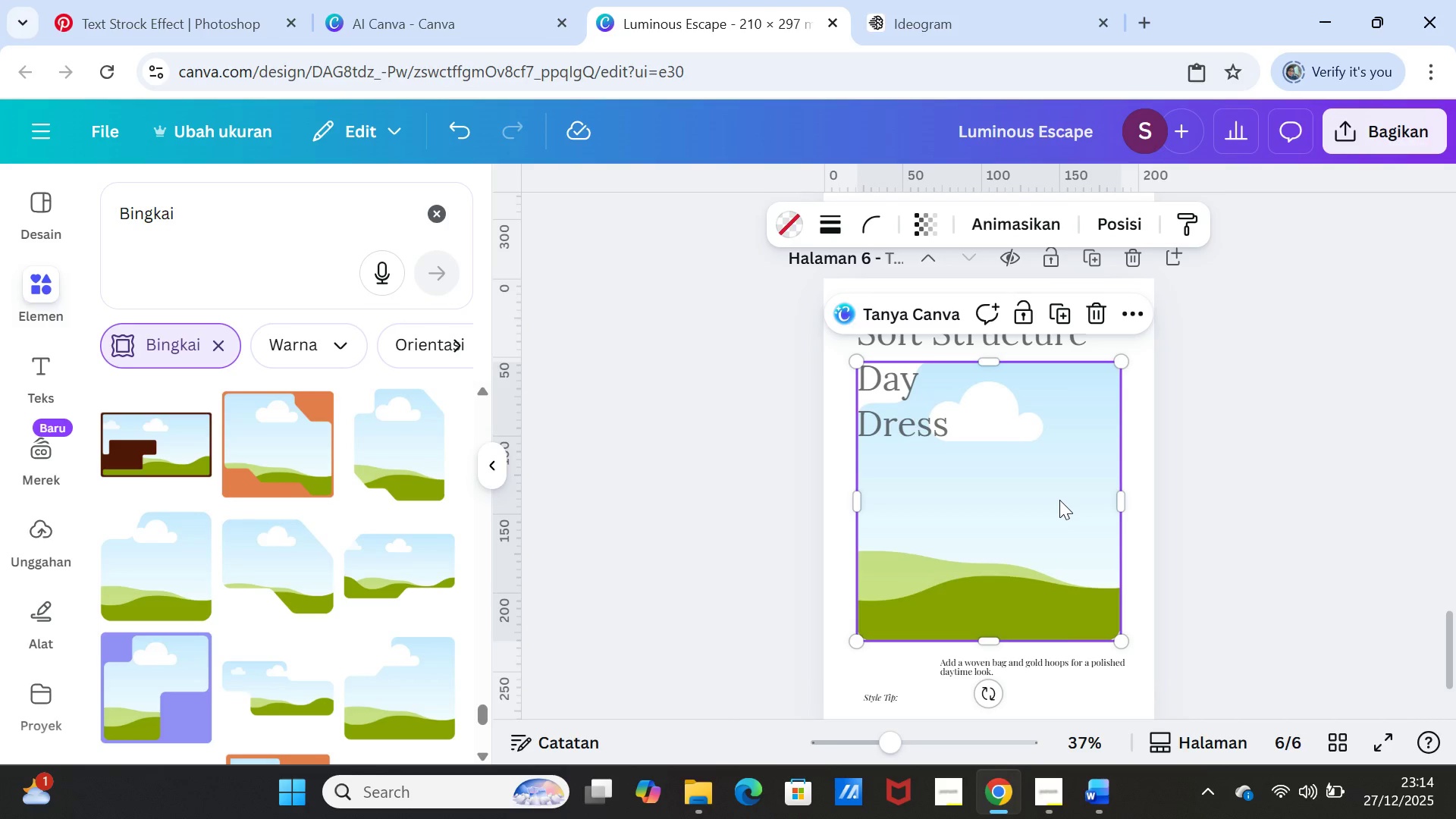 
key(Delete)
 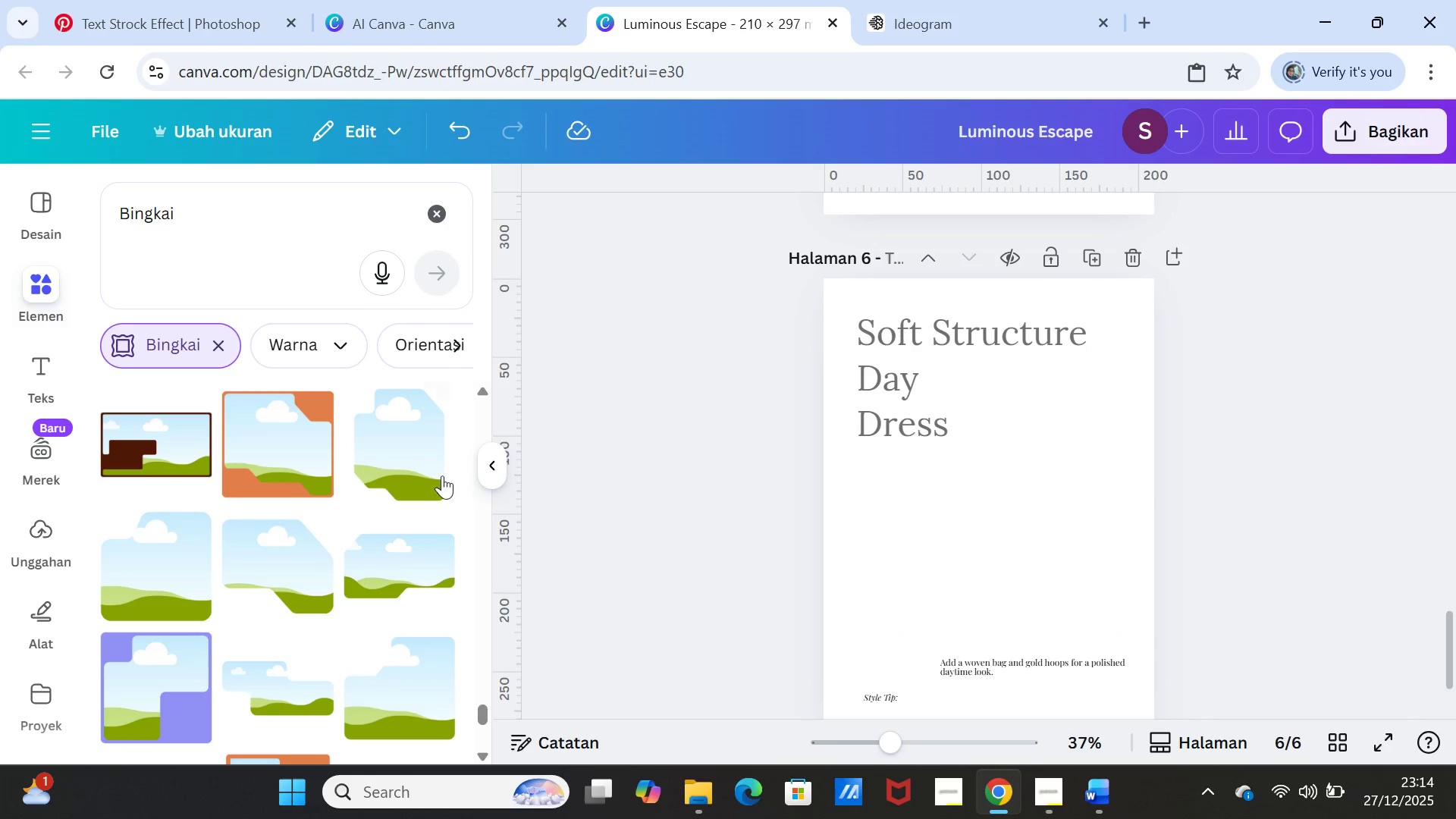 
left_click([431, 465])
 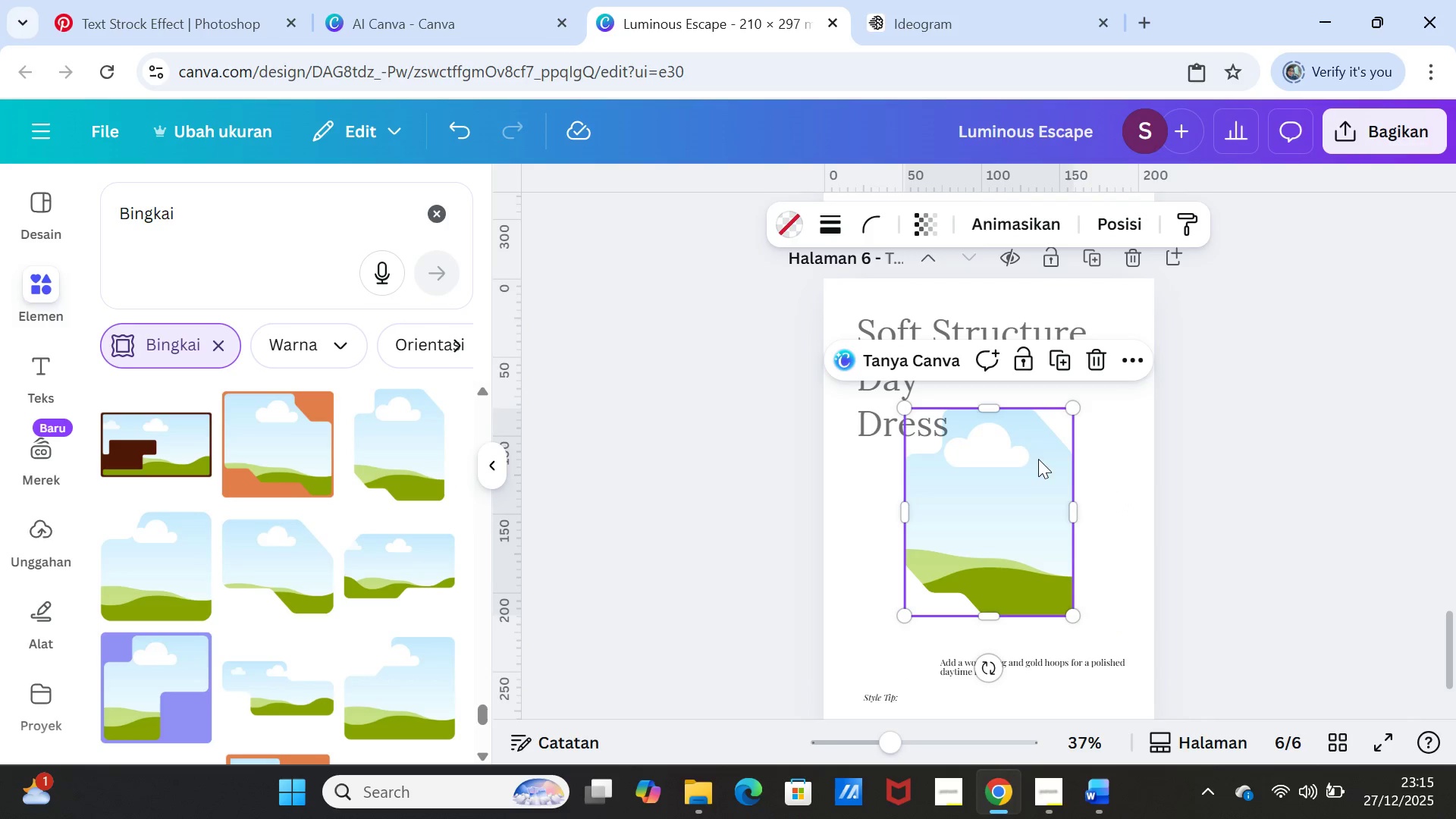 
left_click_drag(start_coordinate=[1038, 459], to_coordinate=[1080, 458])
 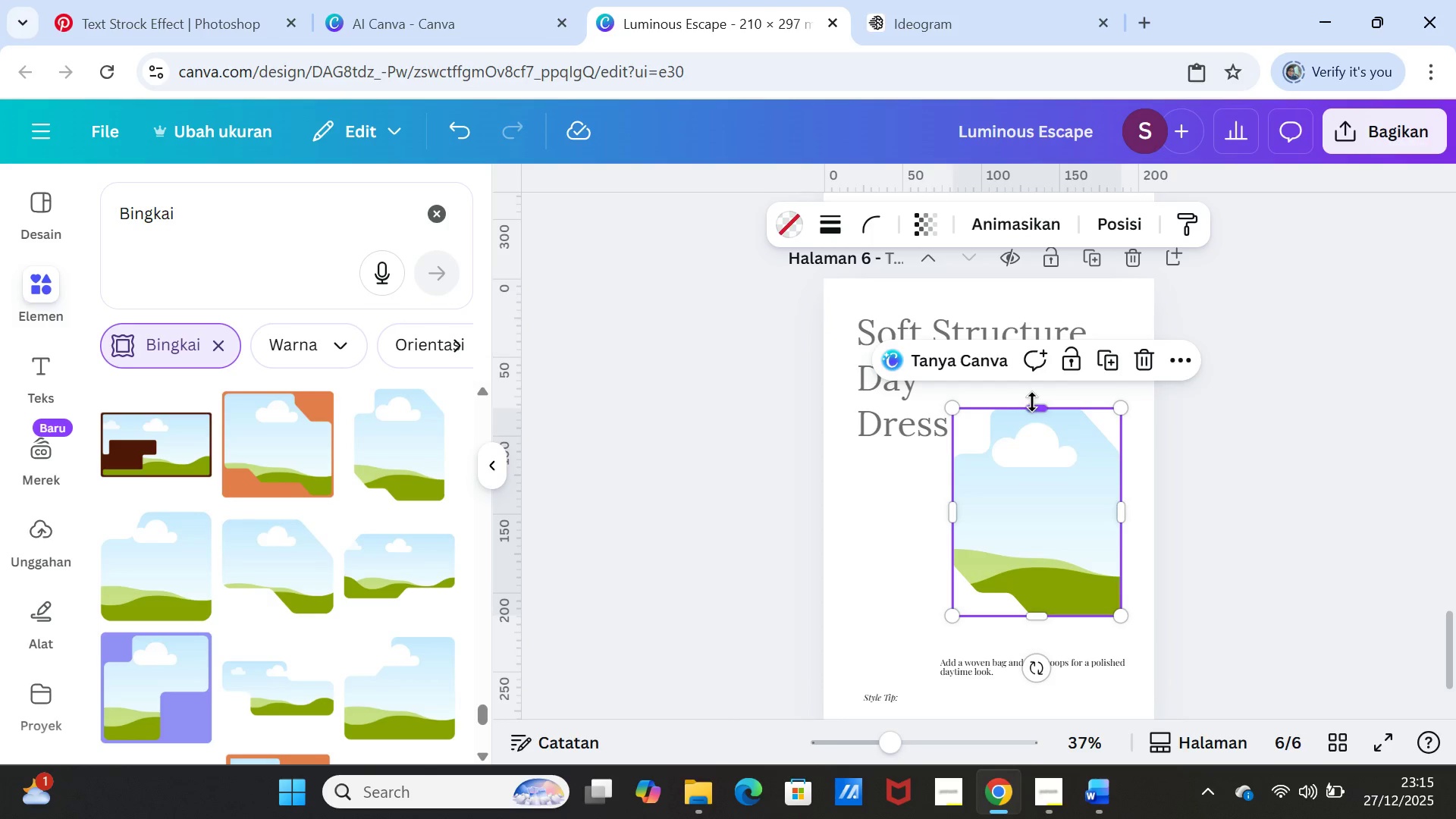 
left_click_drag(start_coordinate=[1033, 402], to_coordinate=[1034, 356])
 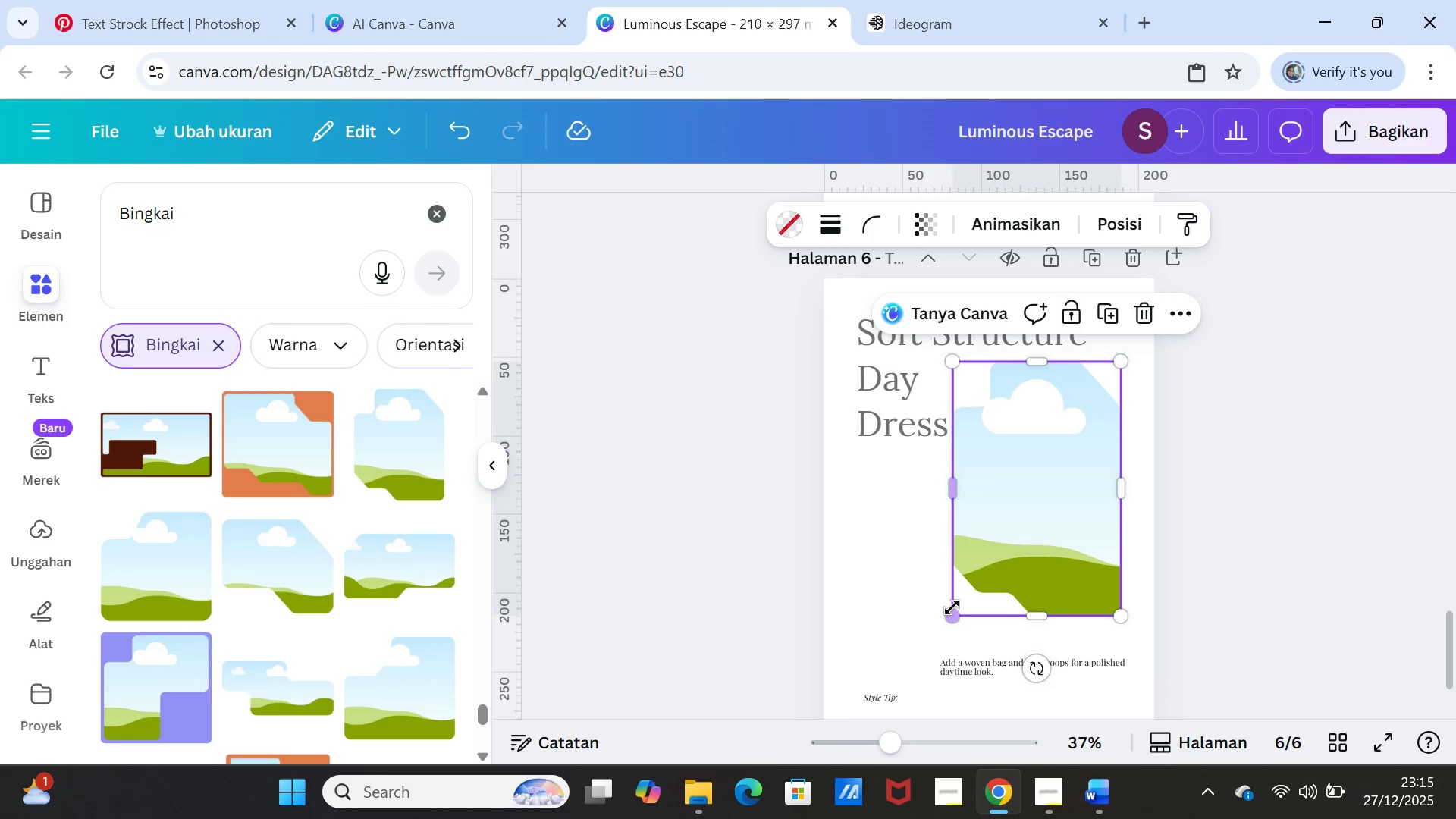 
left_click_drag(start_coordinate=[952, 612], to_coordinate=[896, 632])
 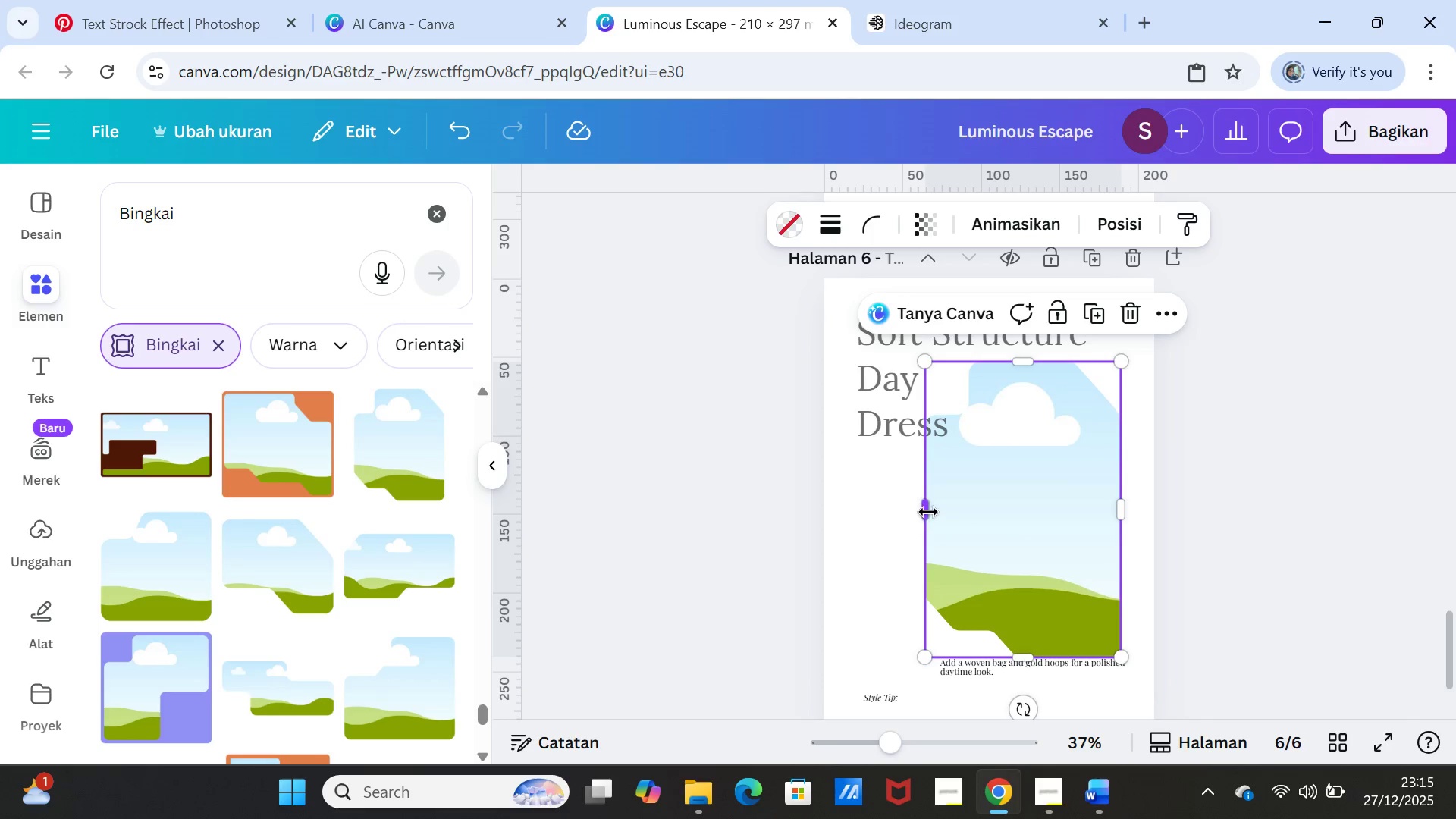 
left_click_drag(start_coordinate=[926, 510], to_coordinate=[858, 504])
 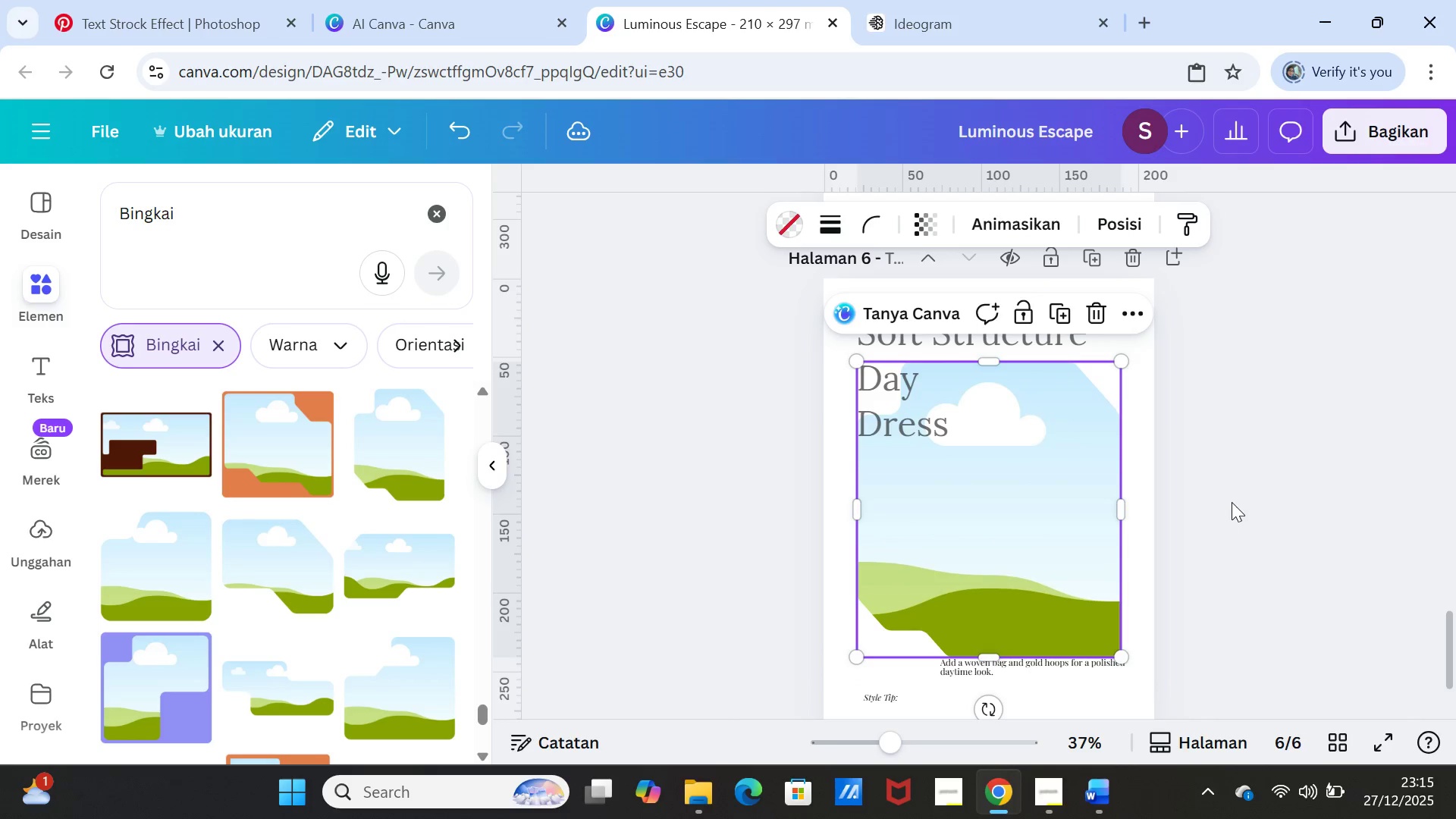 
left_click([1232, 502])
 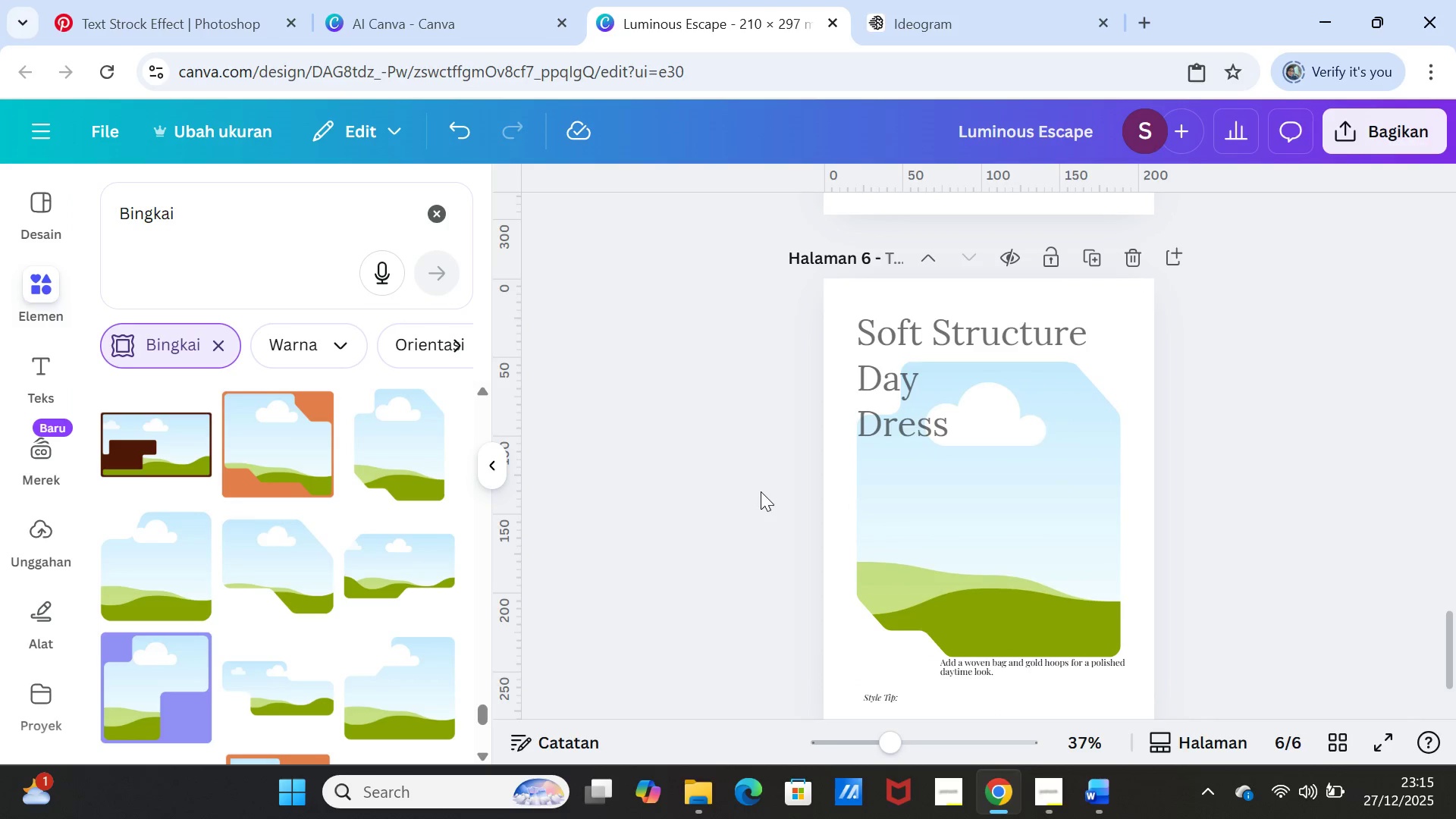 
left_click([464, 15])
 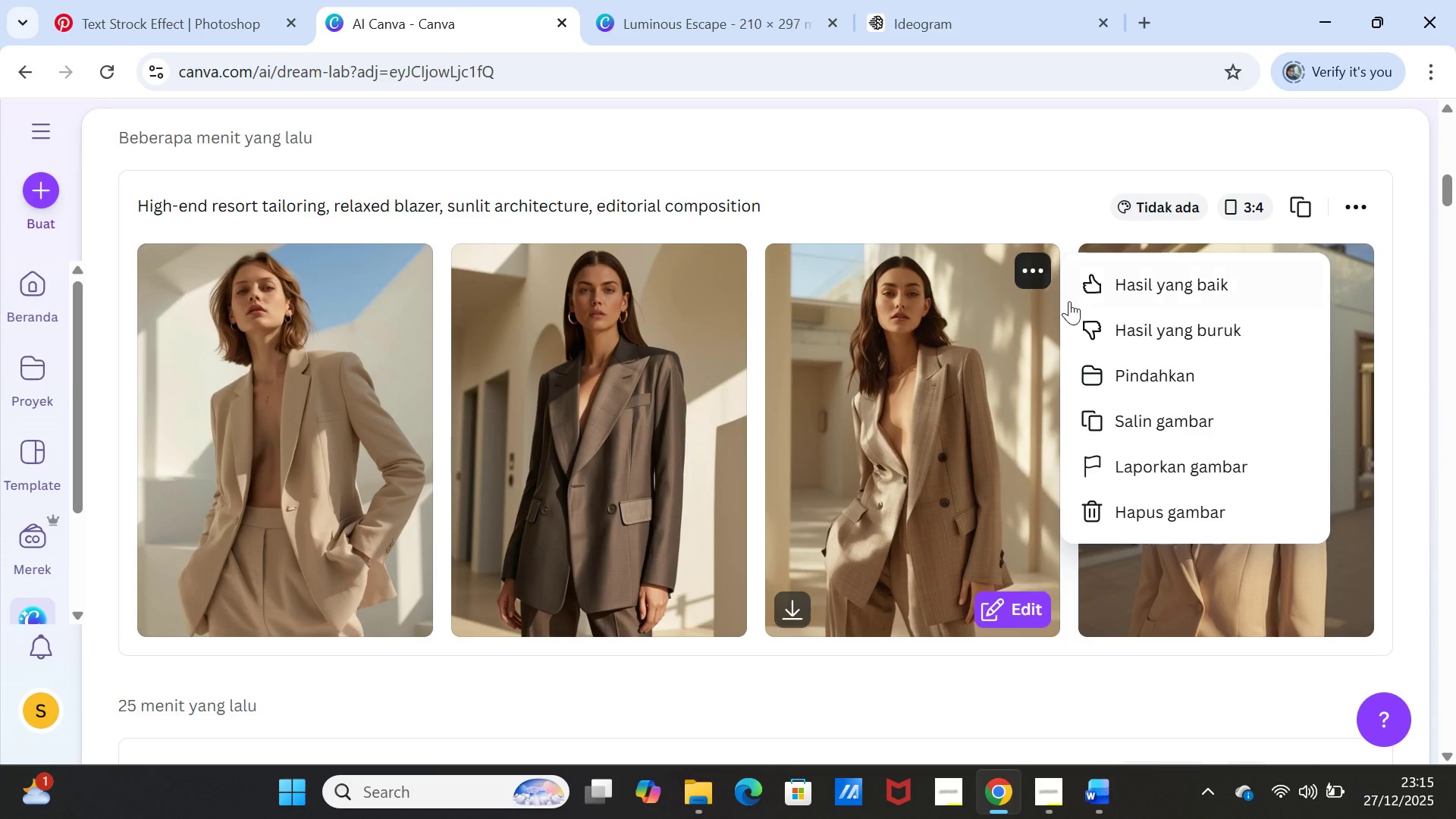 
left_click([1132, 426])
 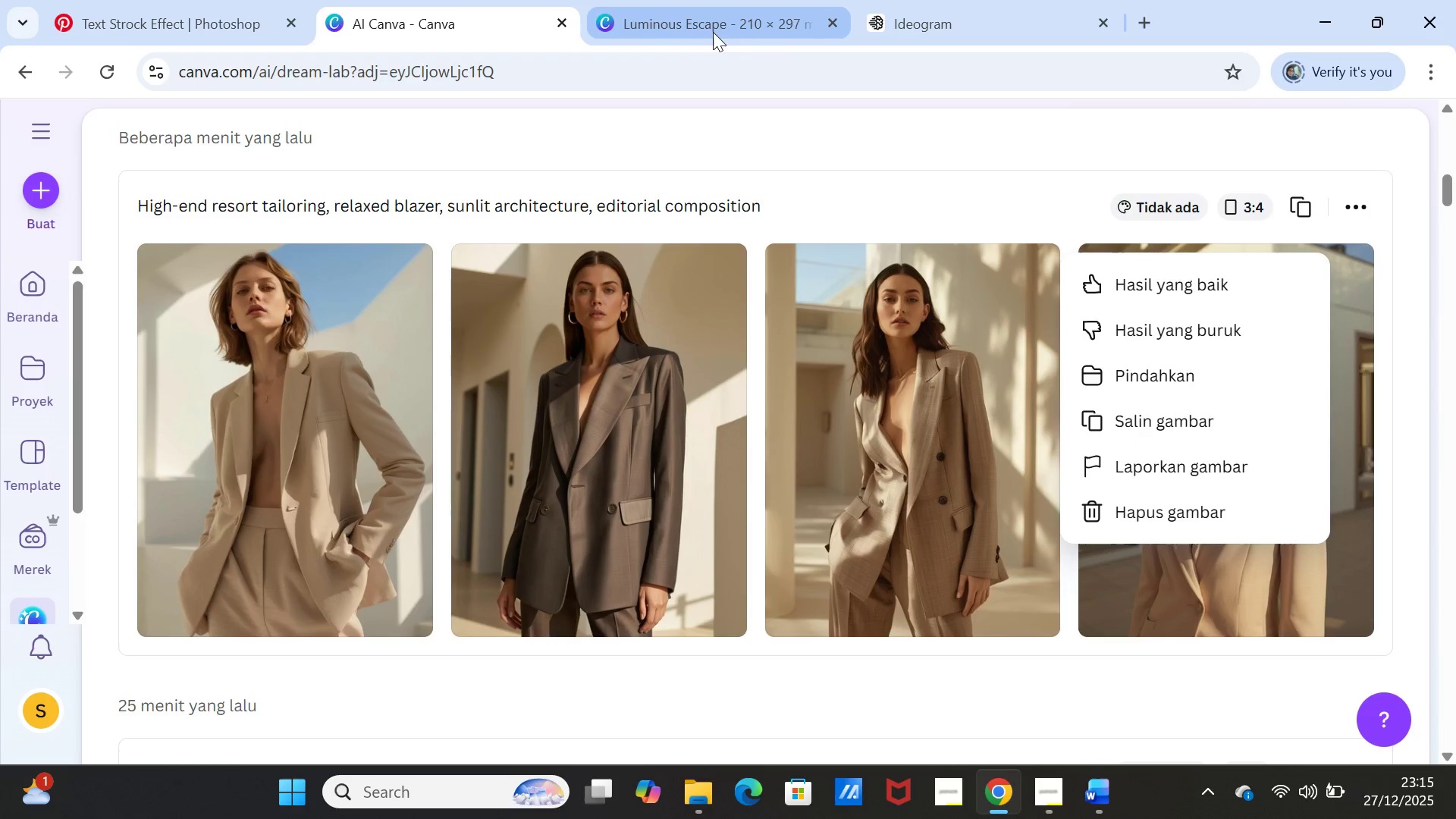 
left_click([713, 32])
 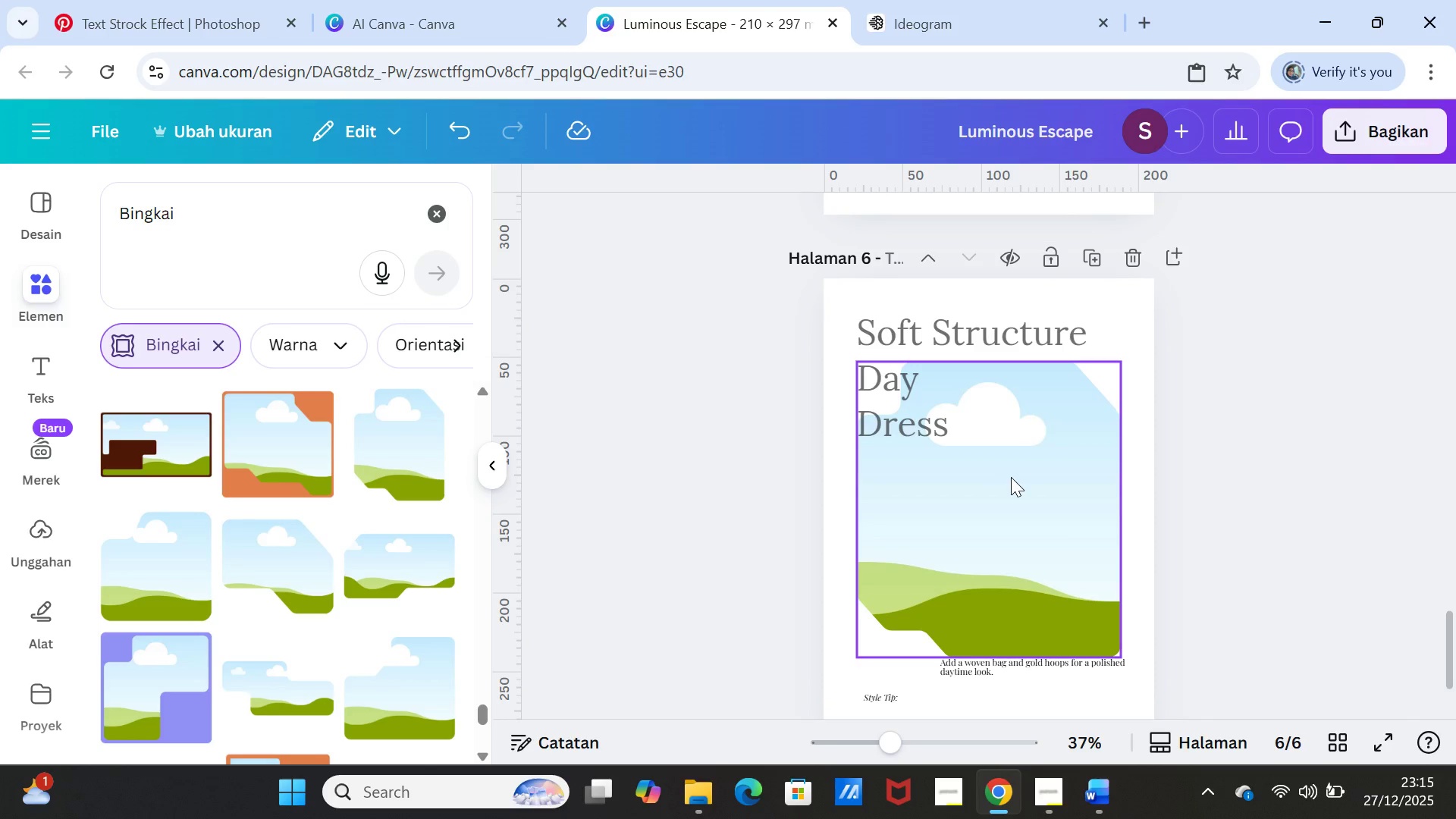 
right_click([1011, 477])
 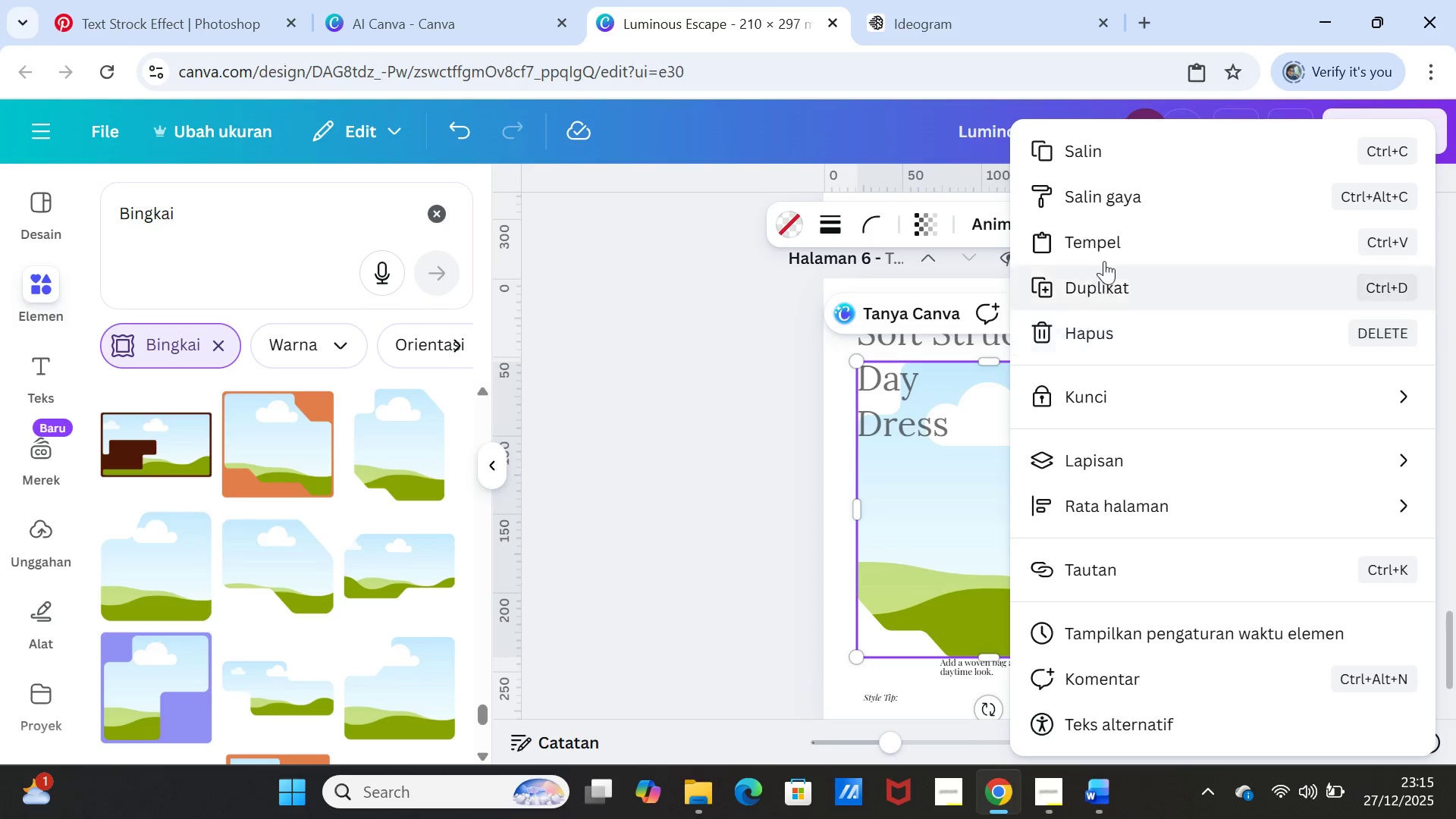 
left_click([1106, 243])
 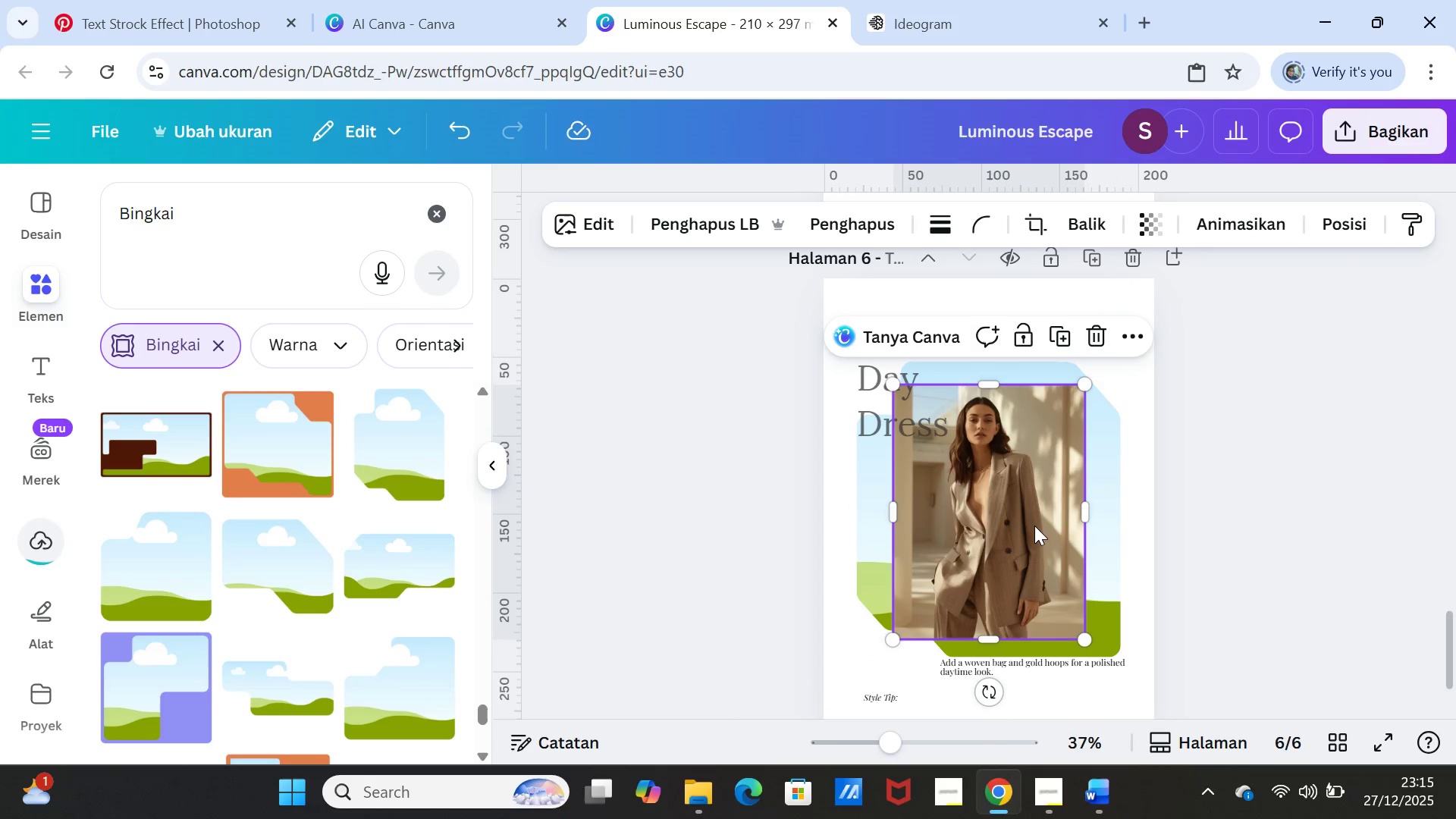 
left_click_drag(start_coordinate=[1031, 523], to_coordinate=[1031, 517])
 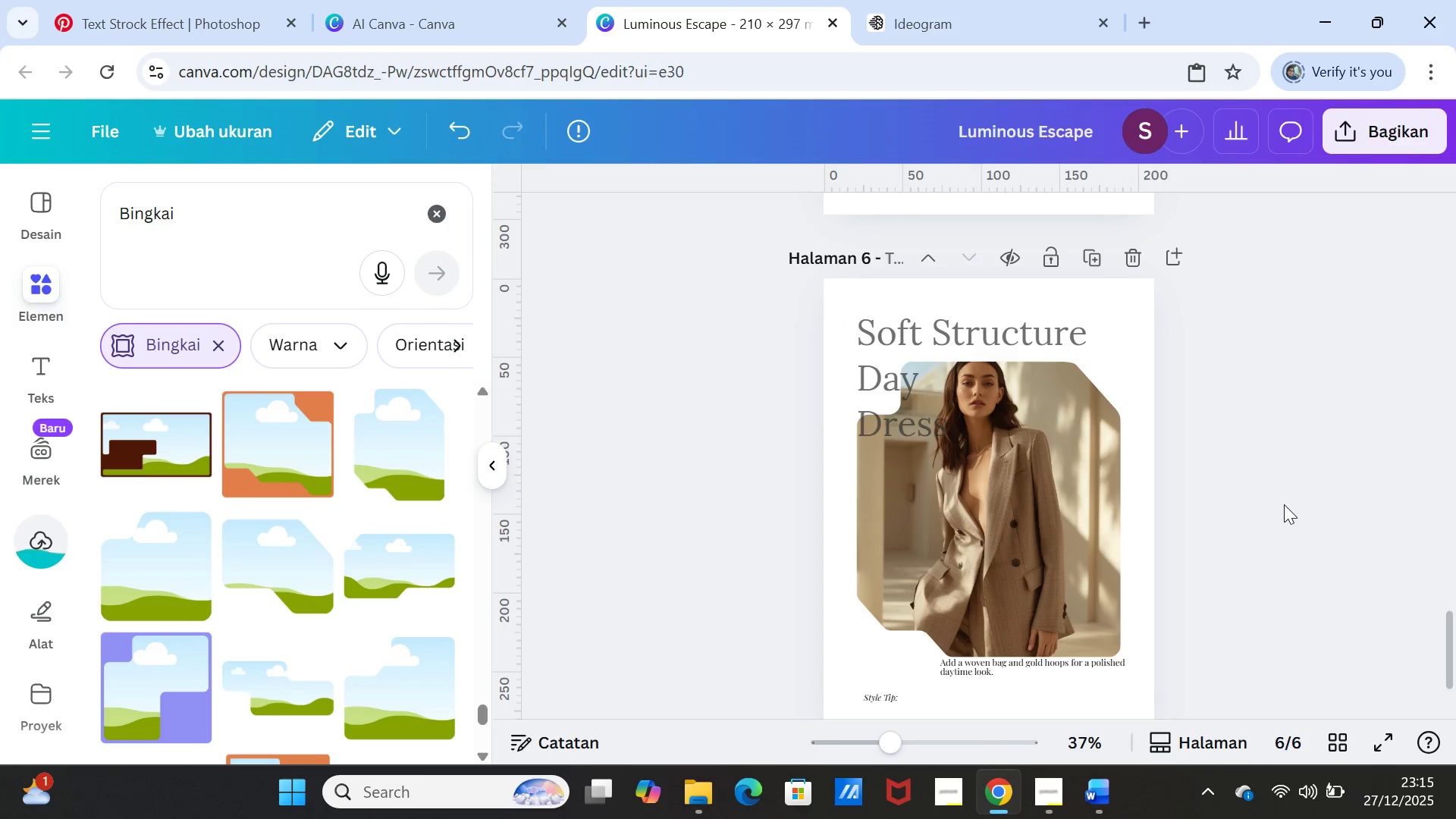 
left_click([1284, 504])
 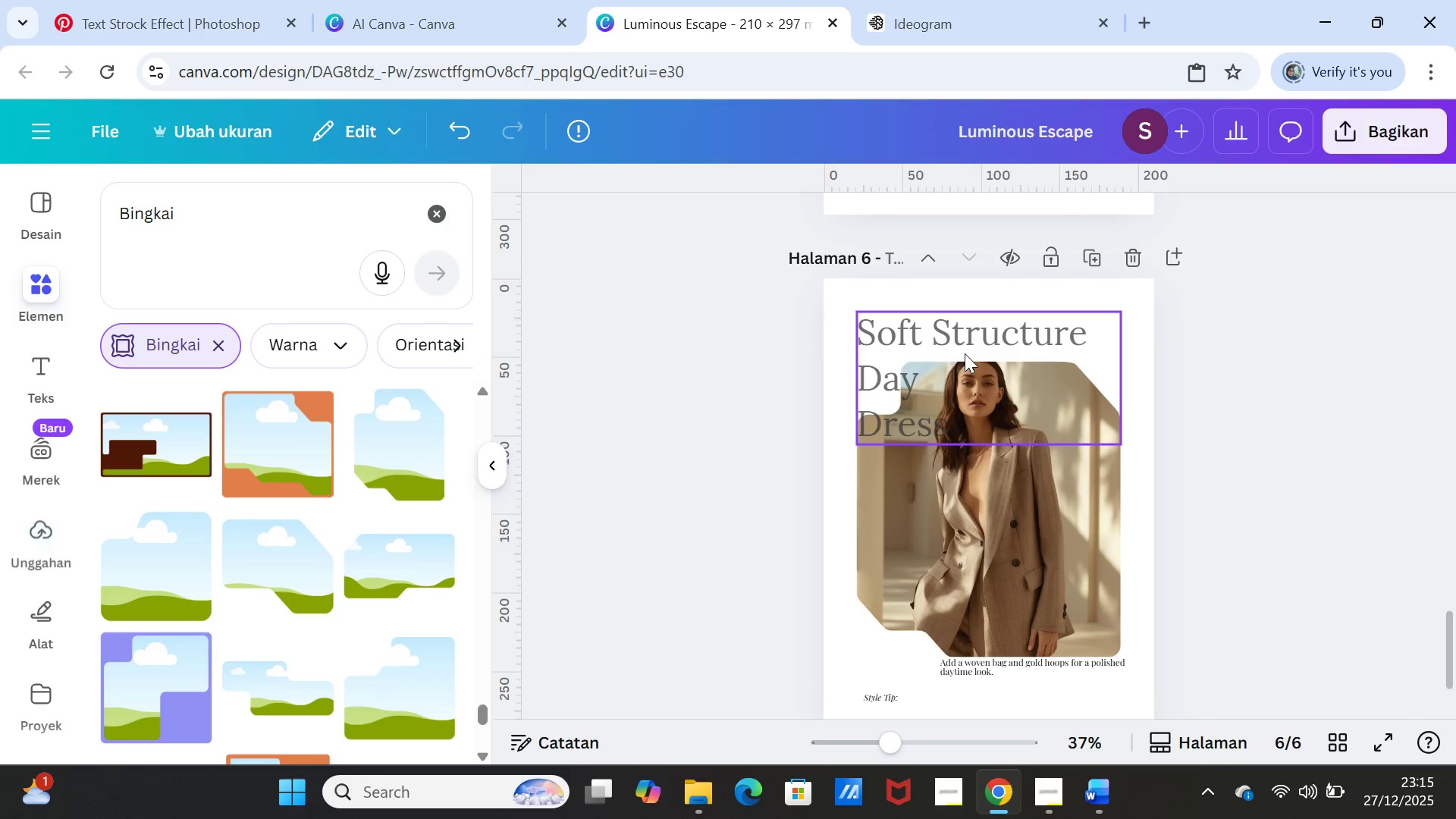 
left_click([965, 353])
 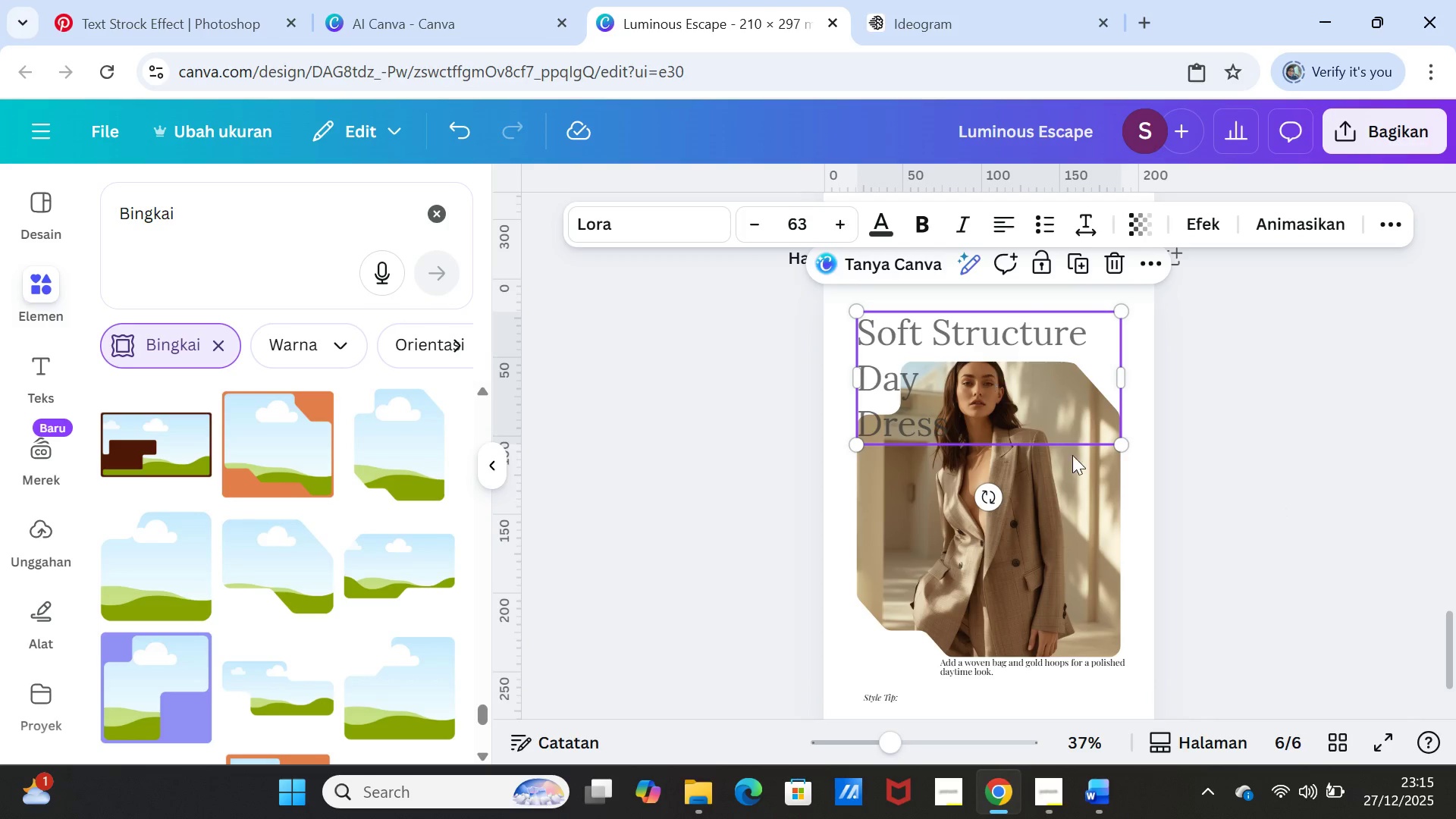 
scroll: coordinate [1207, 557], scroll_direction: down, amount: 1.0
 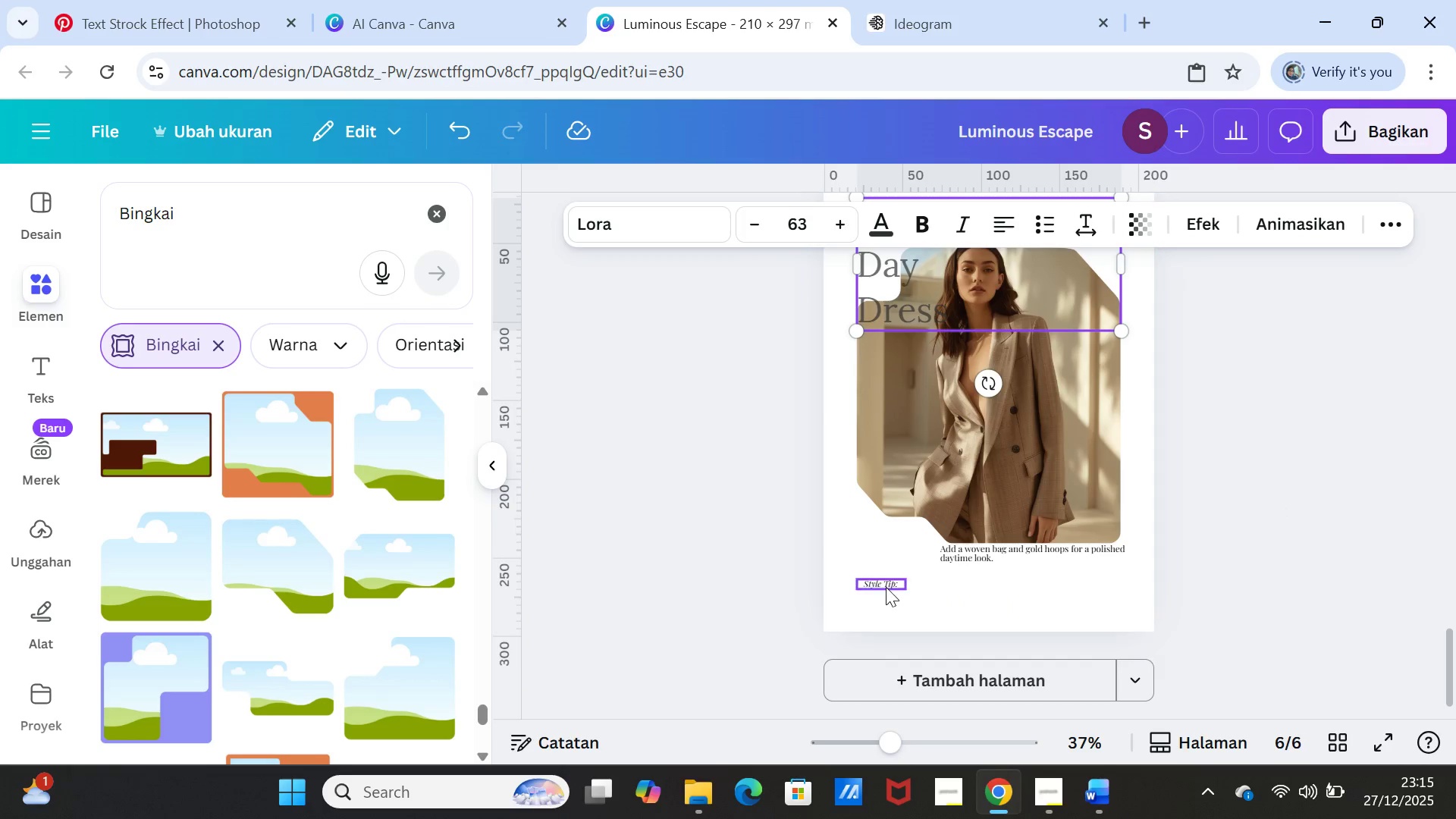 
left_click_drag(start_coordinate=[880, 582], to_coordinate=[888, 552])
 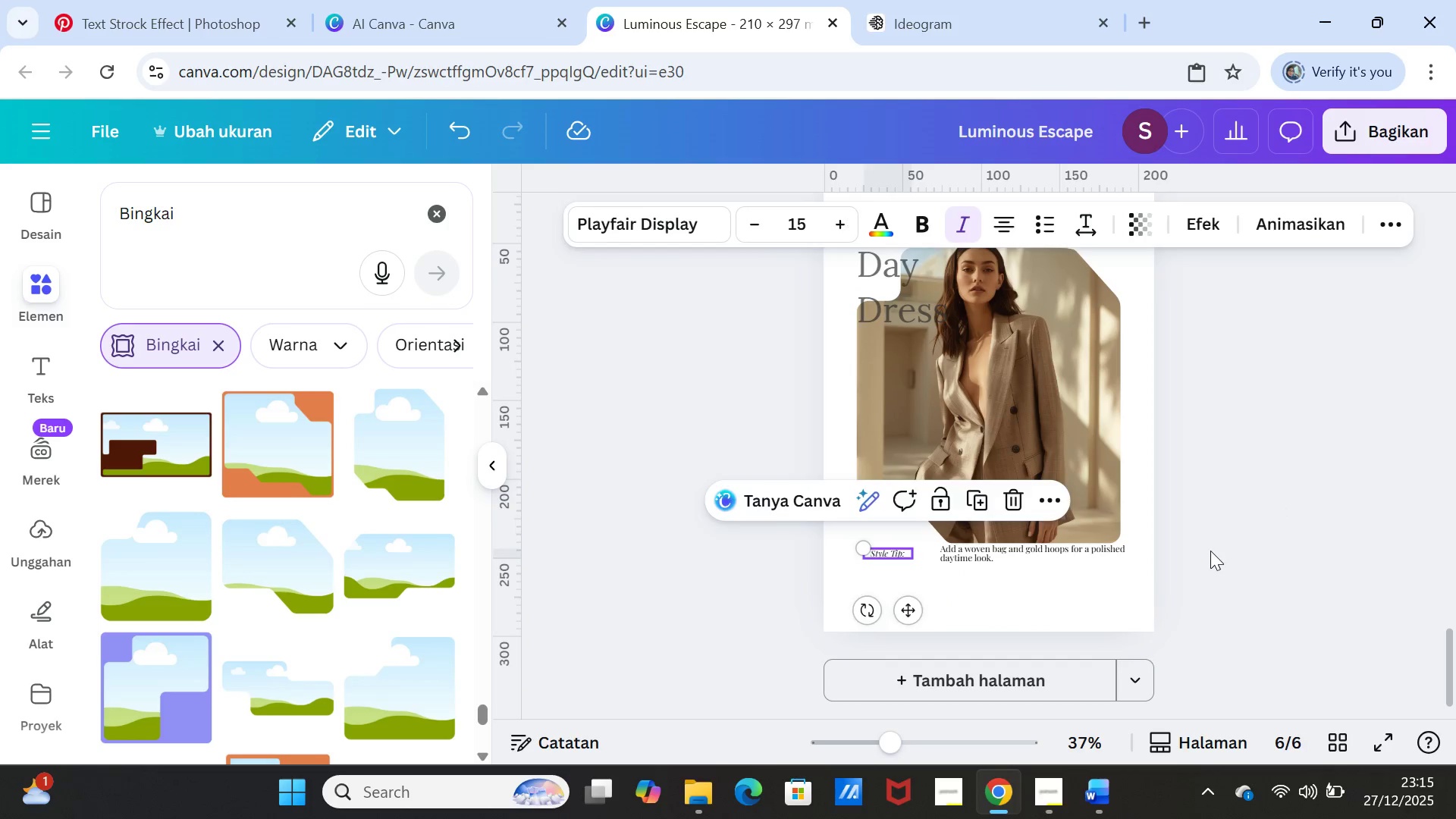 
left_click([1210, 551])
 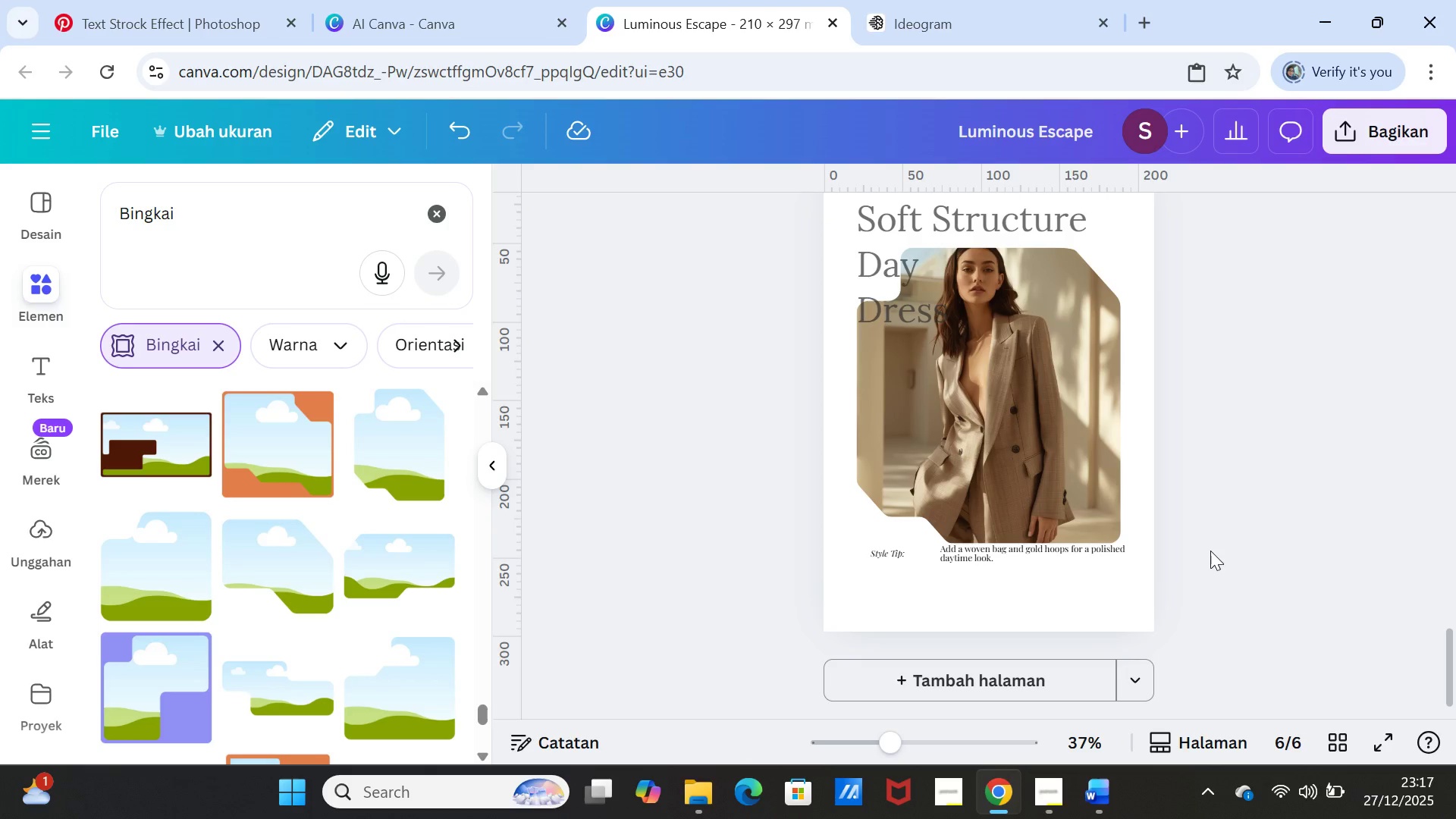 
wait(127.42)
 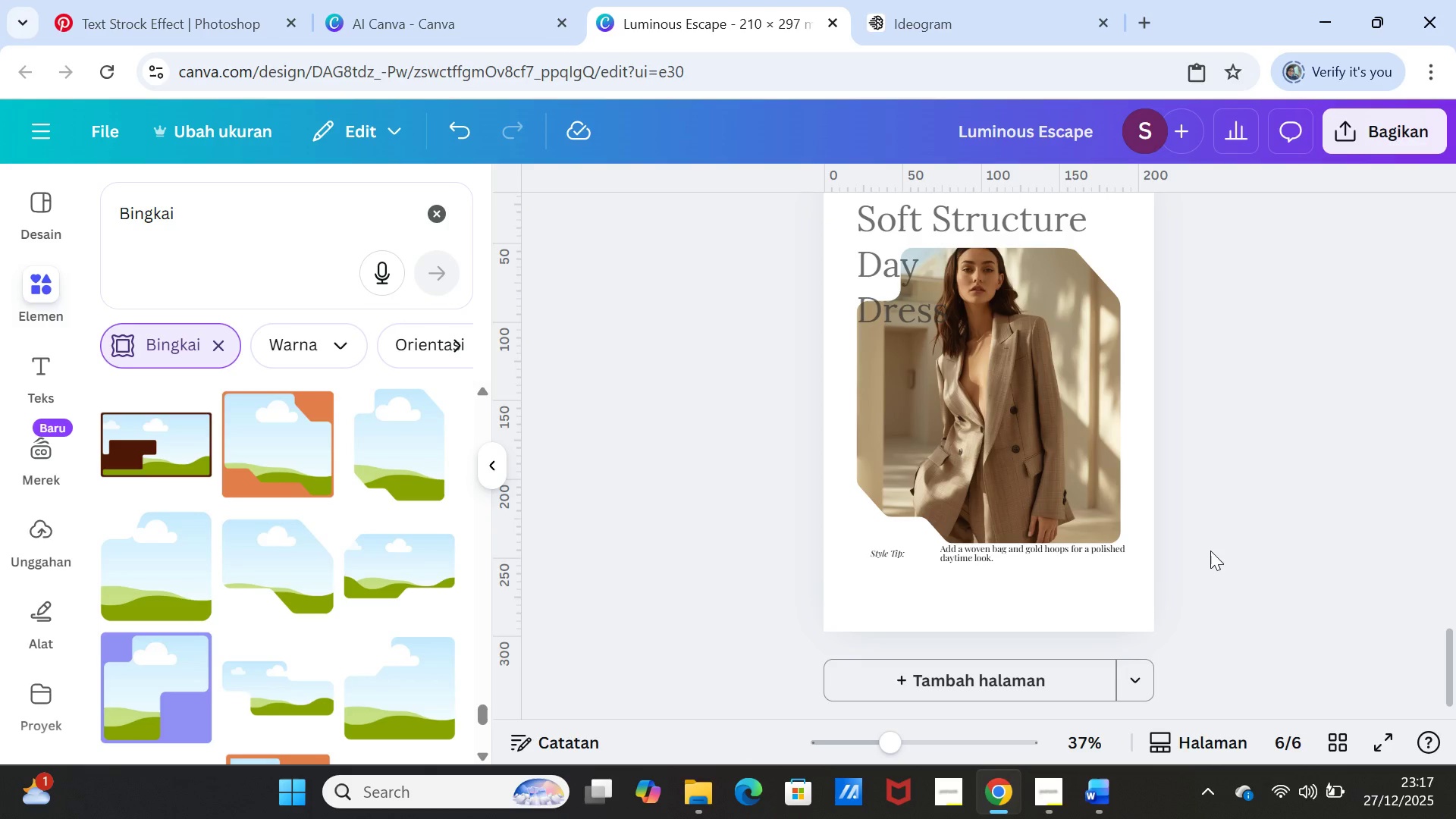 
scroll: coordinate [1324, 520], scroll_direction: up, amount: 1.0
 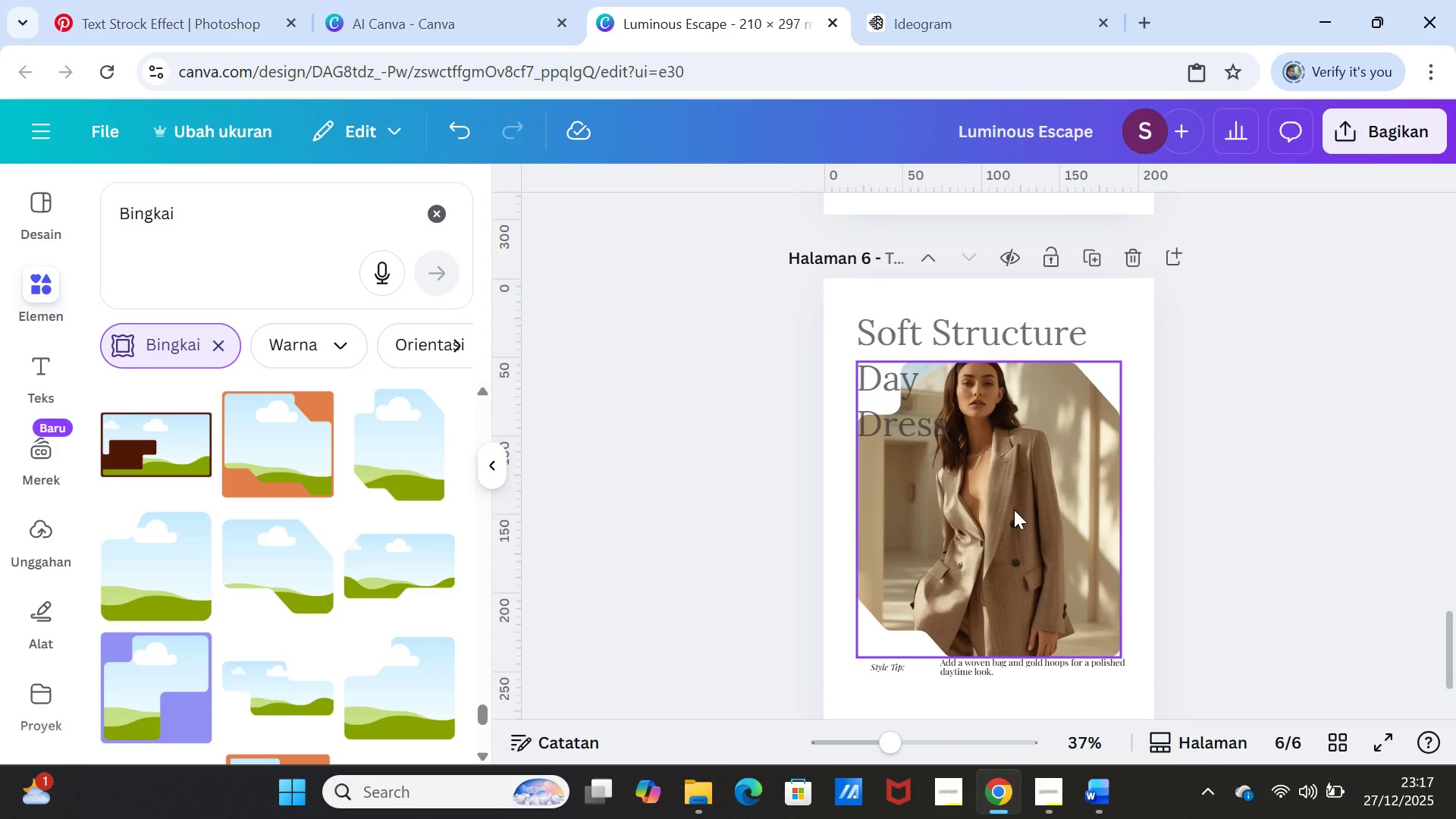 
left_click_drag(start_coordinate=[1014, 510], to_coordinate=[1012, 529])
 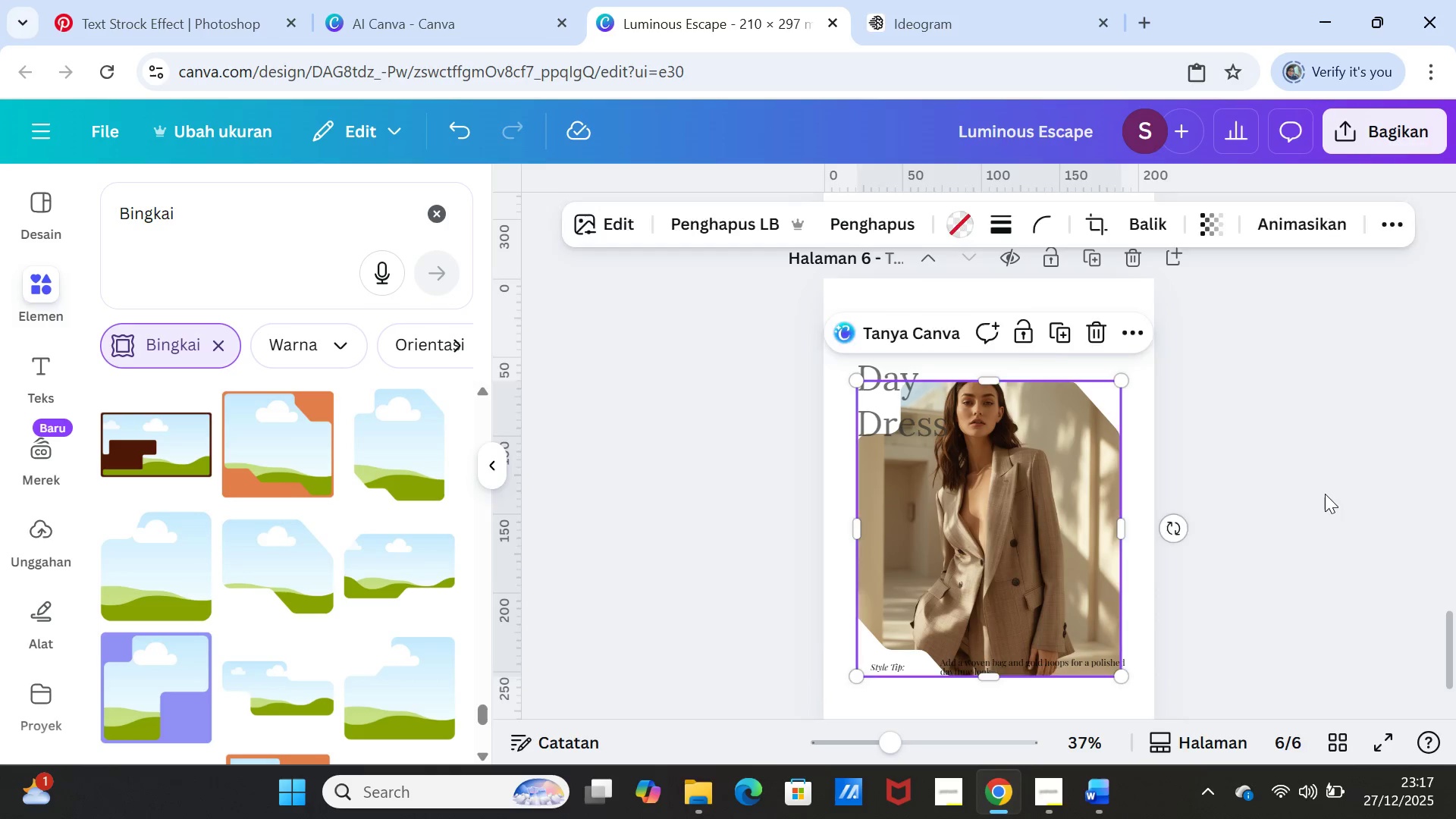 
left_click([1325, 494])
 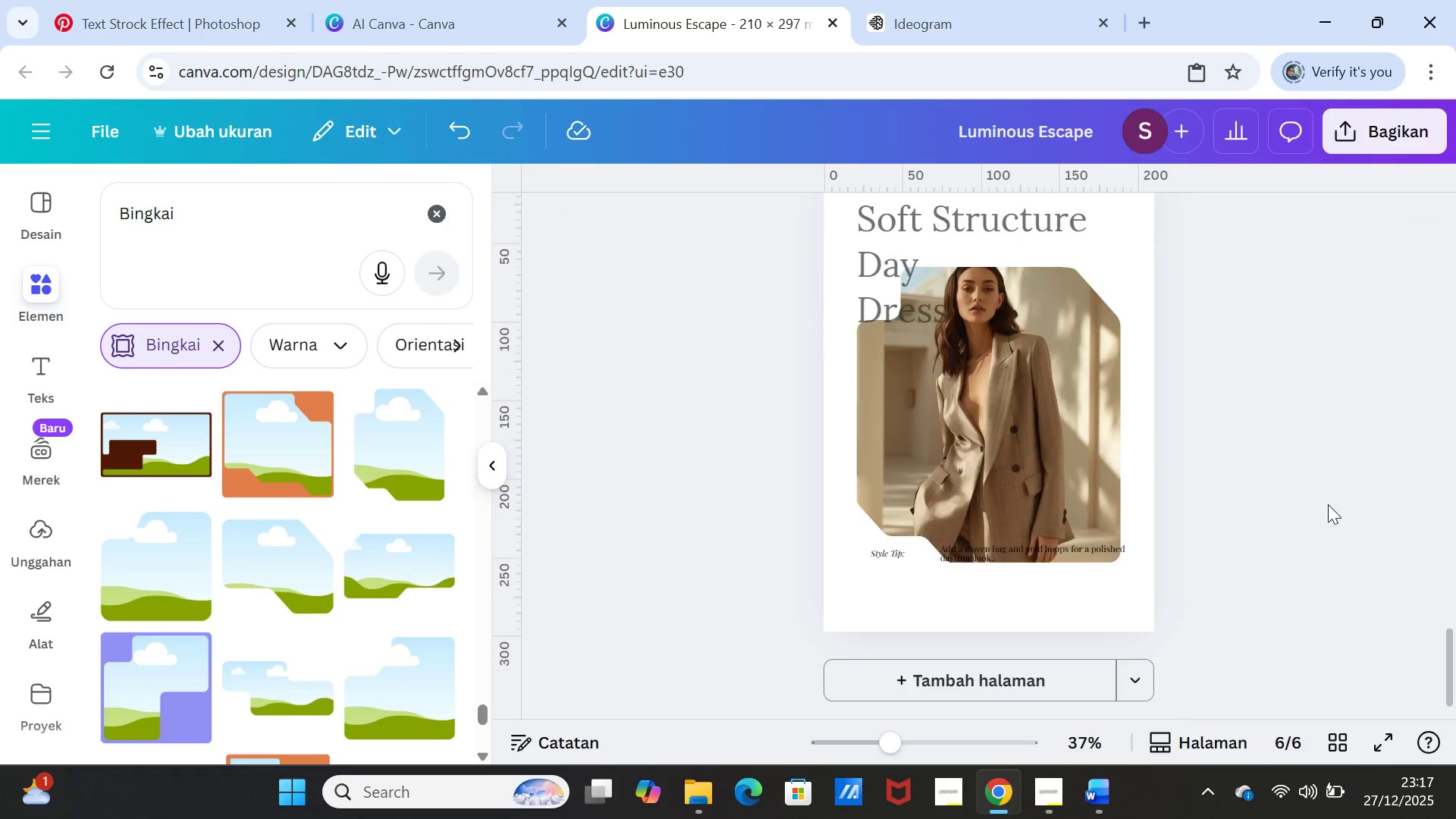 
scroll: coordinate [1328, 504], scroll_direction: down, amount: 1.0
 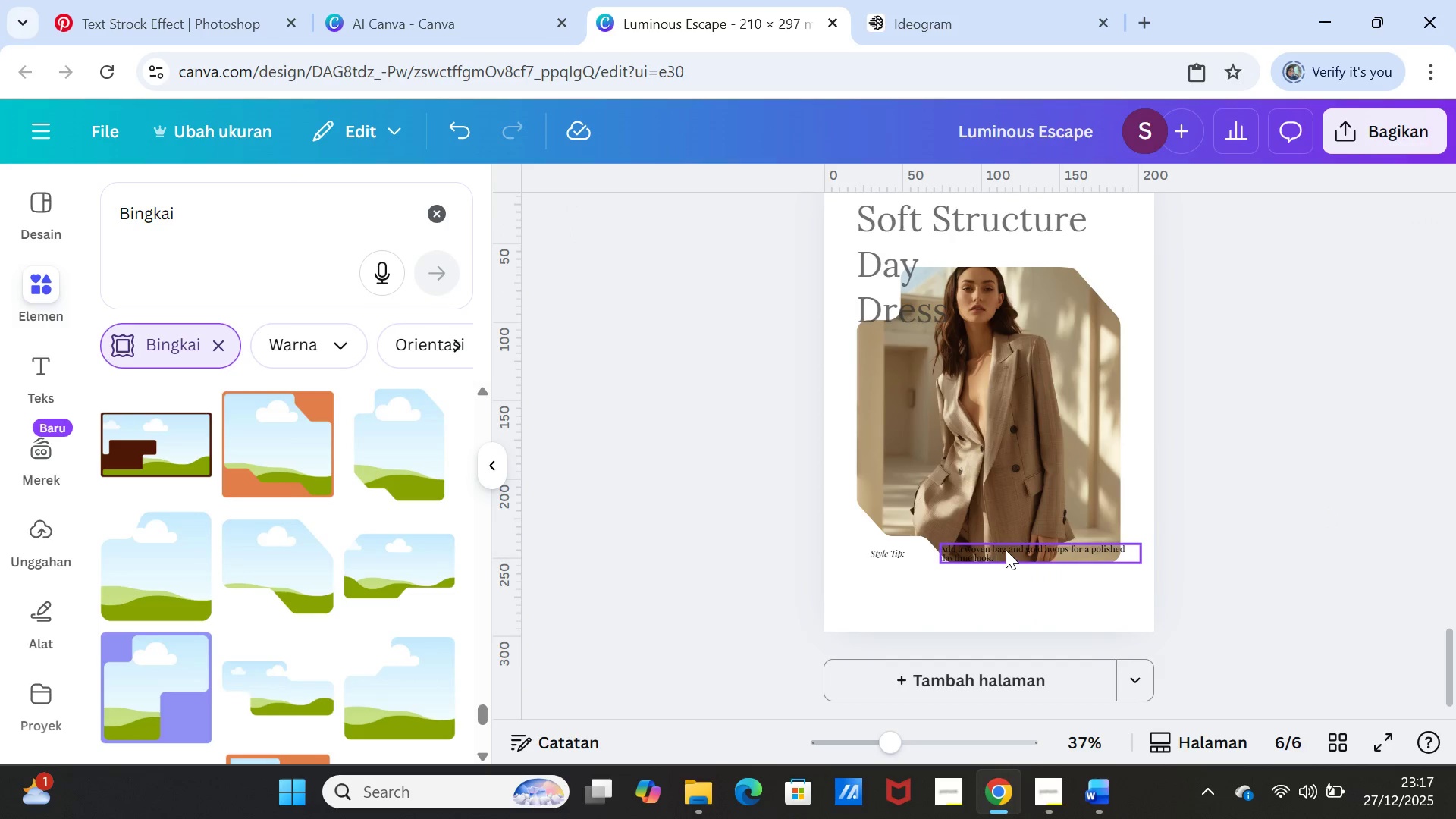 
left_click_drag(start_coordinate=[1006, 549], to_coordinate=[989, 573])
 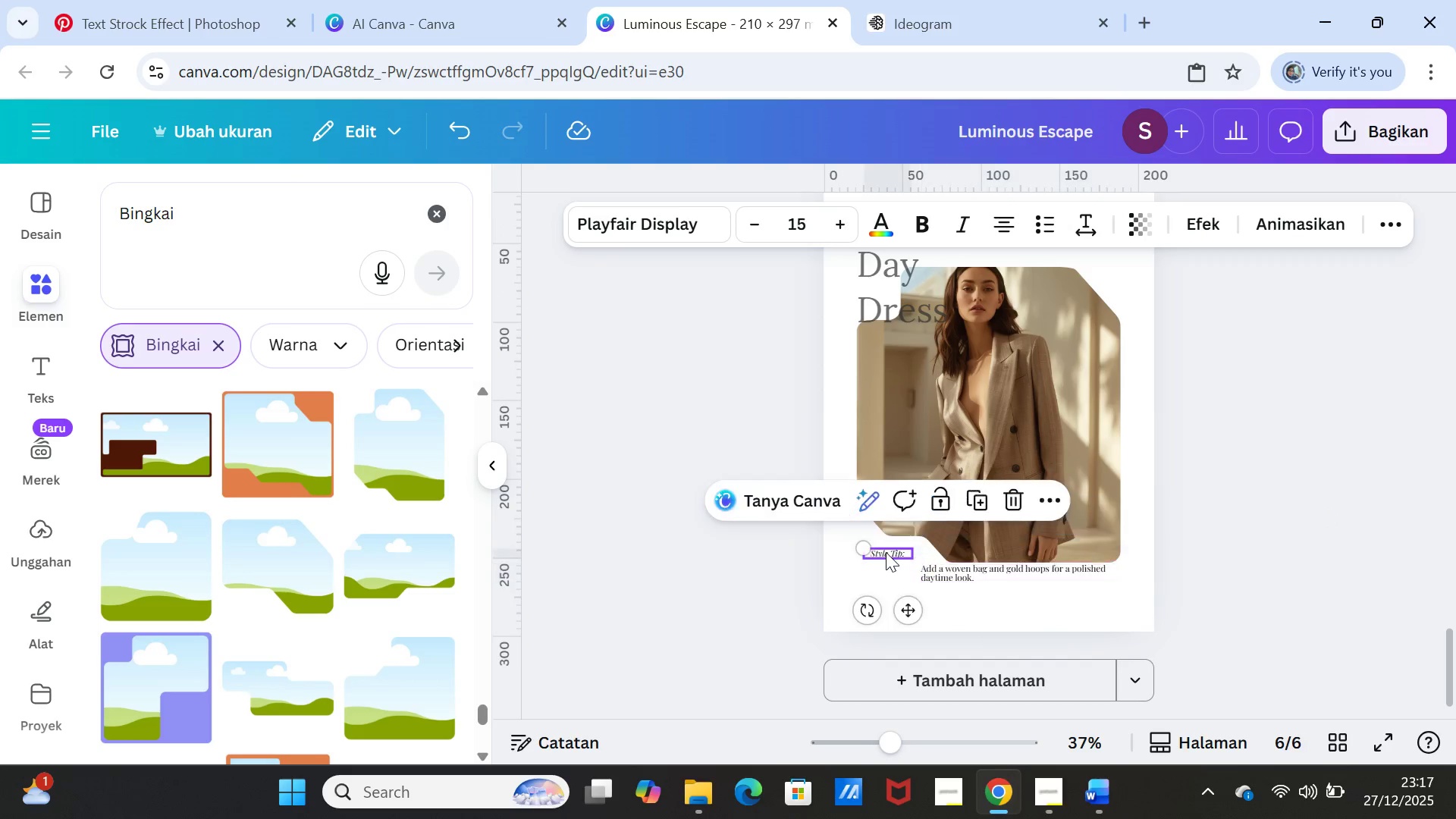 
left_click_drag(start_coordinate=[886, 552], to_coordinate=[901, 550])
 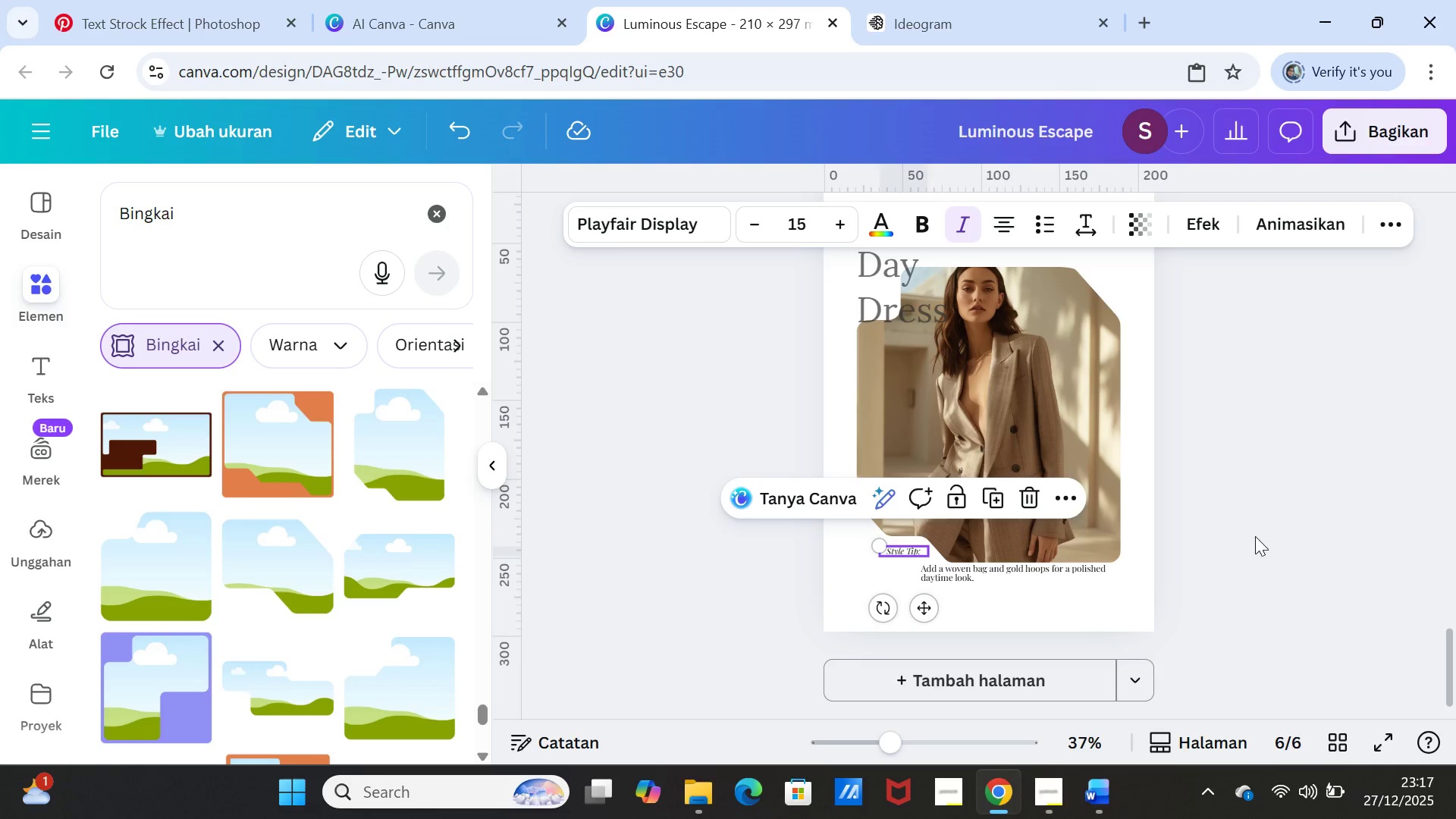 
left_click([1255, 536])
 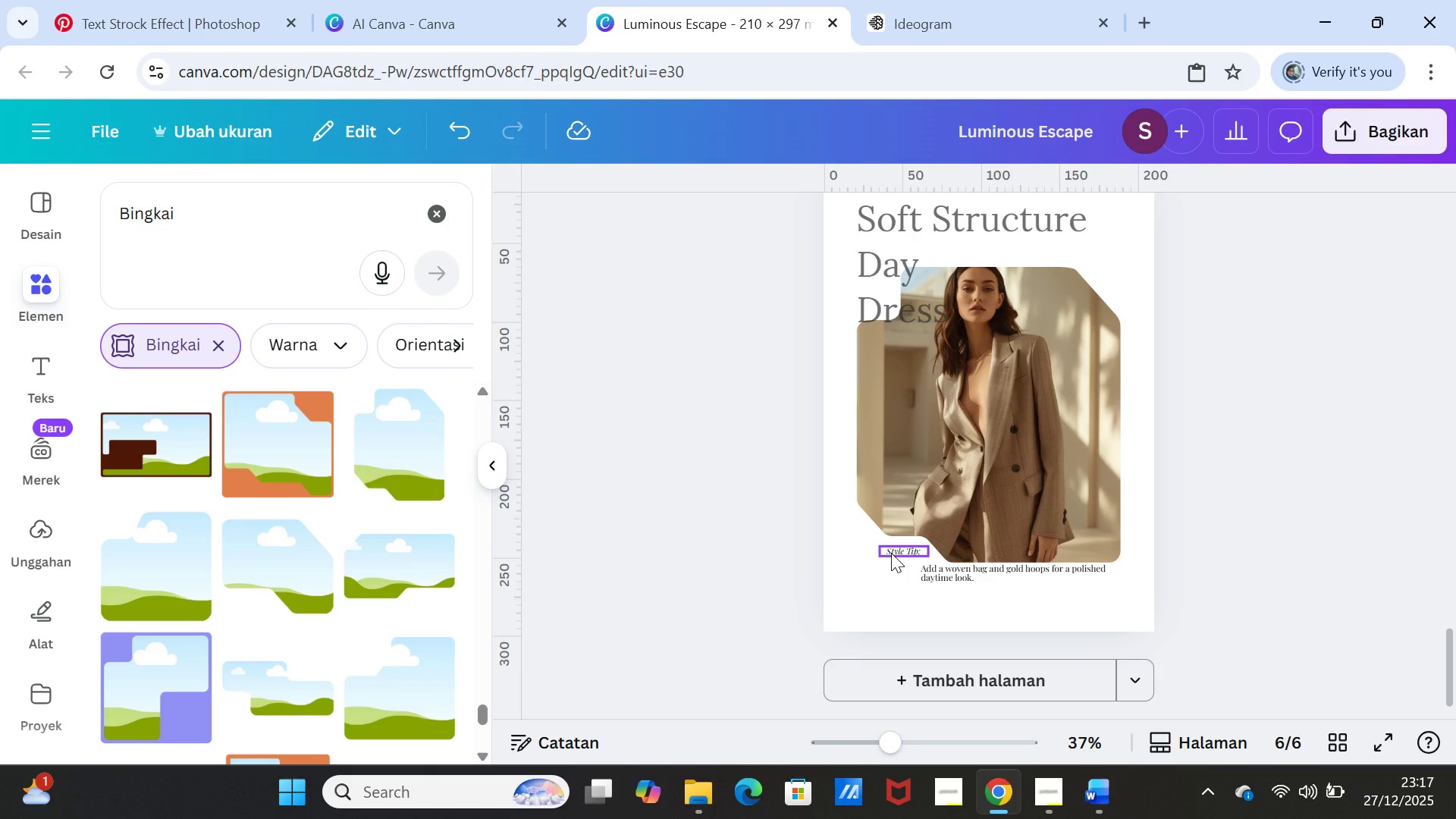 
left_click([1301, 551])
 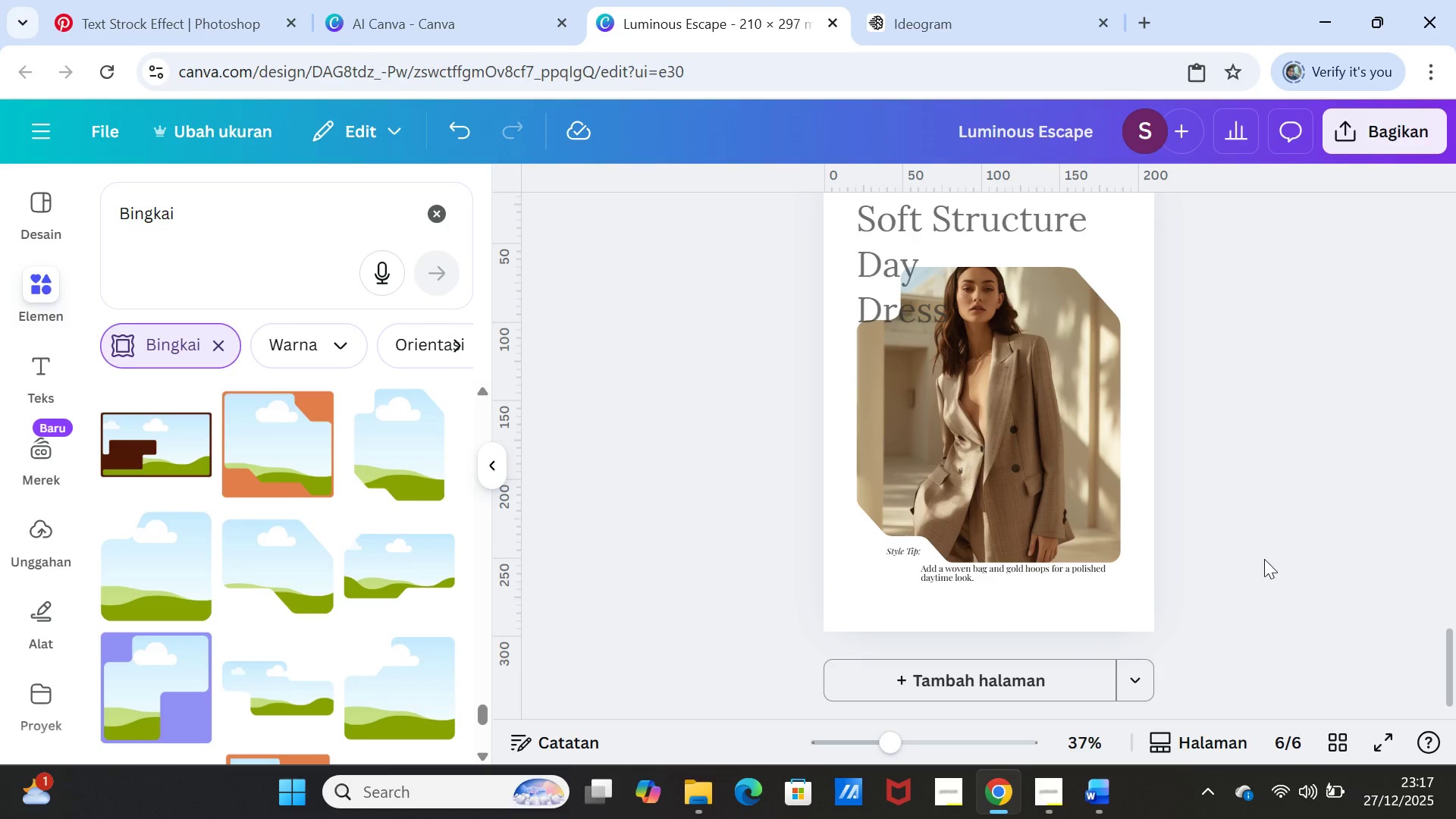 
left_click([1103, 783])
 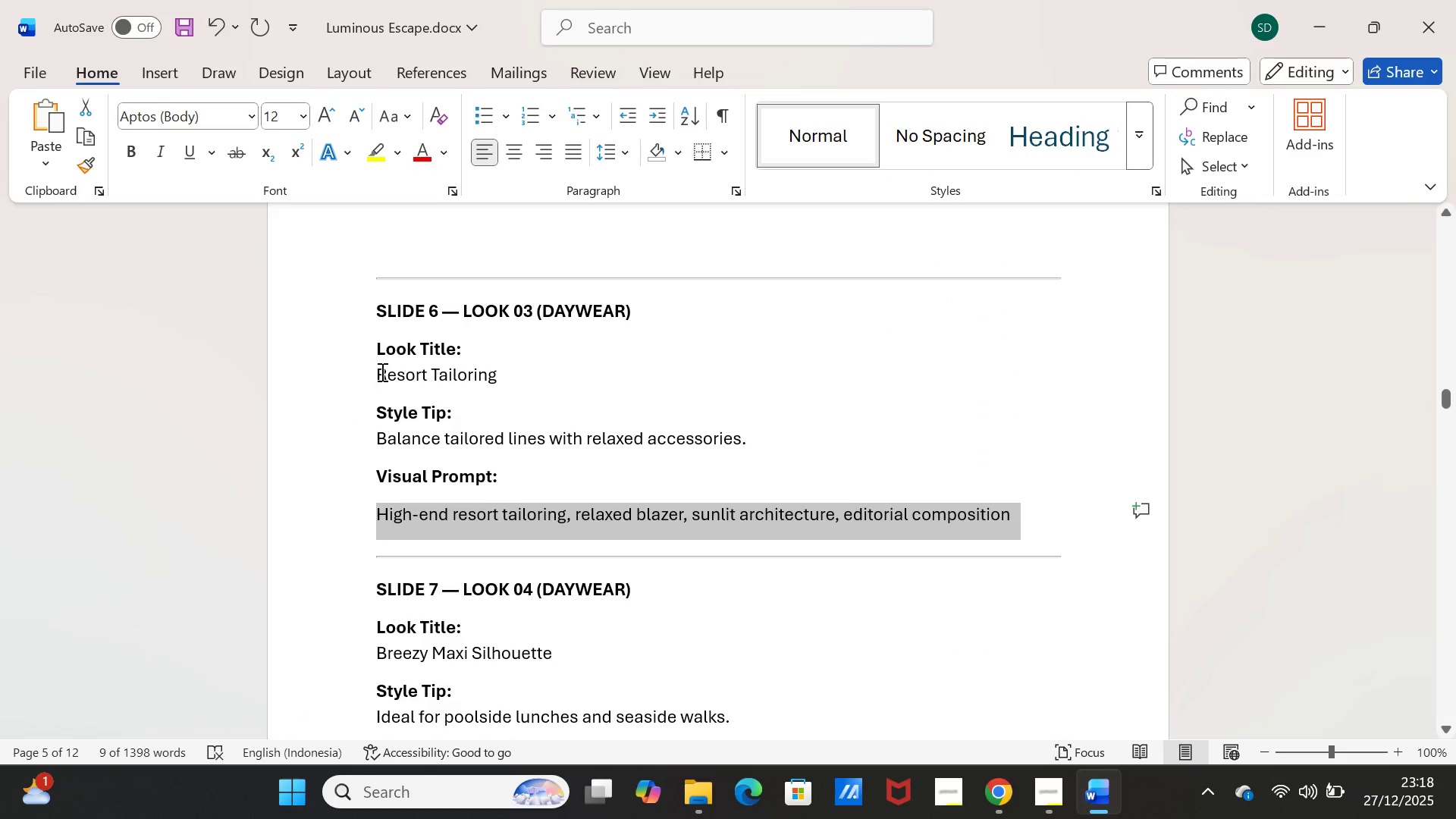 
left_click_drag(start_coordinate=[375, 373], to_coordinate=[470, 374])
 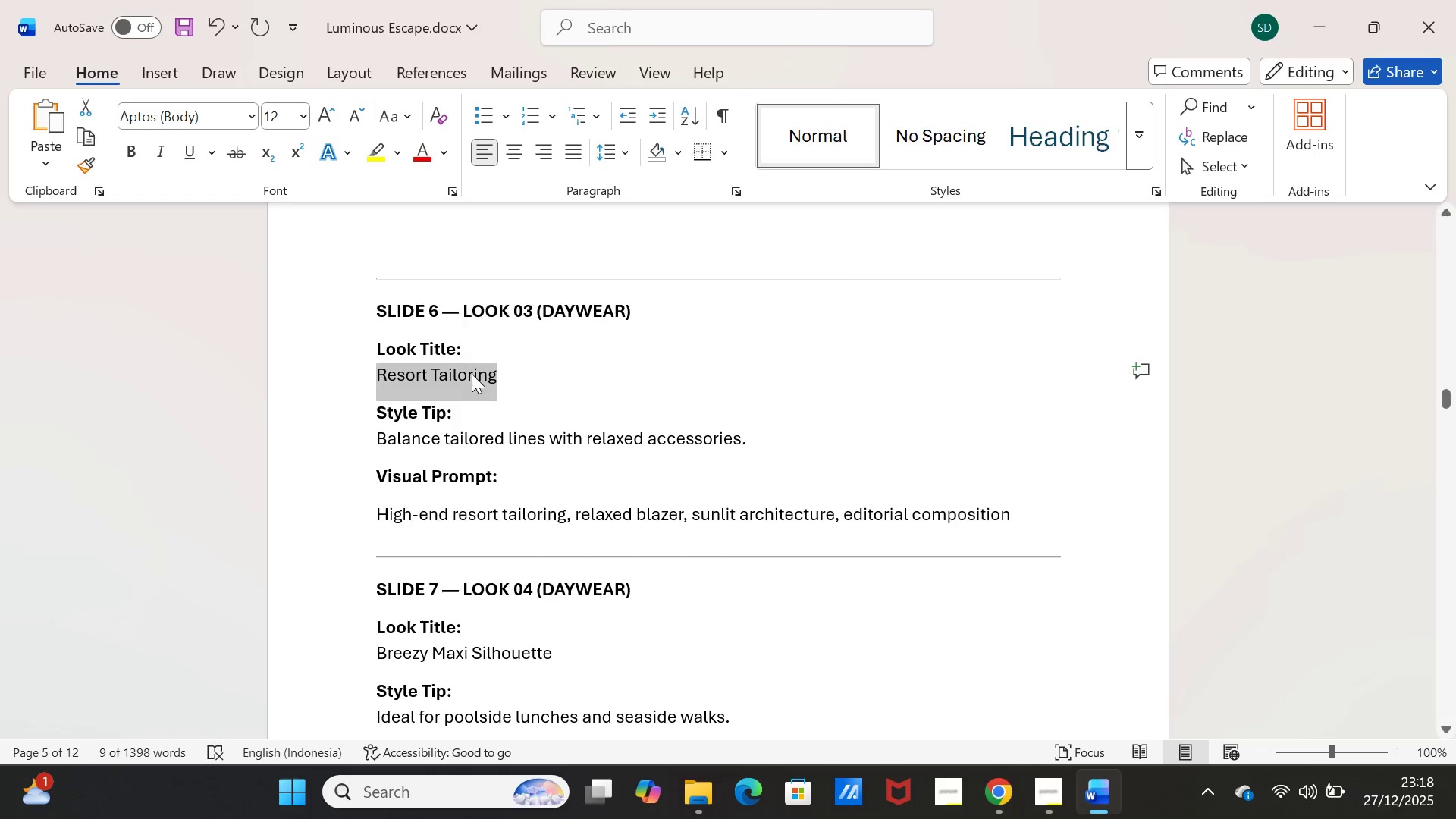 
key(Control+C)
 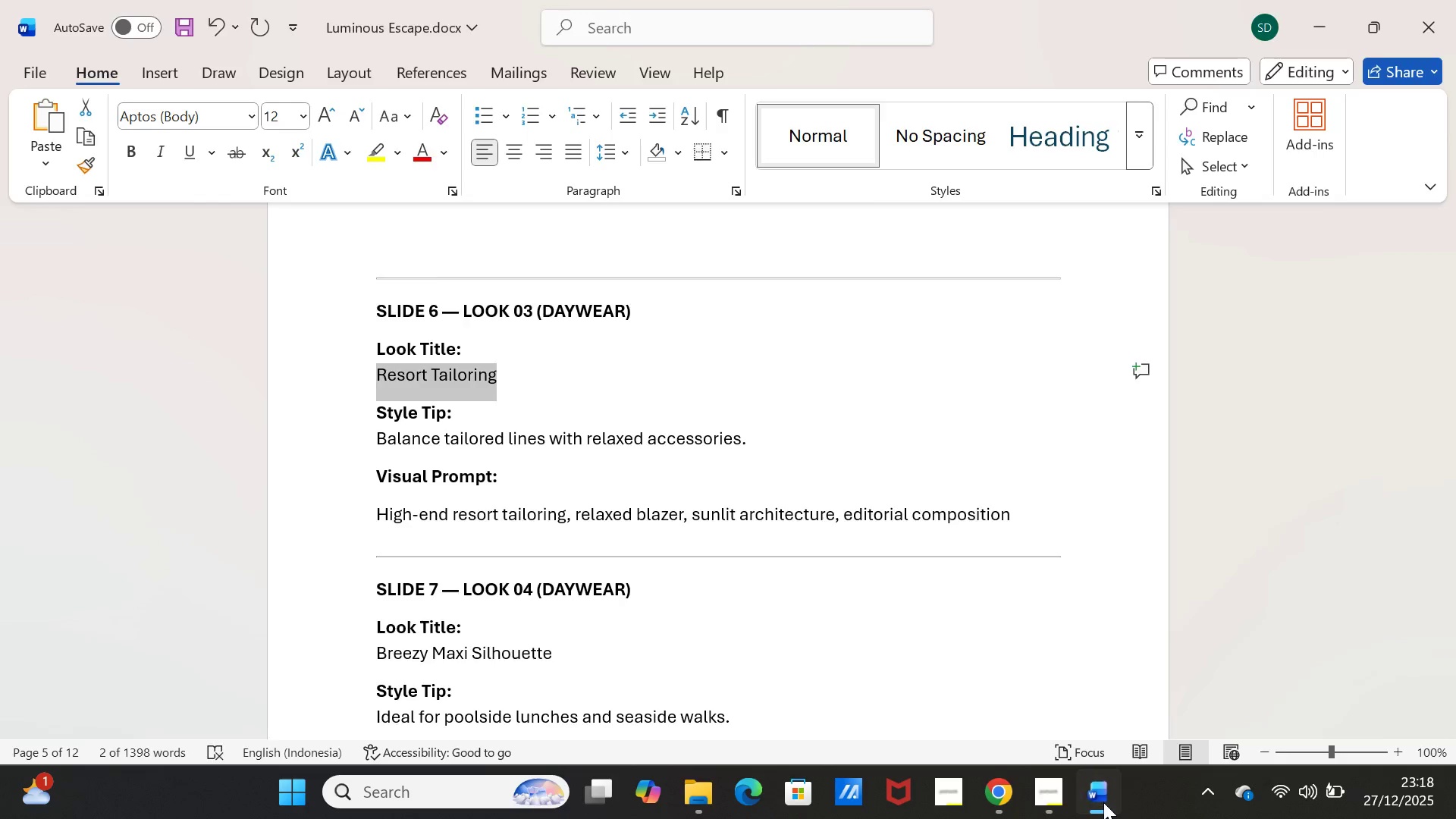 
left_click([1103, 802])
 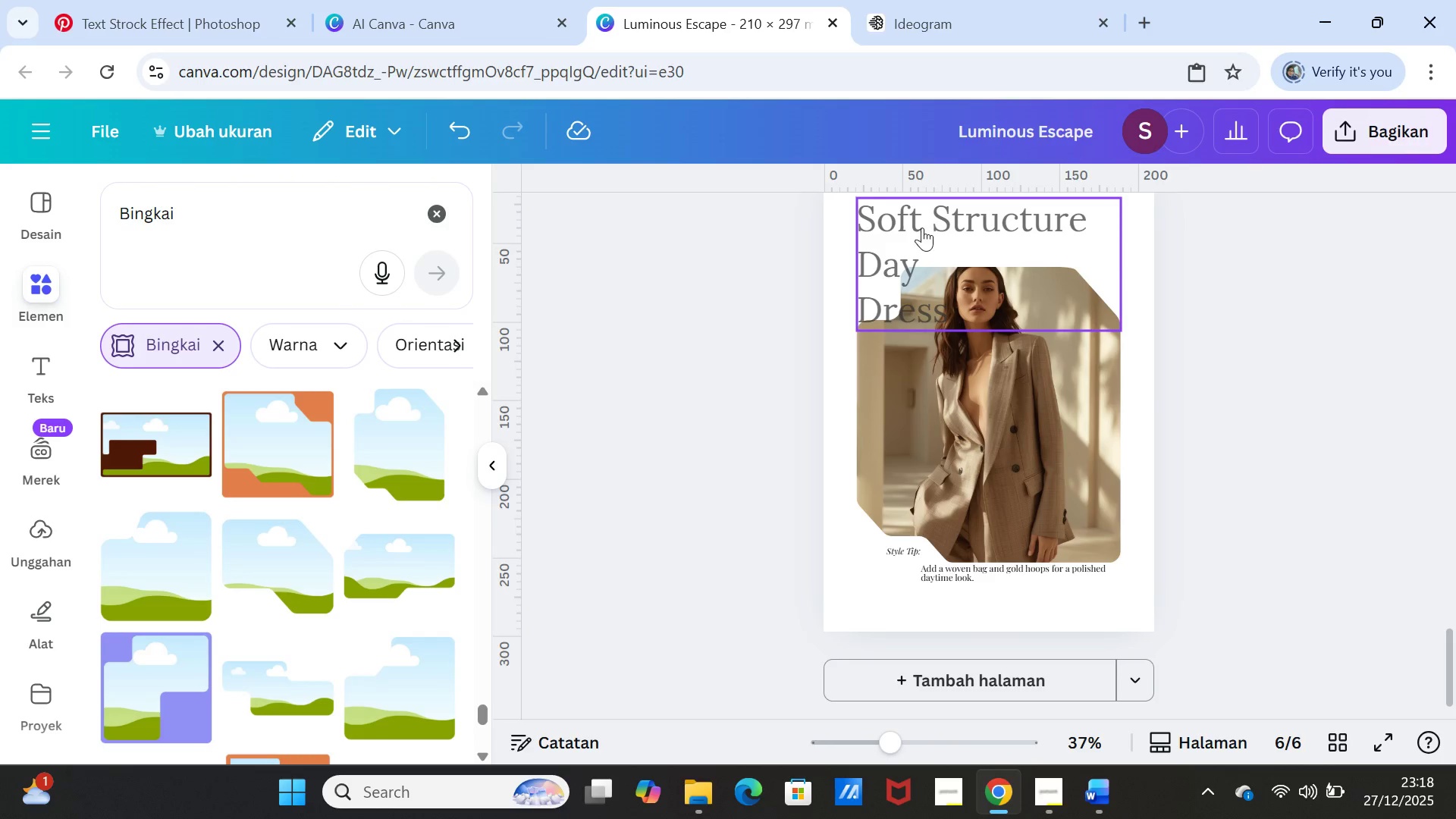 
double_click([922, 228])
 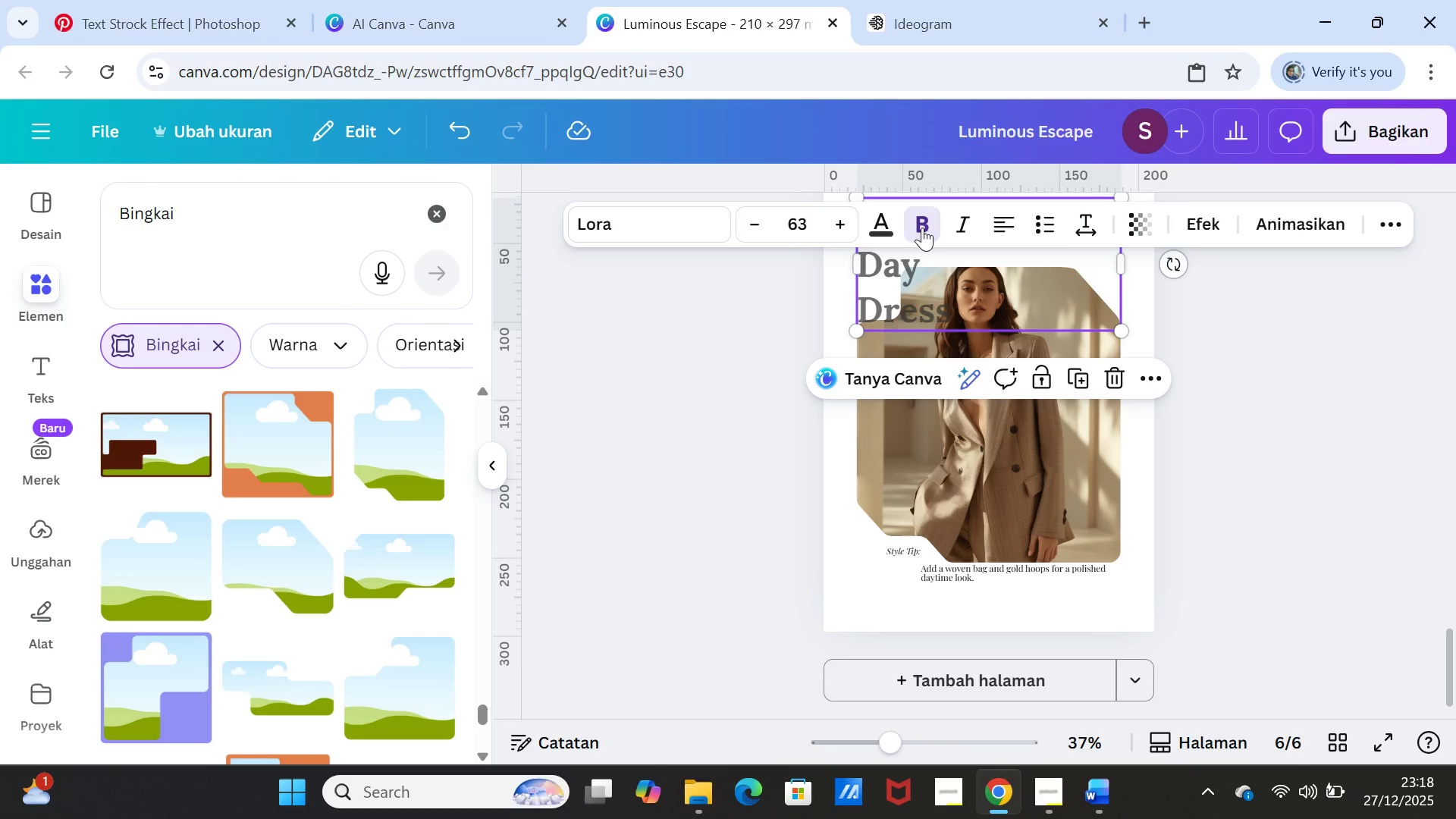 
triple_click([922, 228])
 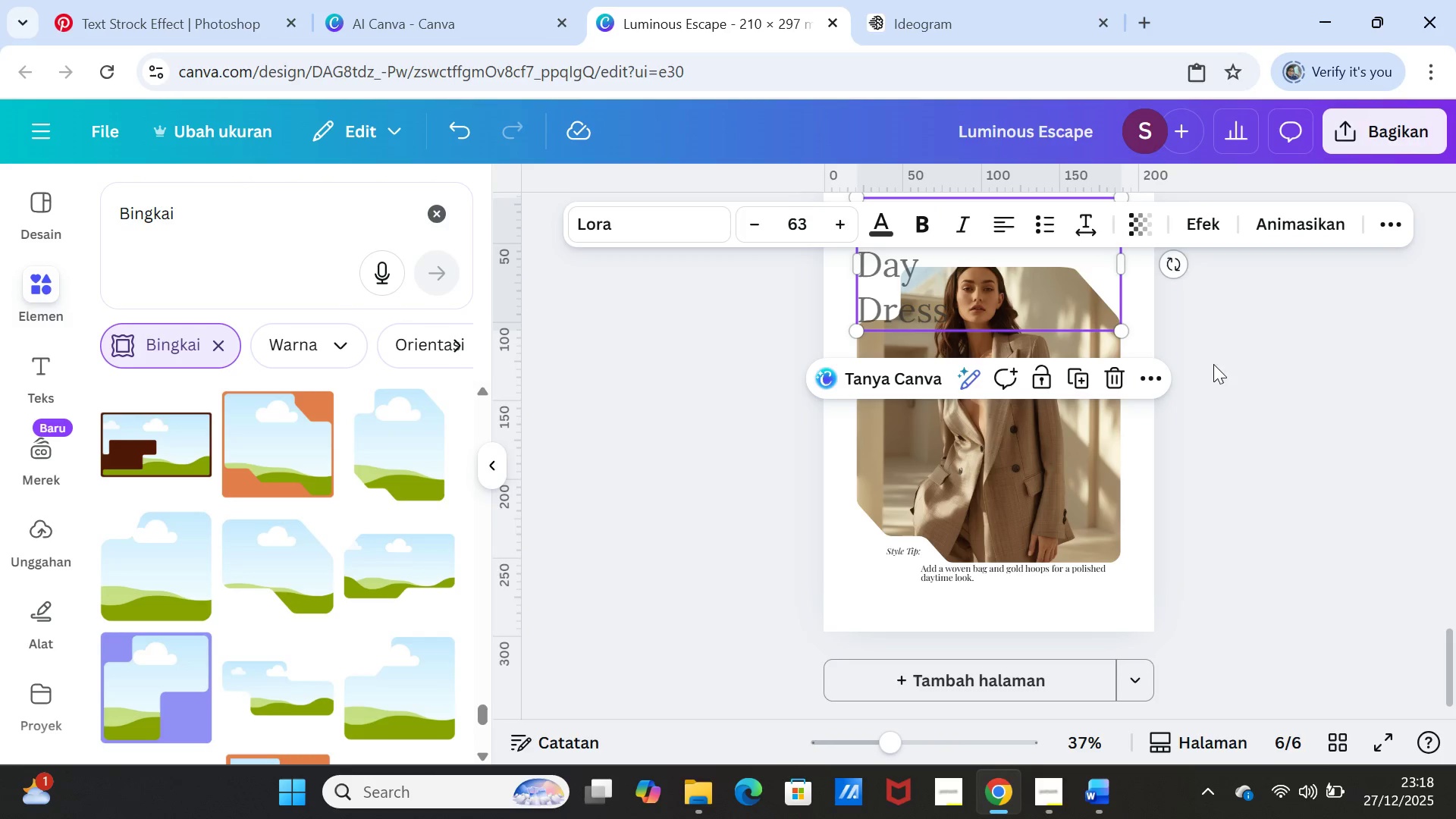 
left_click([1260, 391])
 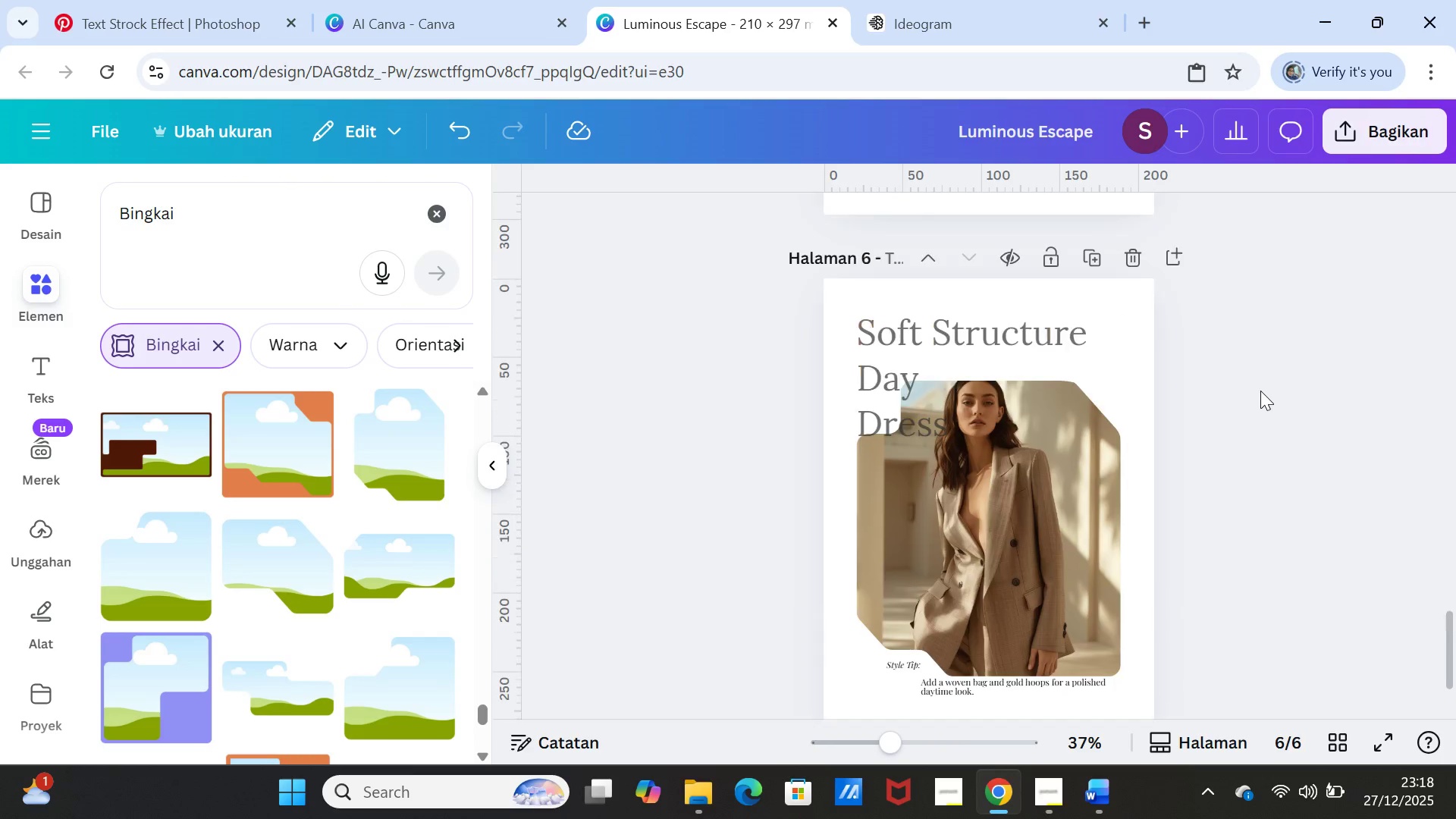 
scroll: coordinate [1260, 391], scroll_direction: up, amount: 1.0
 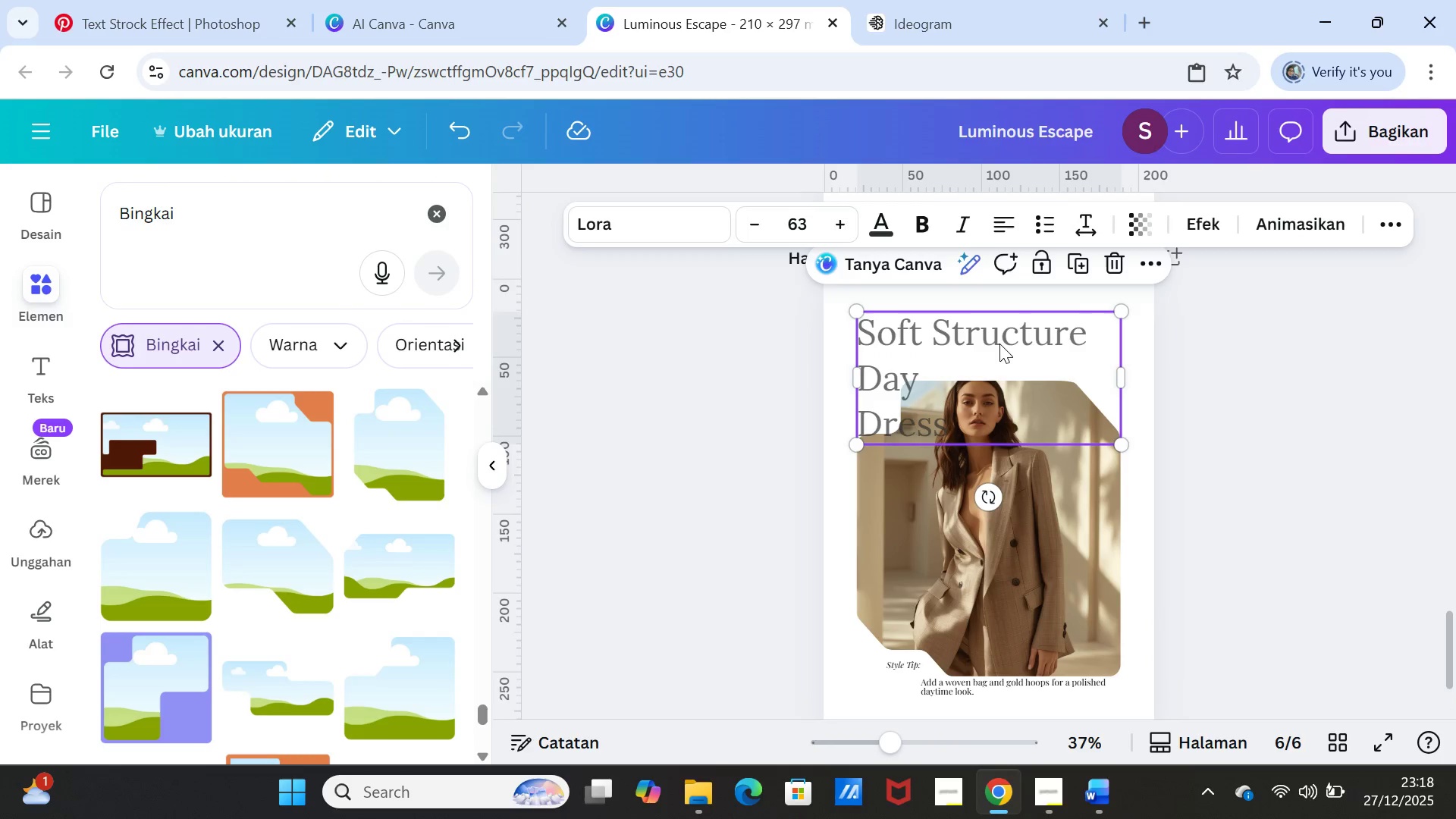 
double_click([999, 344])
 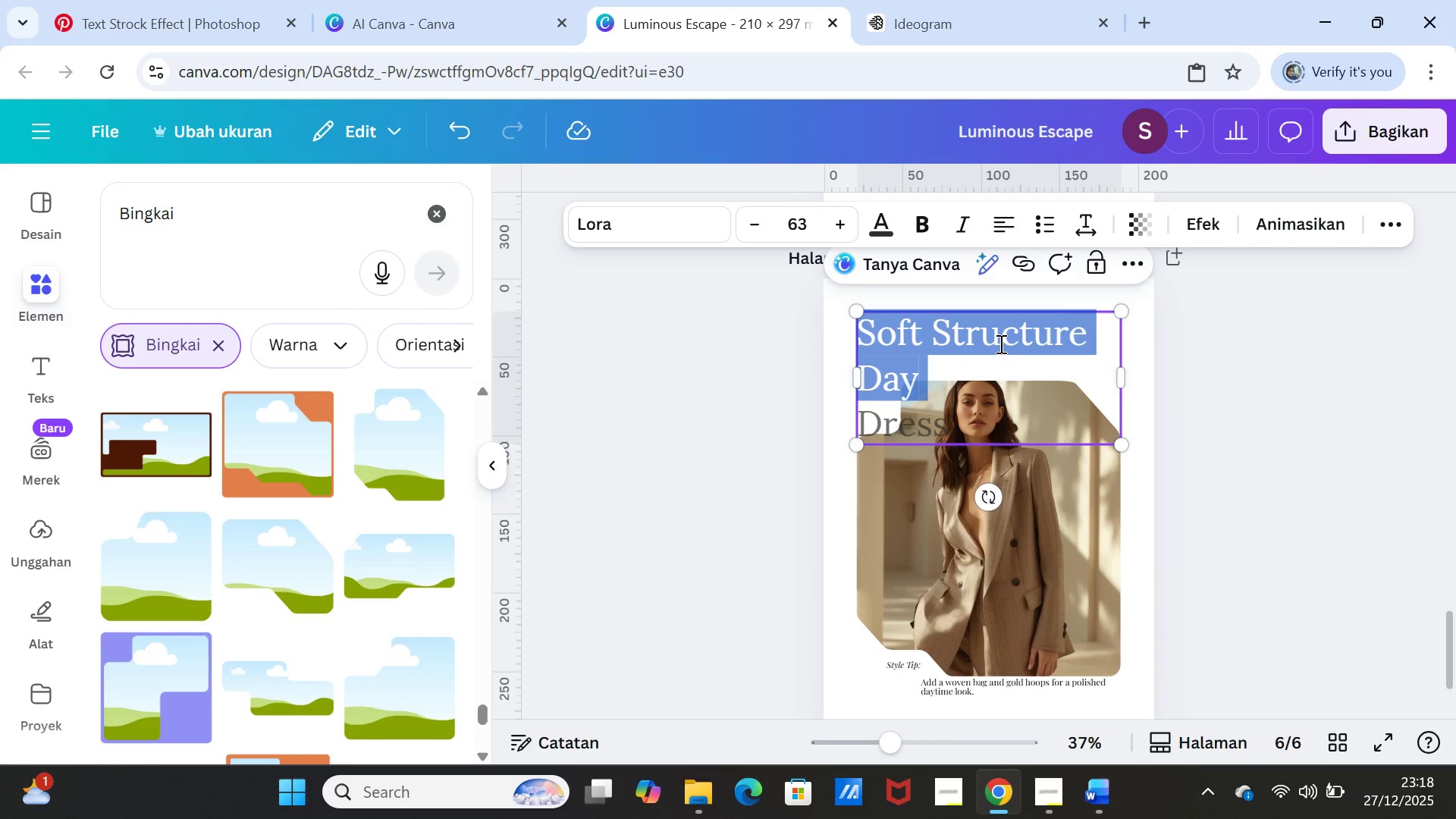 
triple_click([999, 344])
 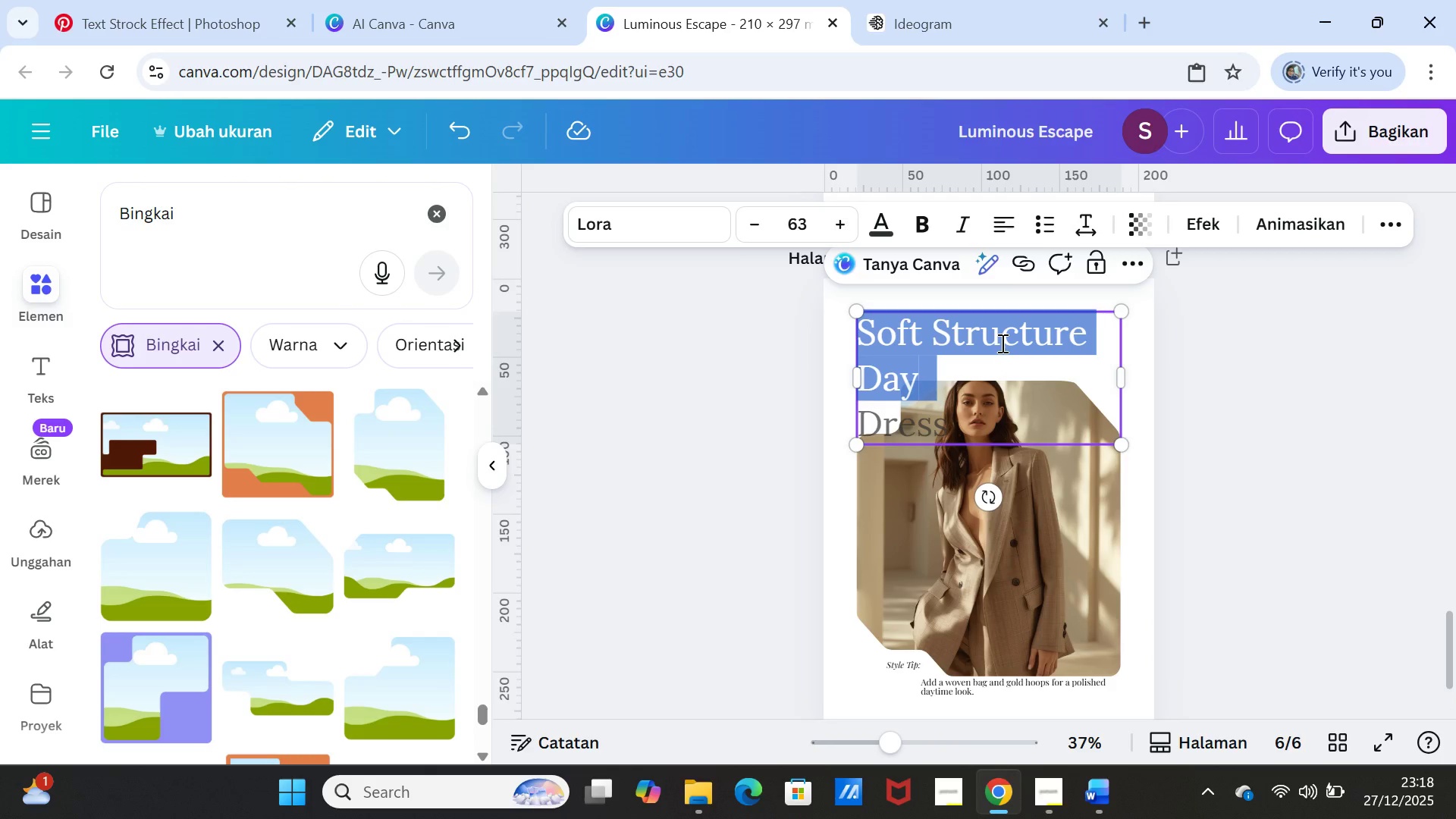 
key(Shift+ArrowDown)
 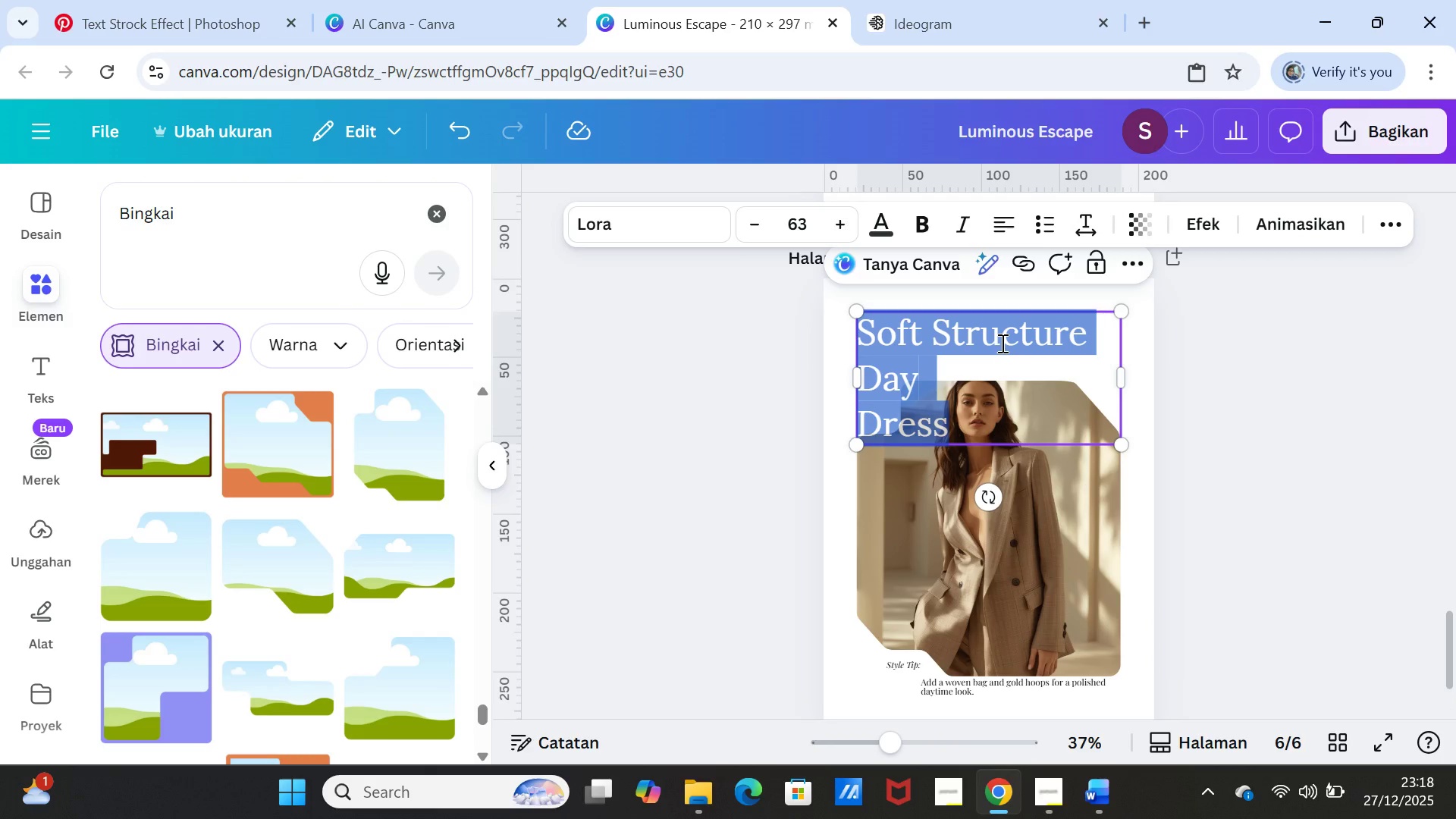 
key(Control+V)
 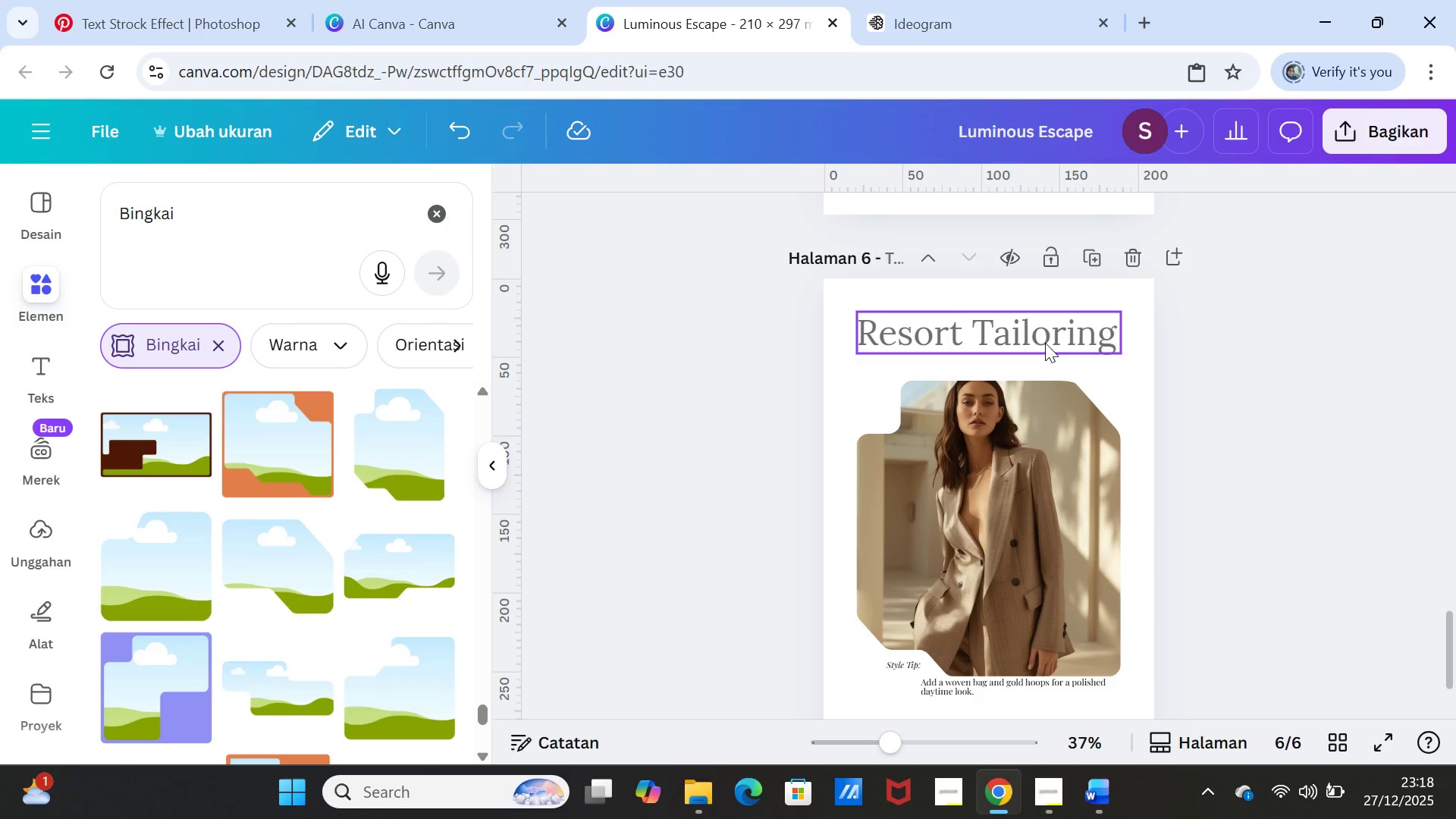 
left_click_drag(start_coordinate=[1045, 343], to_coordinate=[1045, 351])
 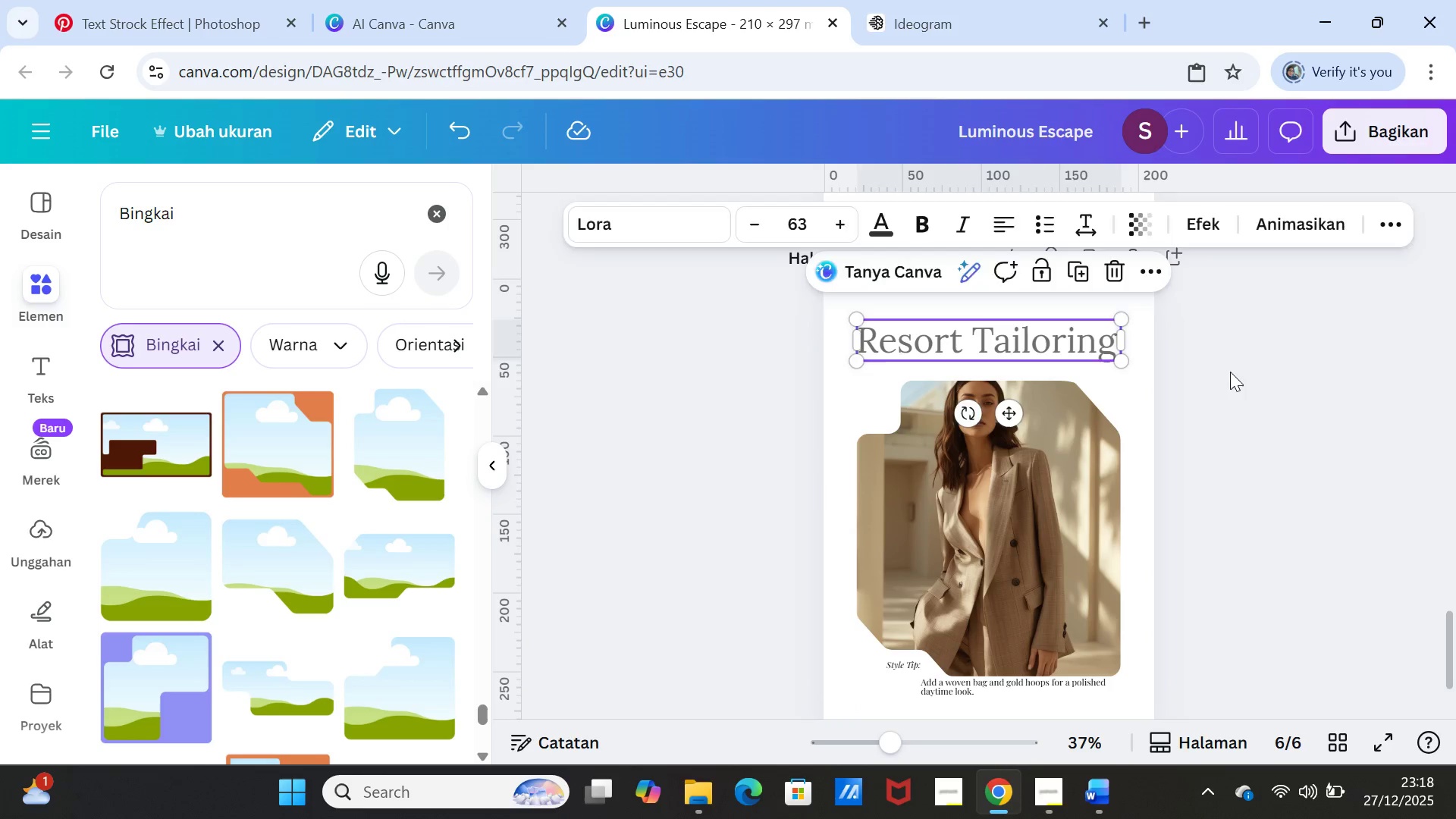 
left_click([1230, 372])
 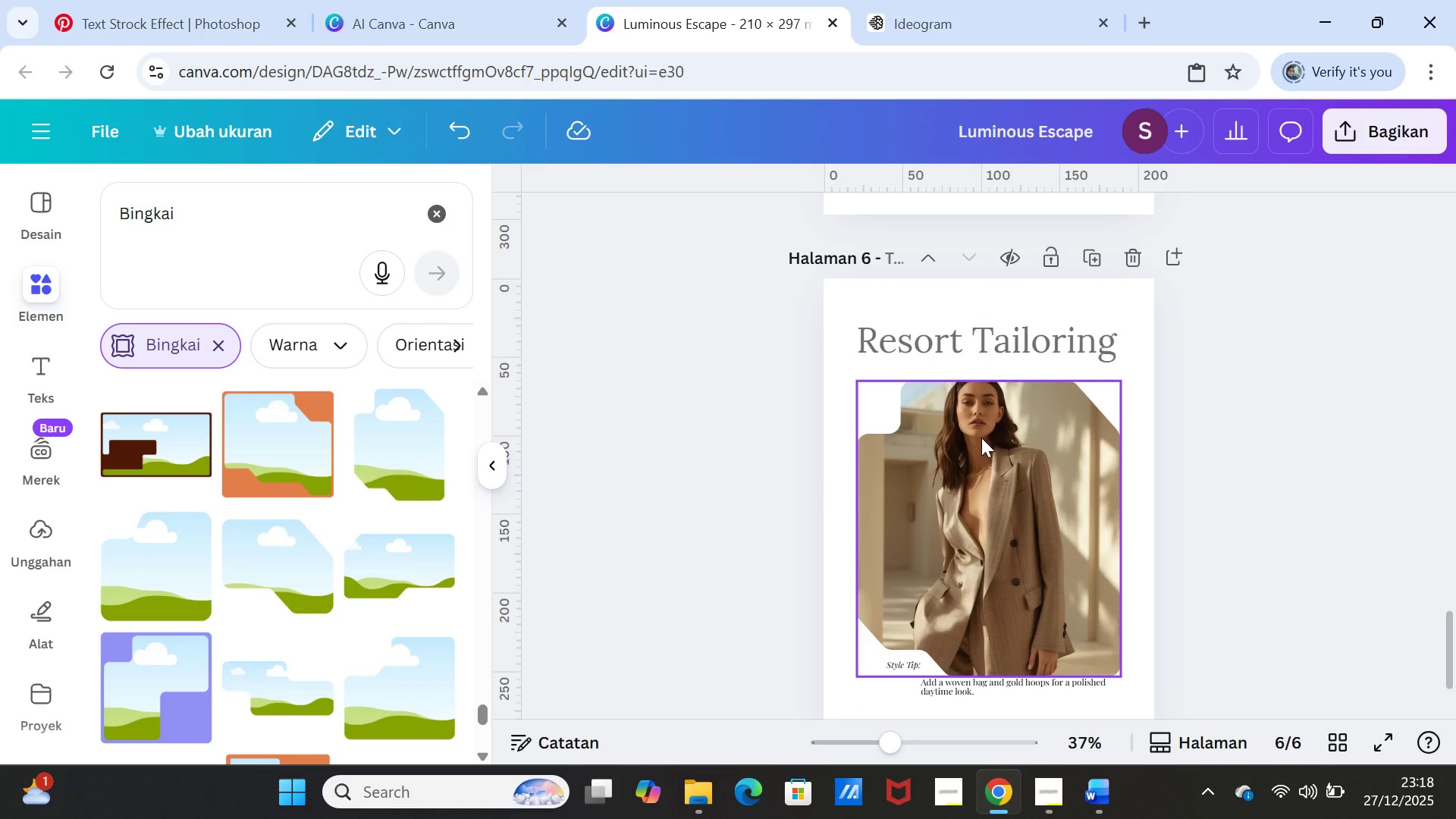 
left_click([981, 438])
 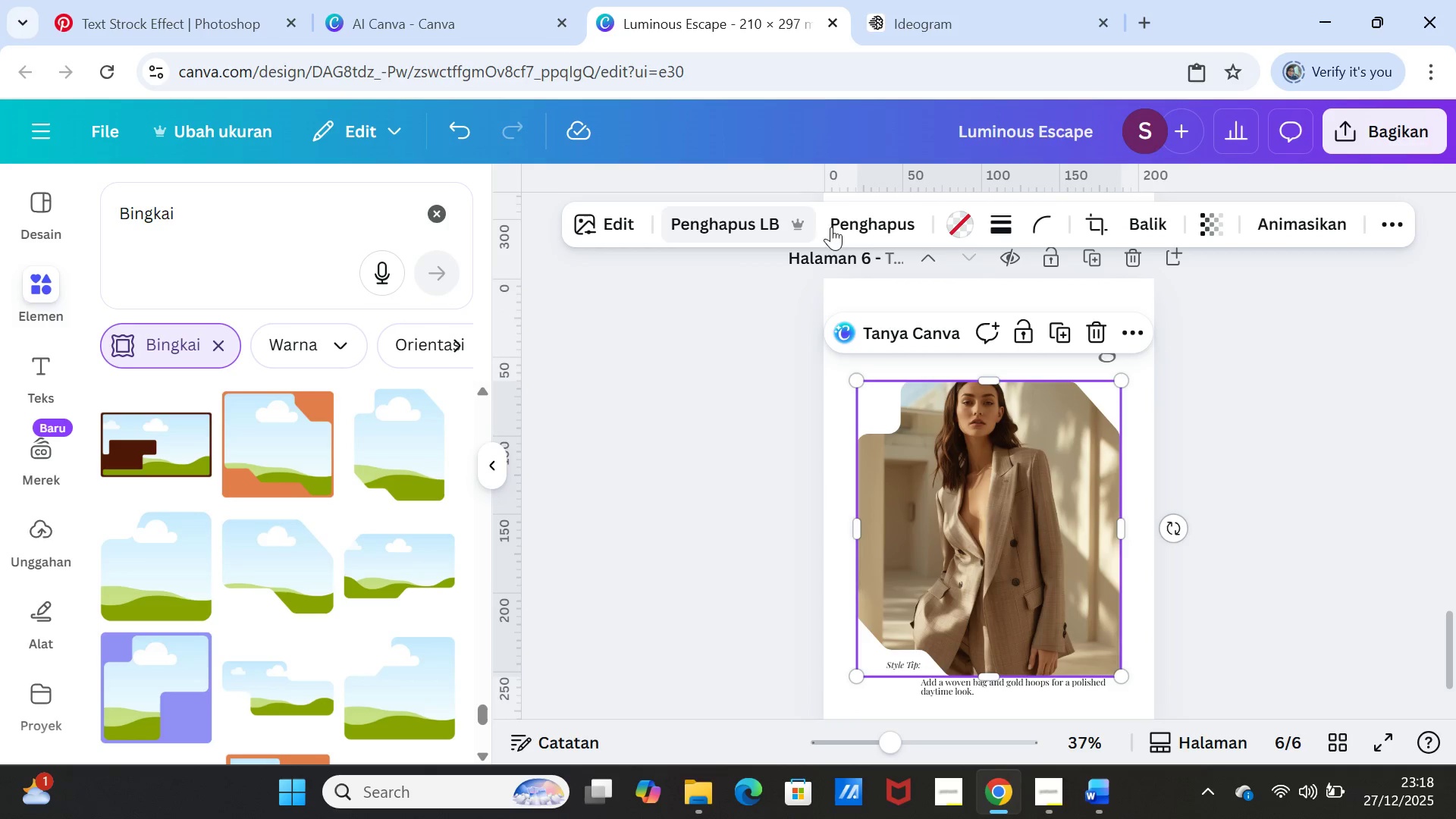 
left_click([996, 224])
 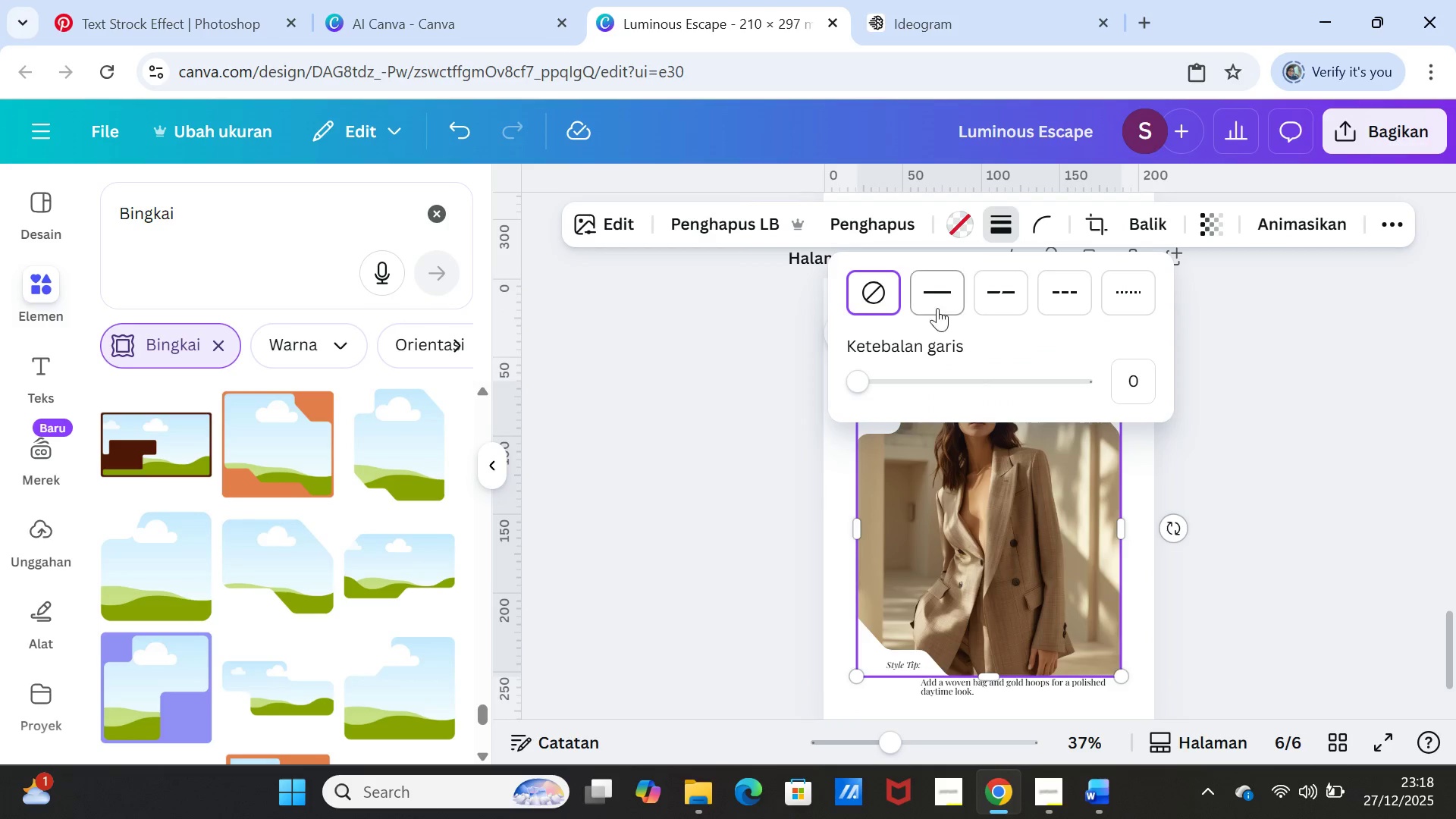 
left_click([941, 298])
 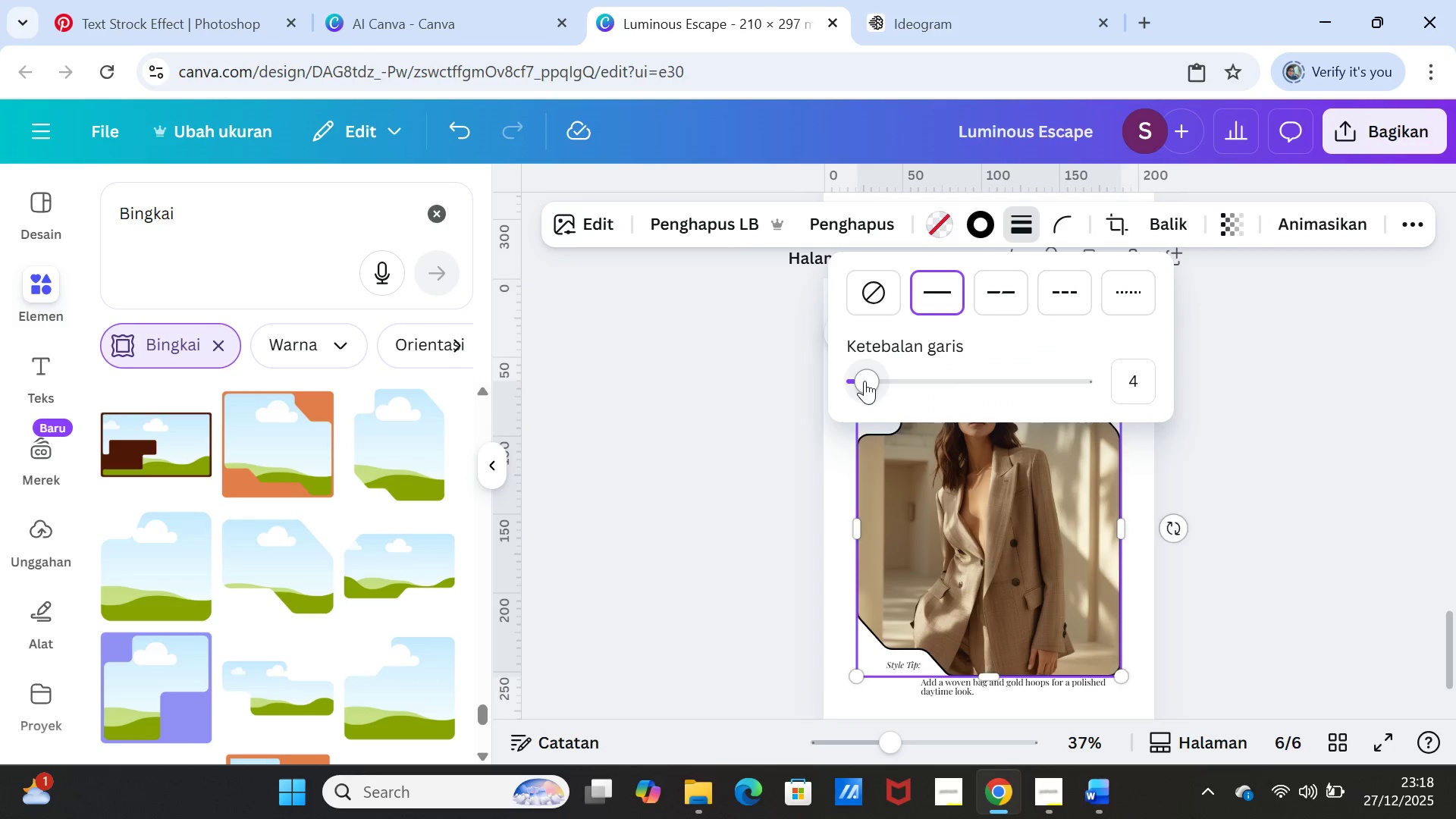 
left_click_drag(start_coordinate=[864, 381], to_coordinate=[878, 380])
 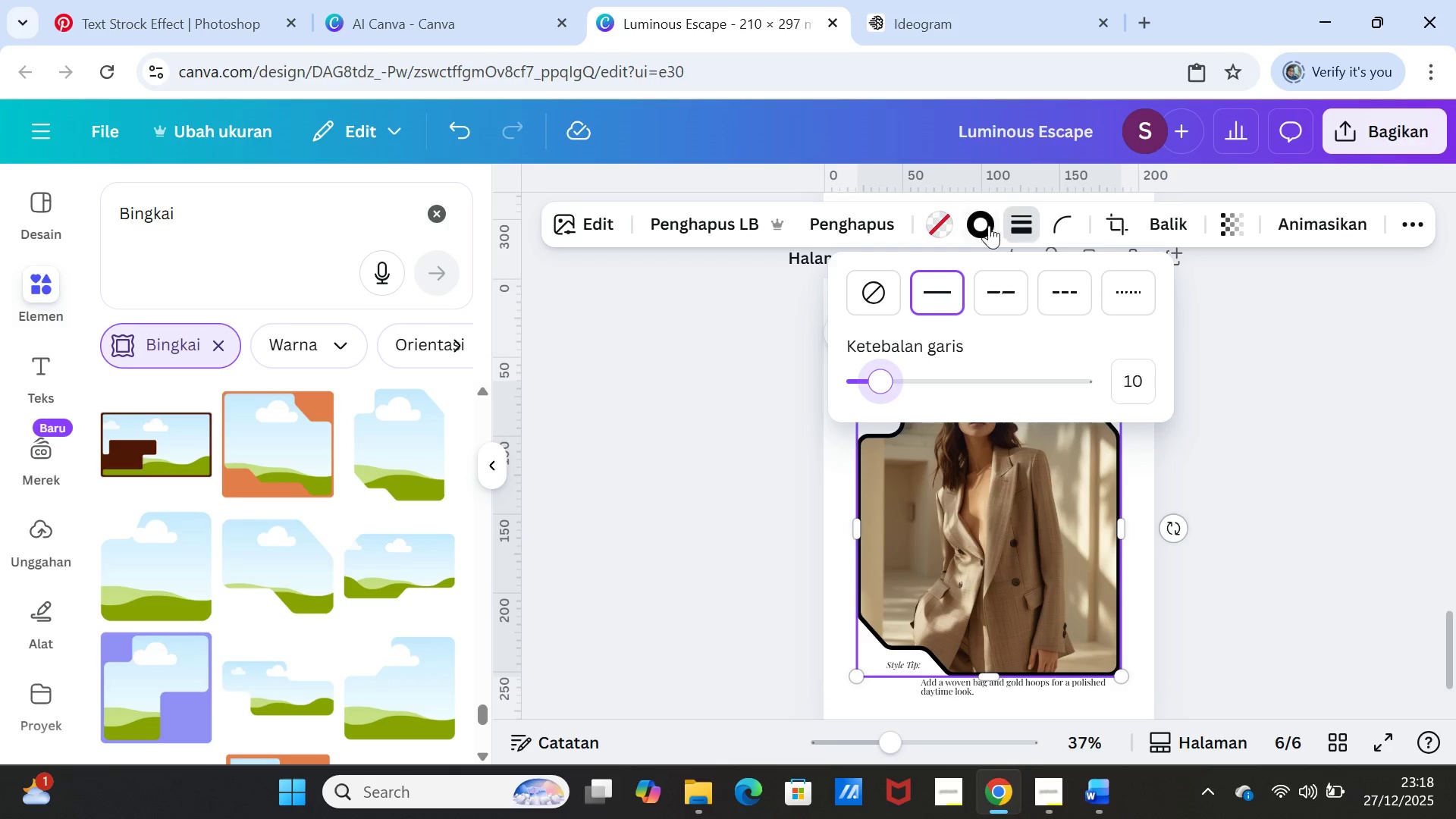 
left_click([984, 221])
 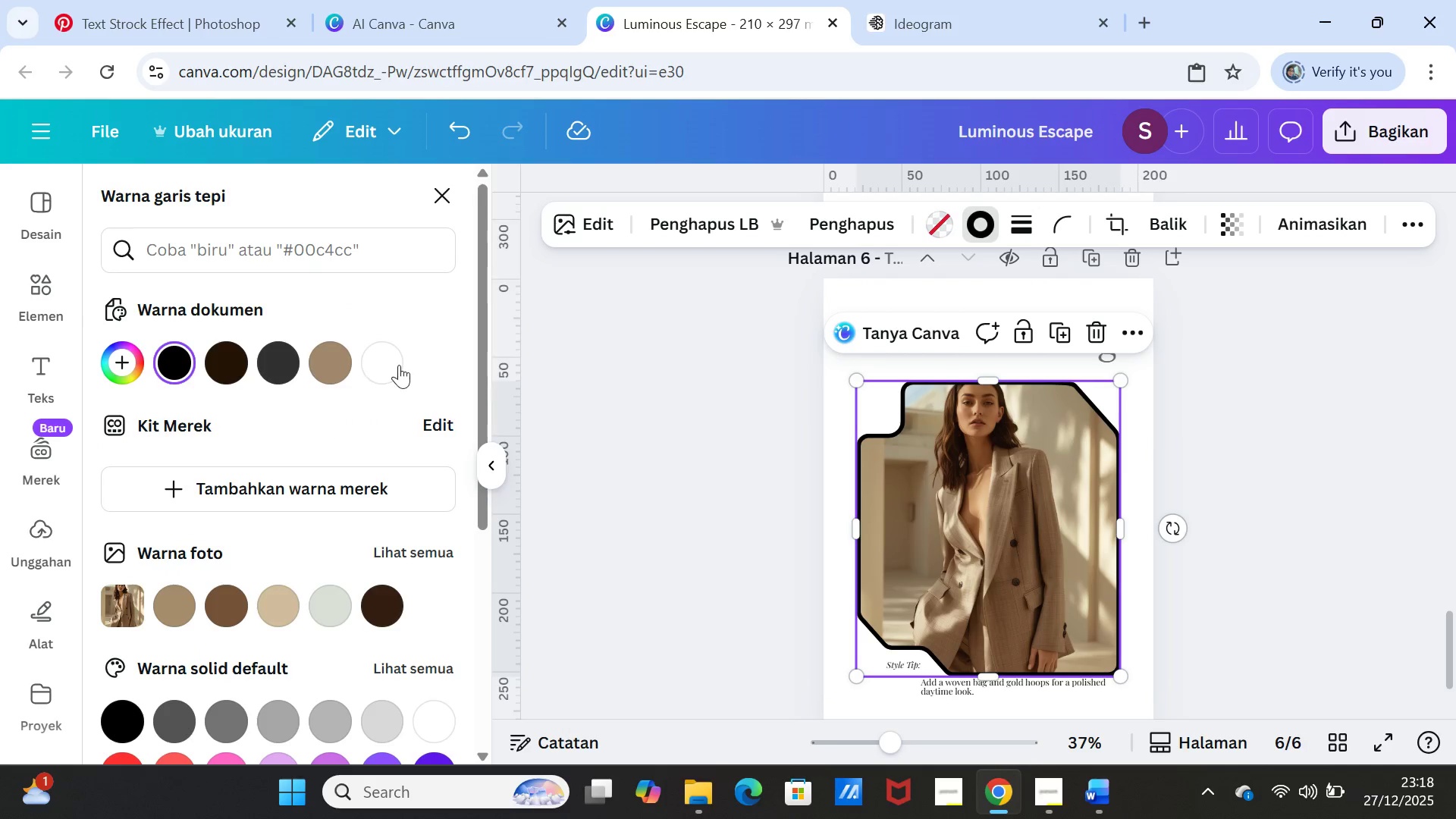 
left_click([400, 364])
 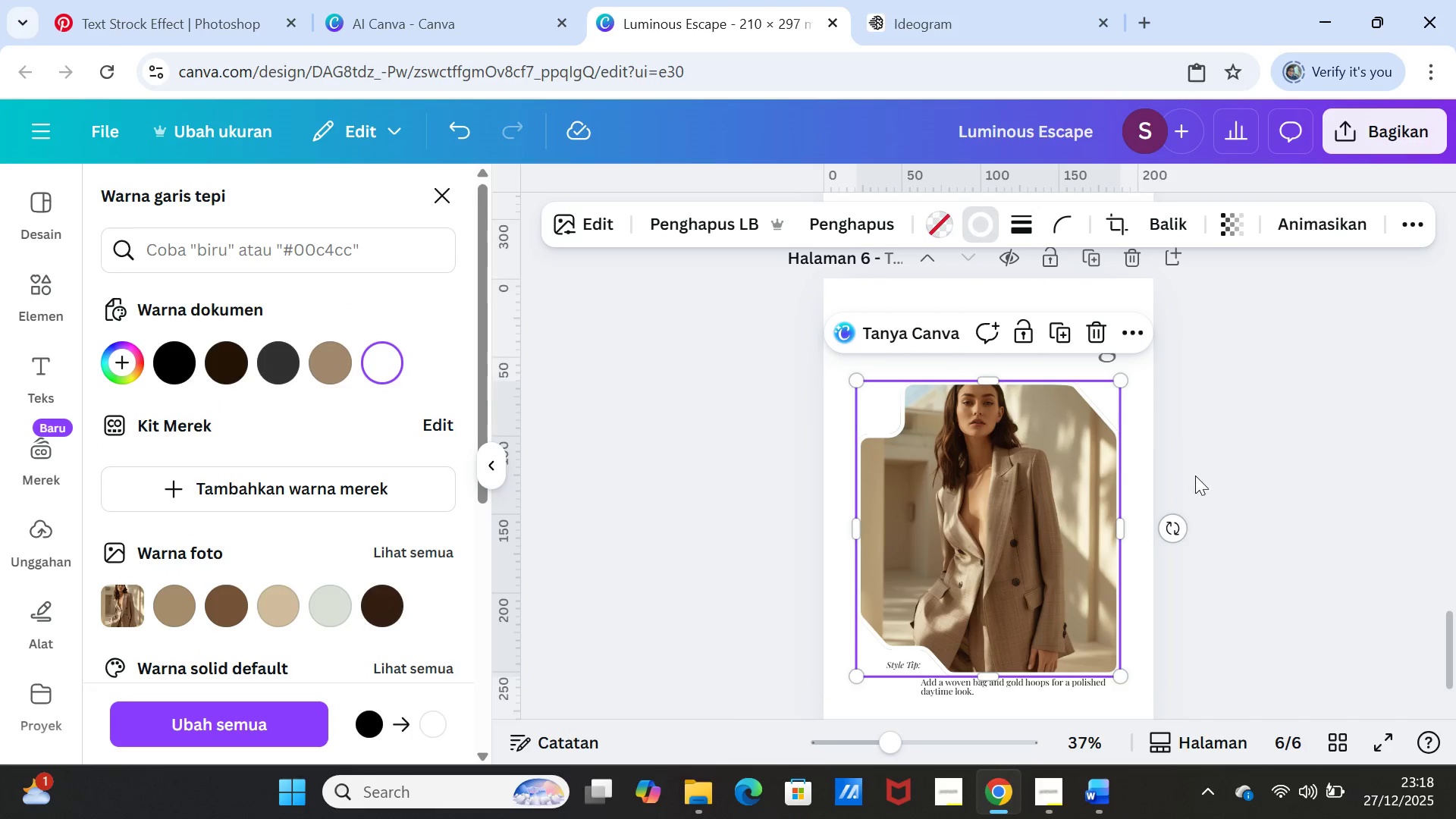 
left_click([1230, 469])
 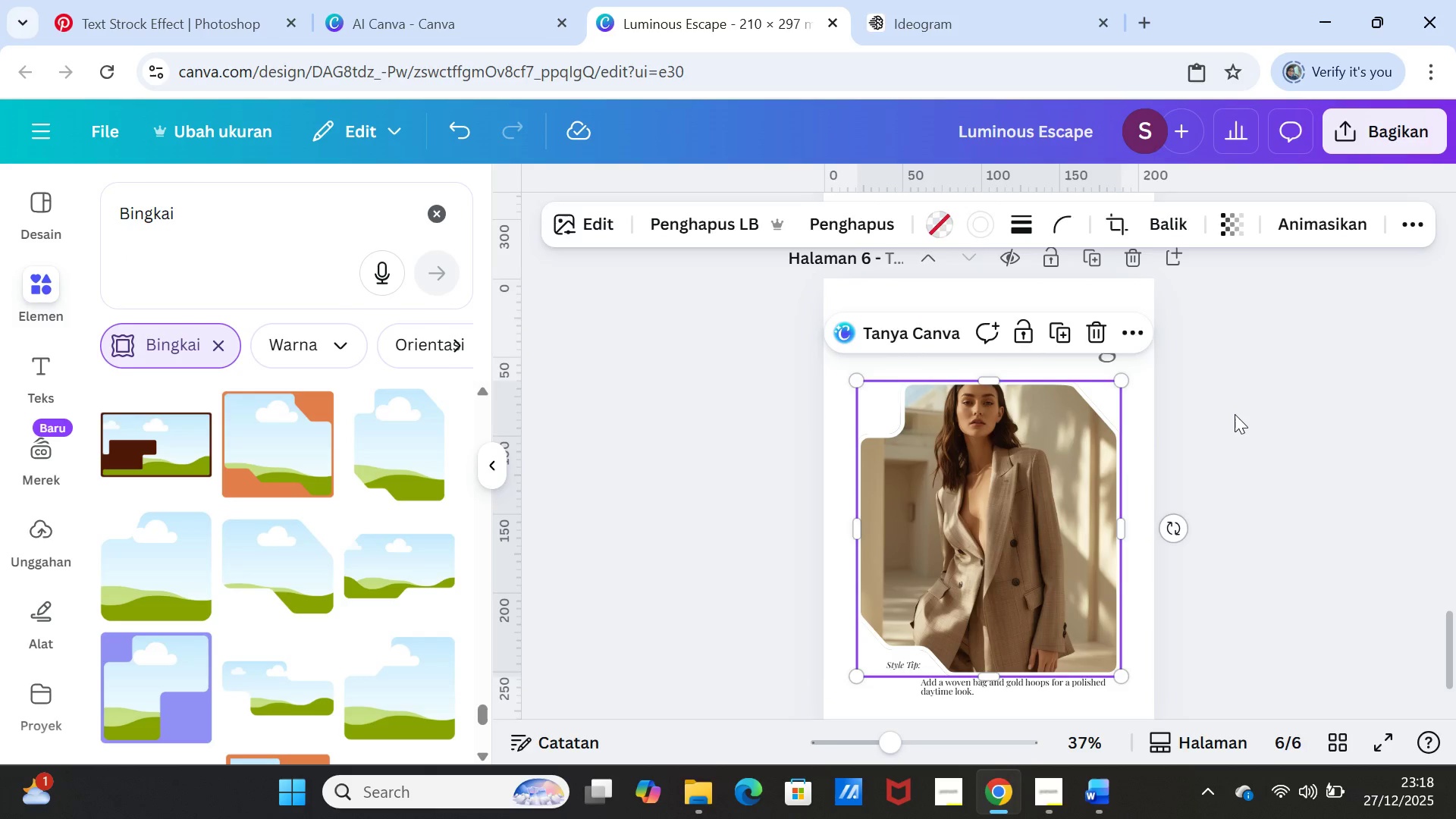 
left_click([1235, 414])
 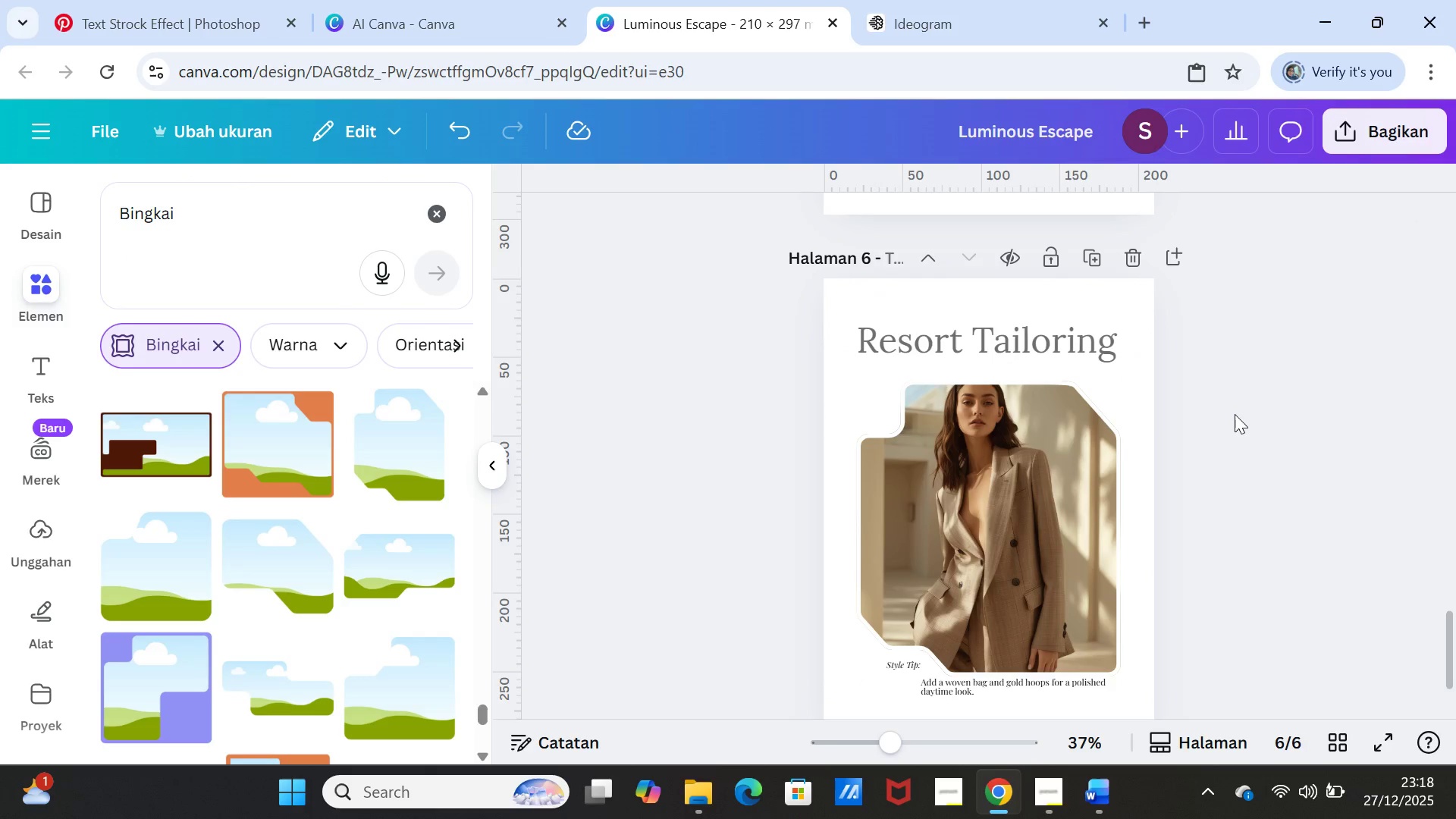 
scroll: coordinate [1236, 414], scroll_direction: down, amount: 1.0
 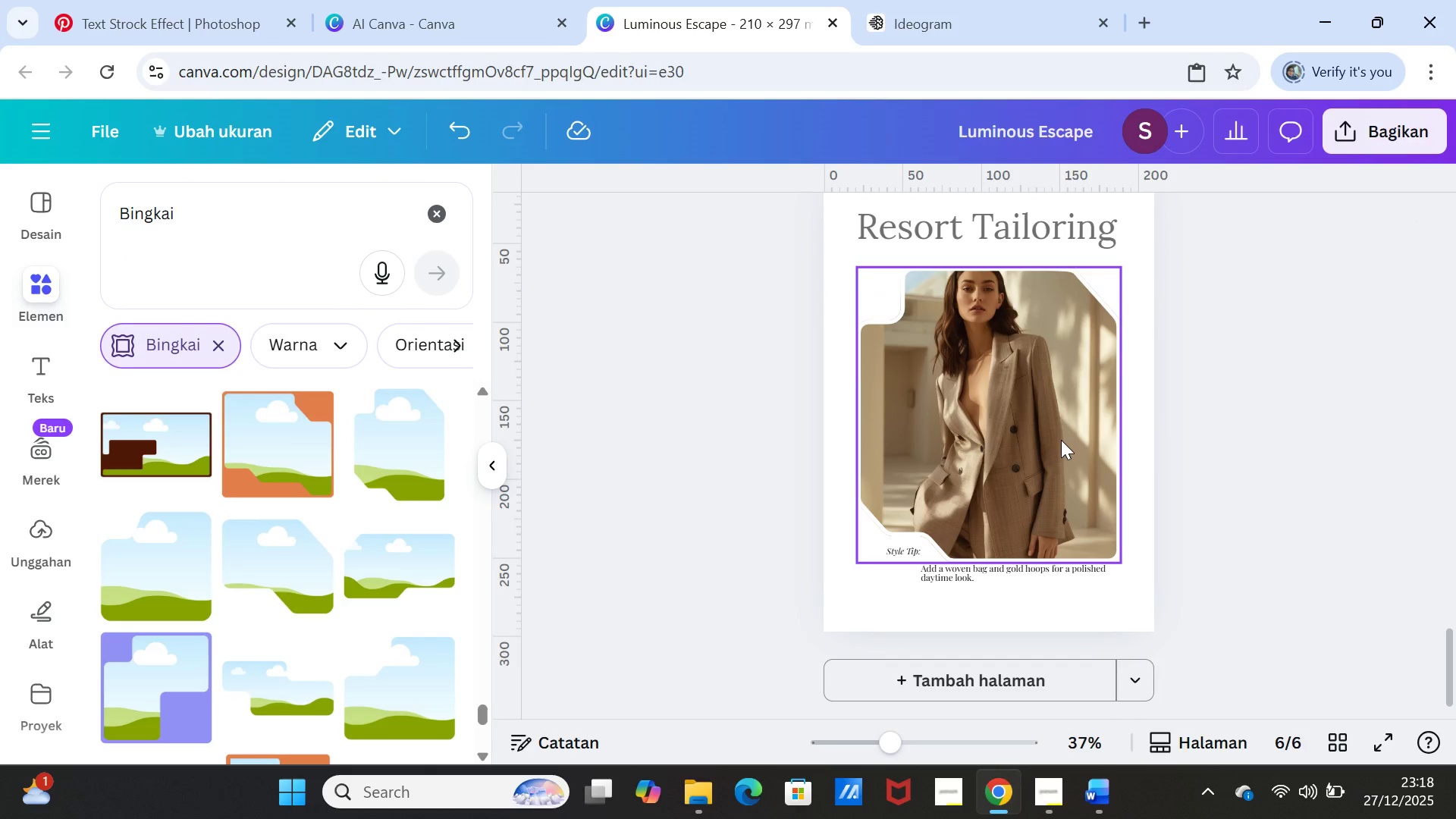 
double_click([1061, 440])
 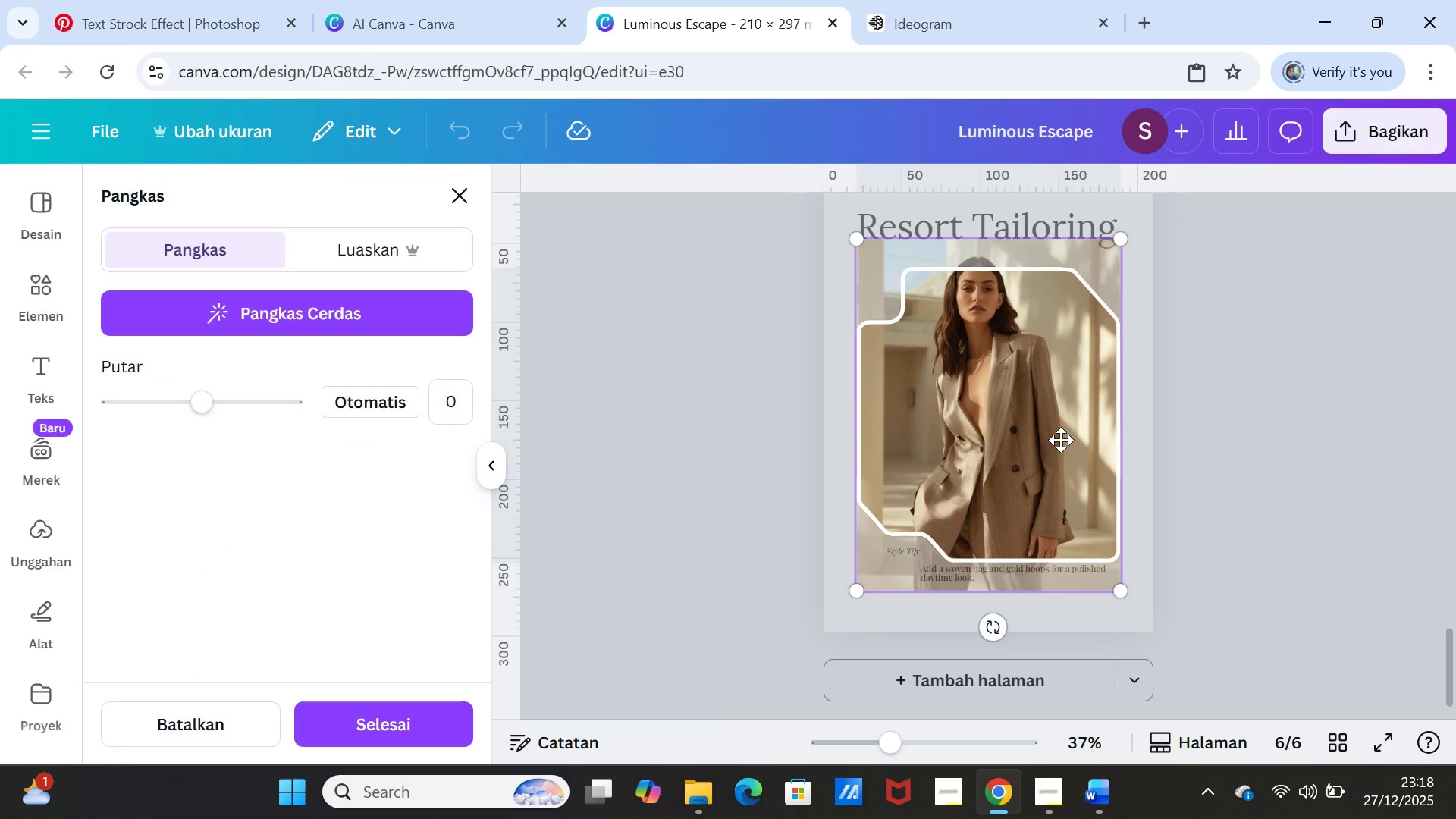 
triple_click([1061, 440])
 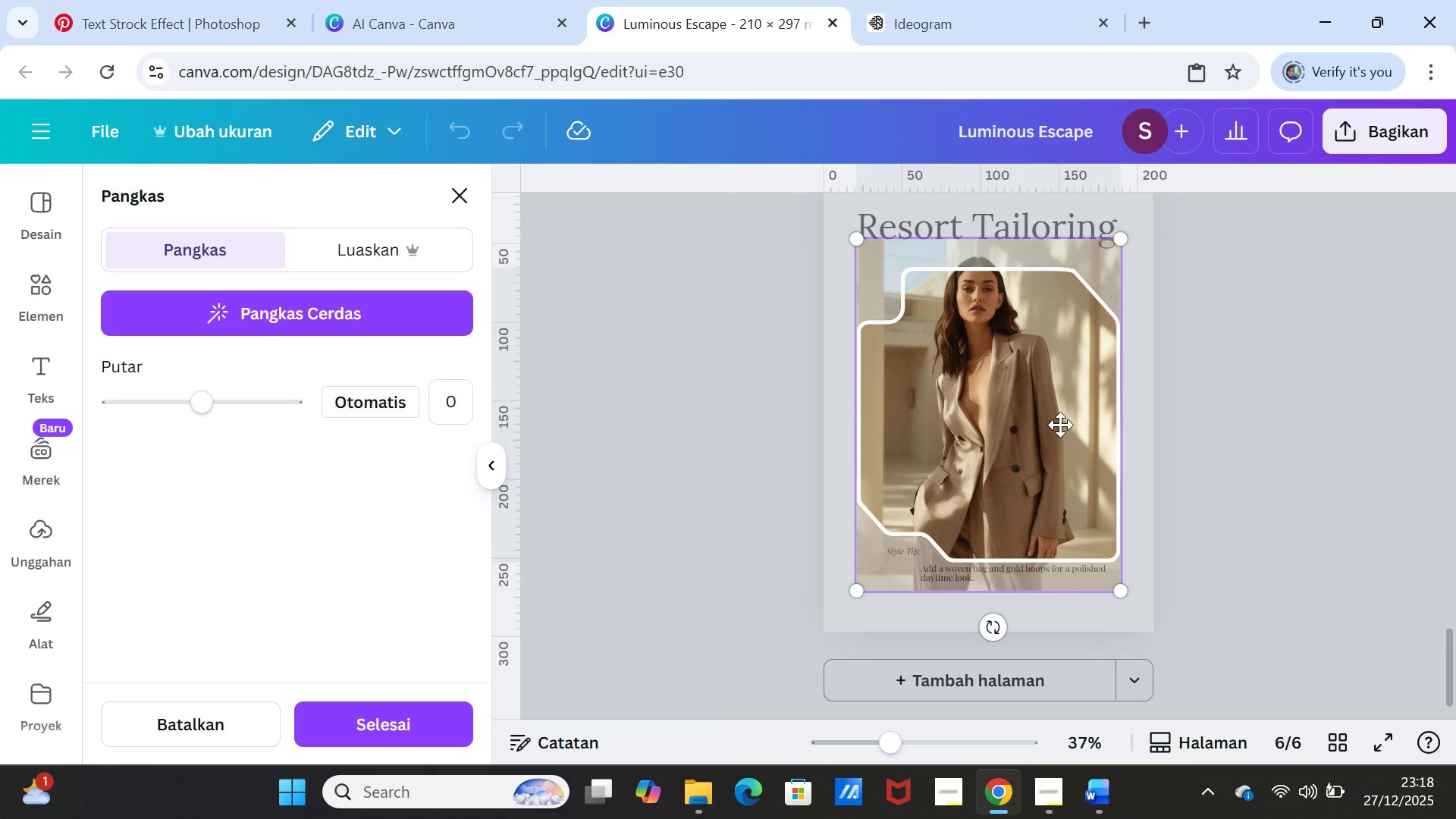 
left_click_drag(start_coordinate=[1060, 425], to_coordinate=[1062, 455])
 